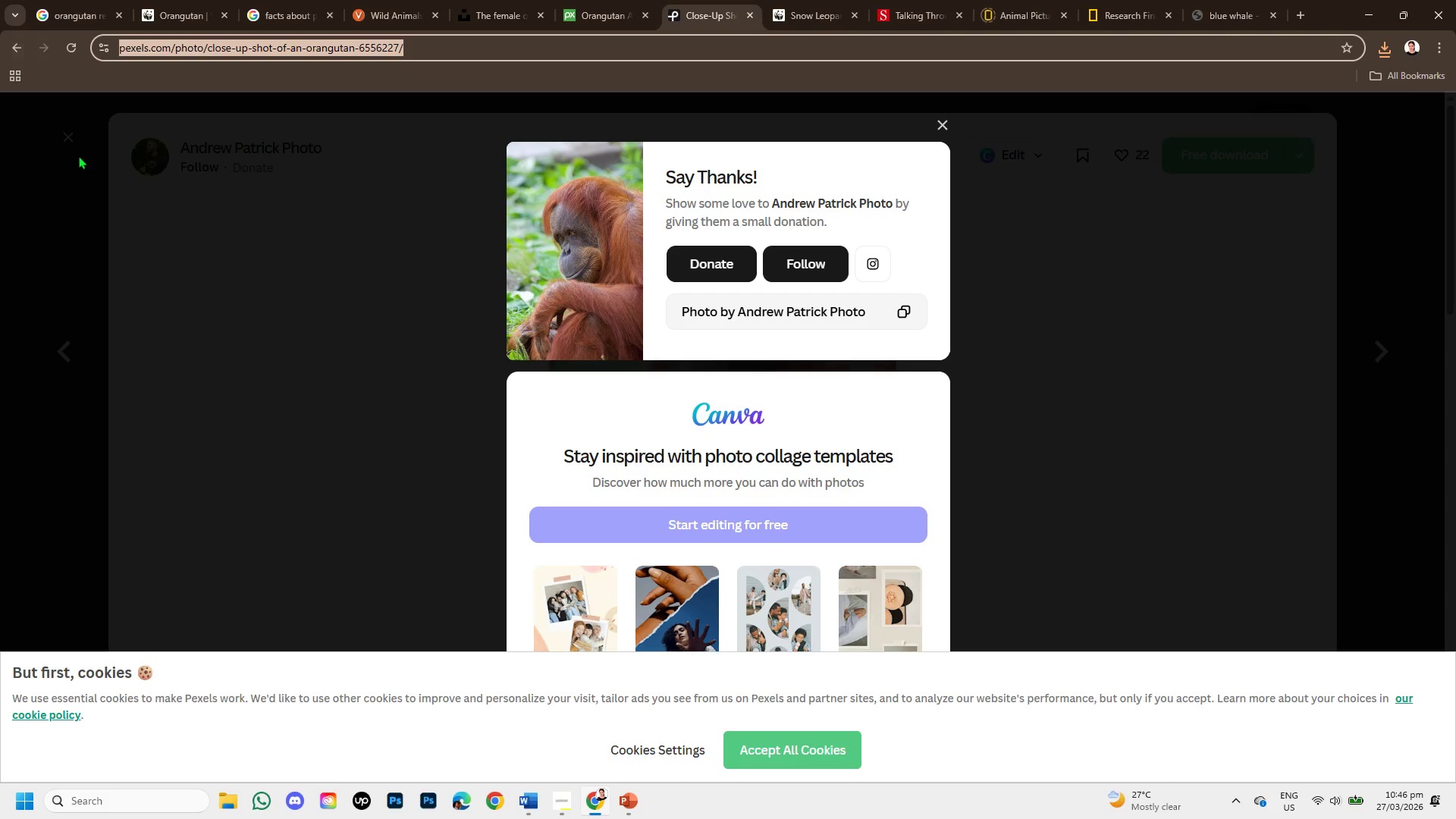 
key(Control+C)
 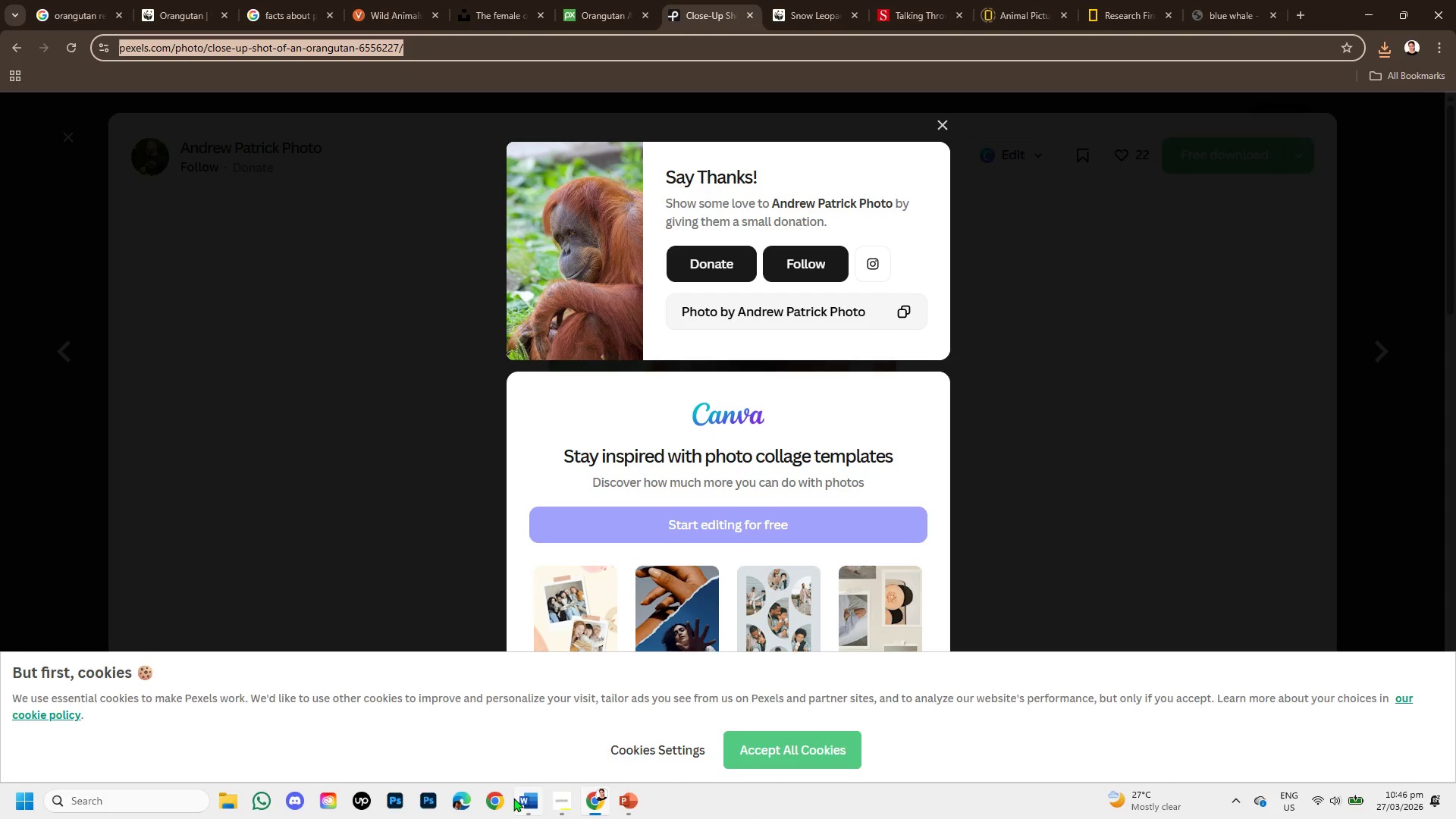 
left_click([526, 801])
 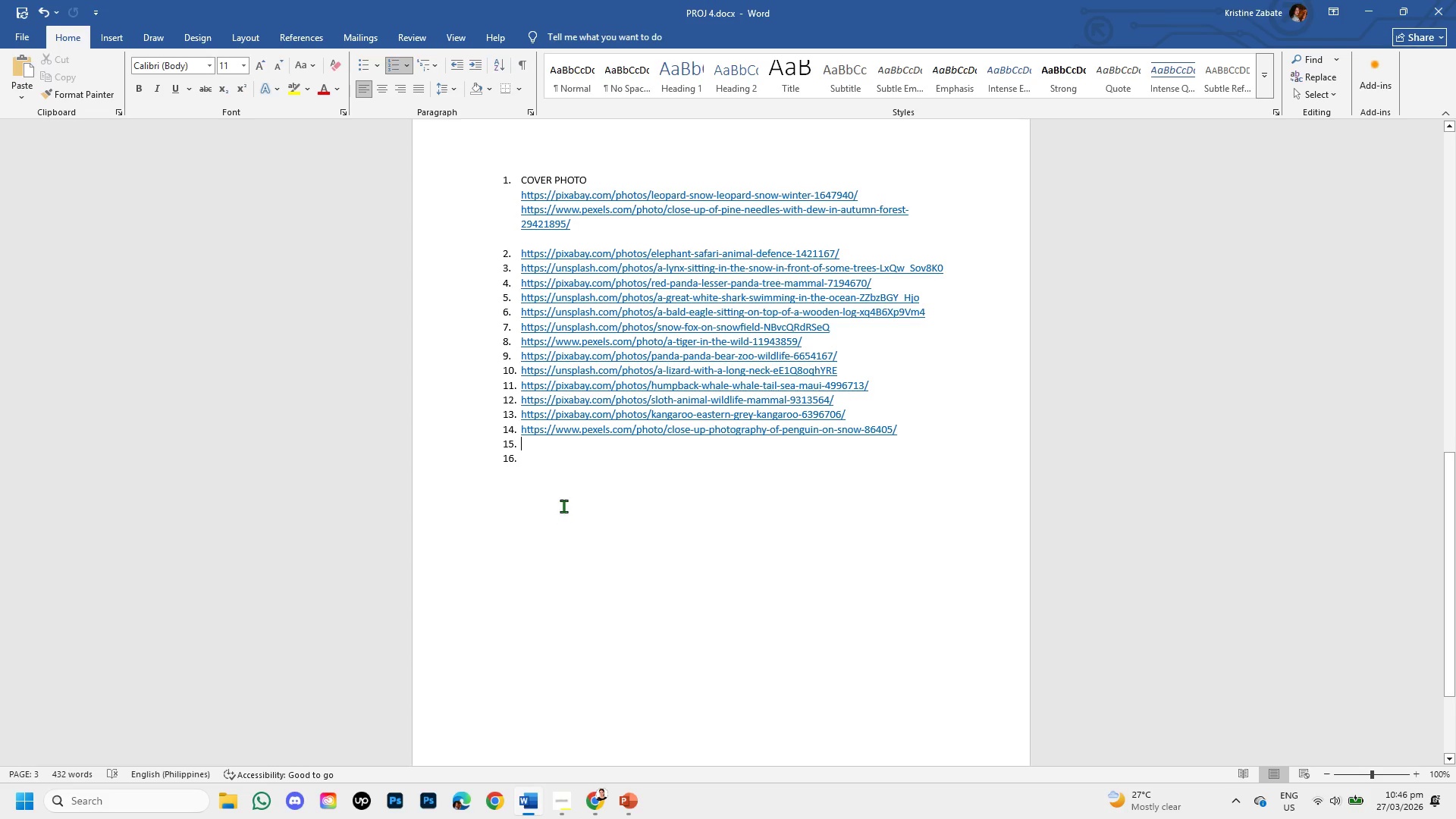 
key(Control+V)
 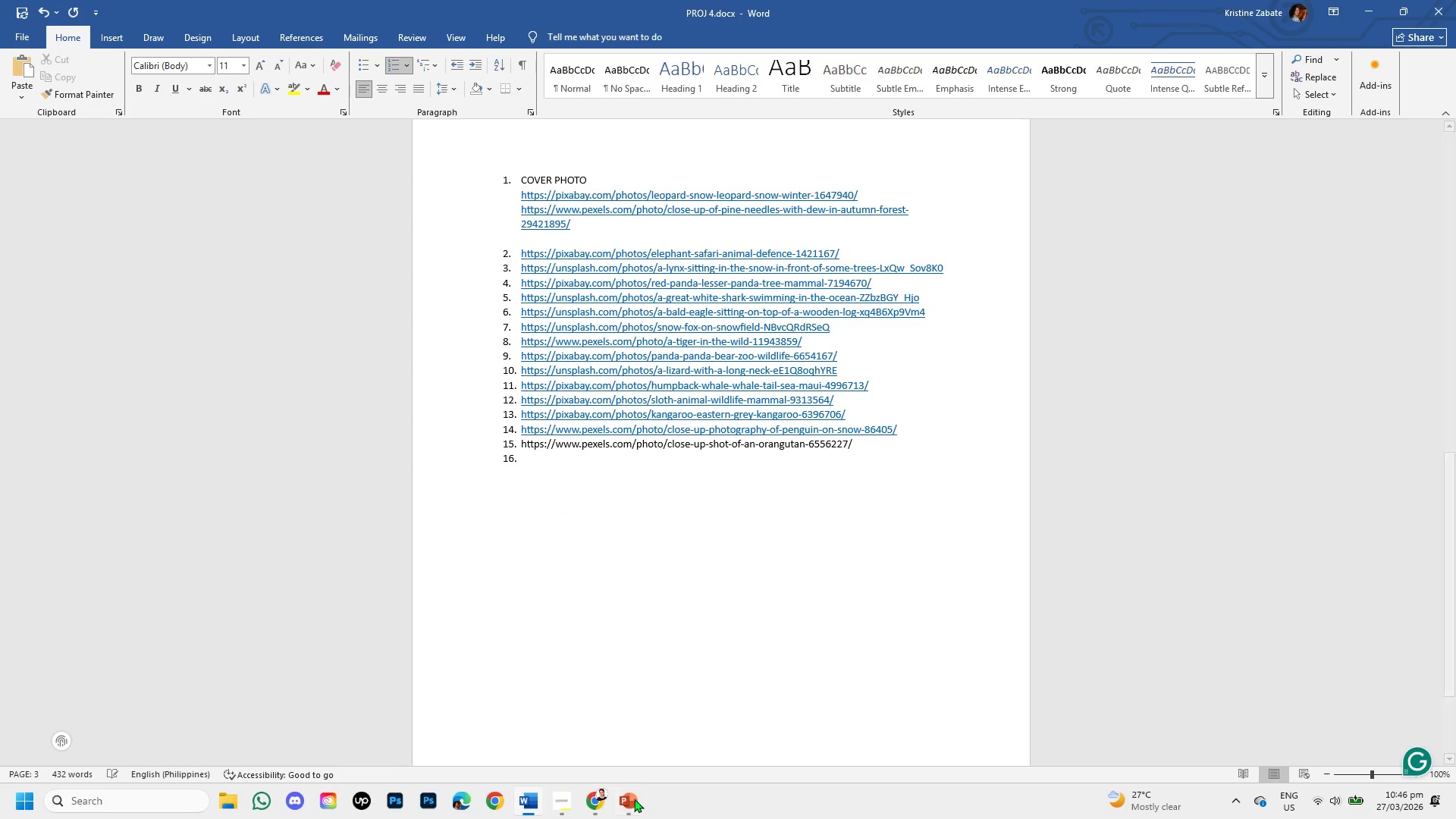 
left_click([628, 807])
 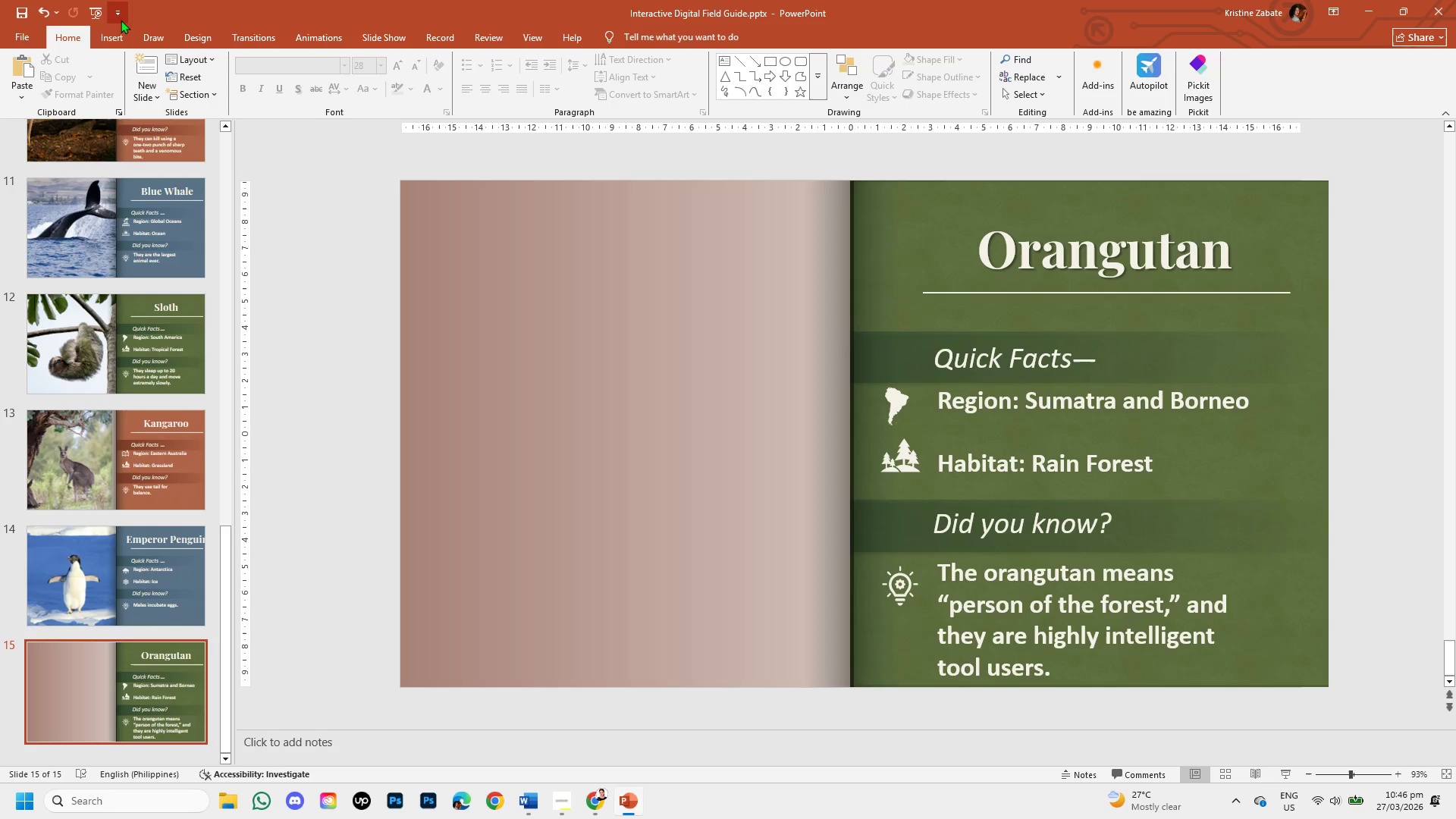 
left_click([106, 45])
 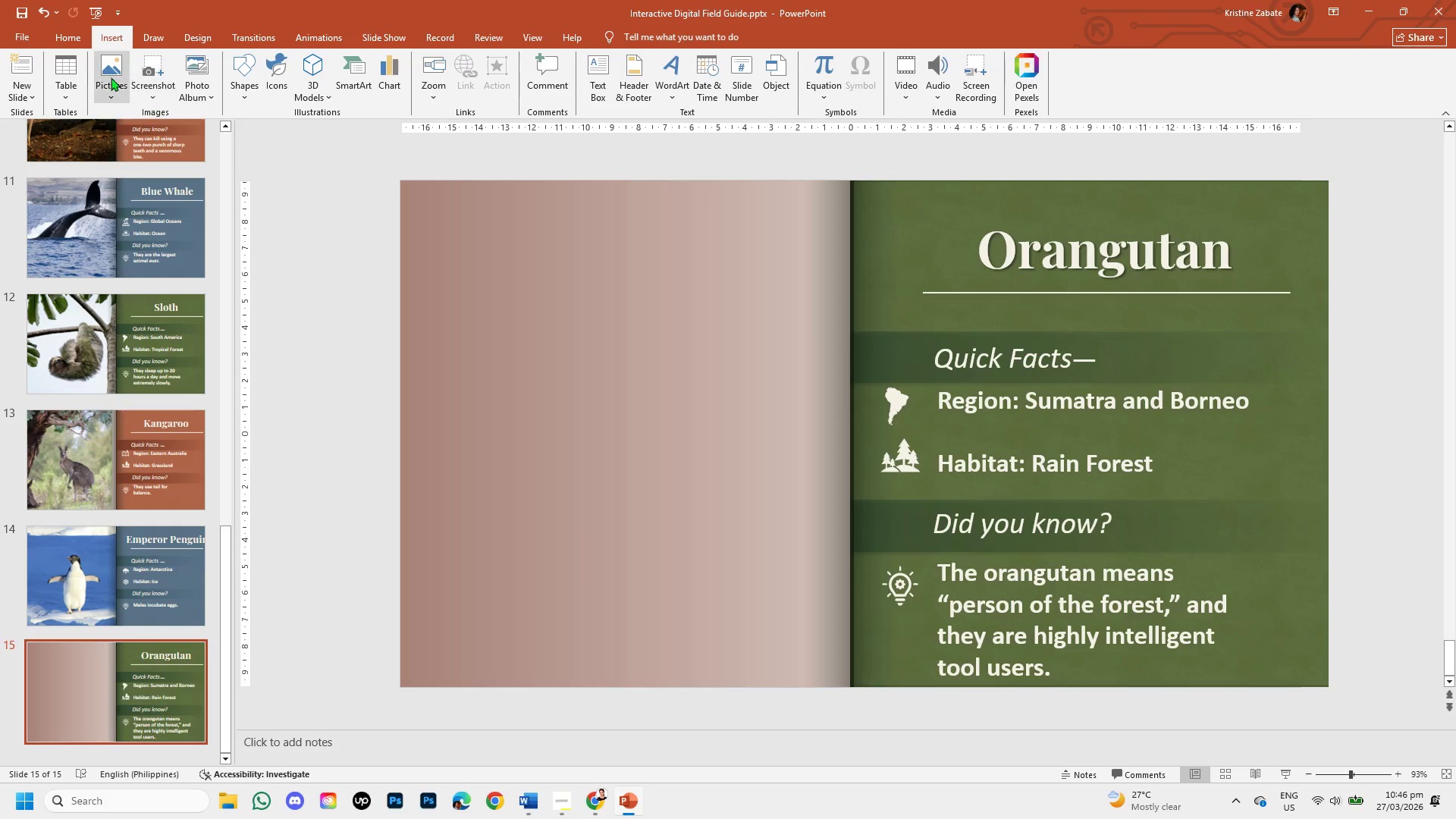 
left_click([102, 76])
 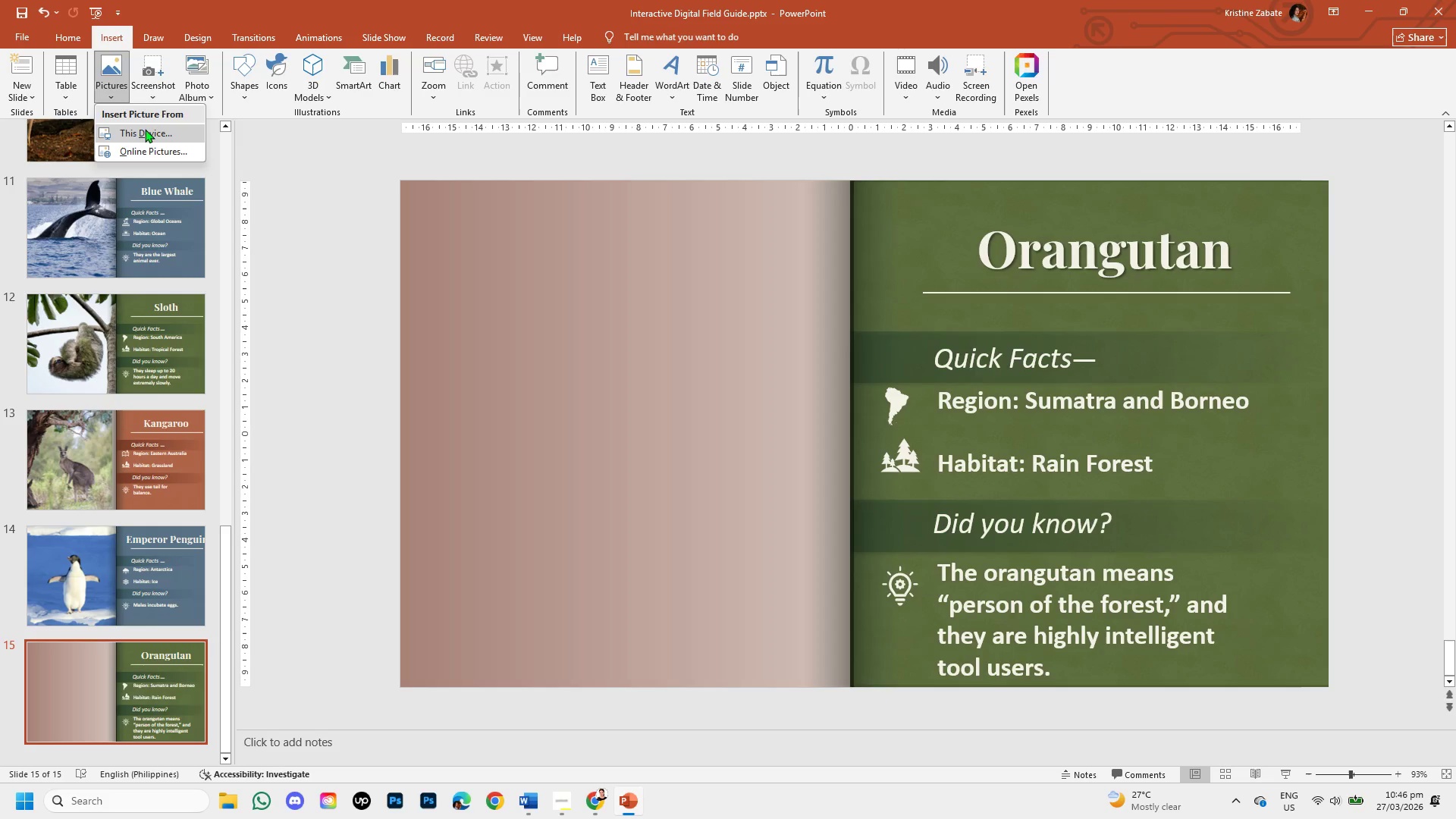 
left_click([145, 129])
 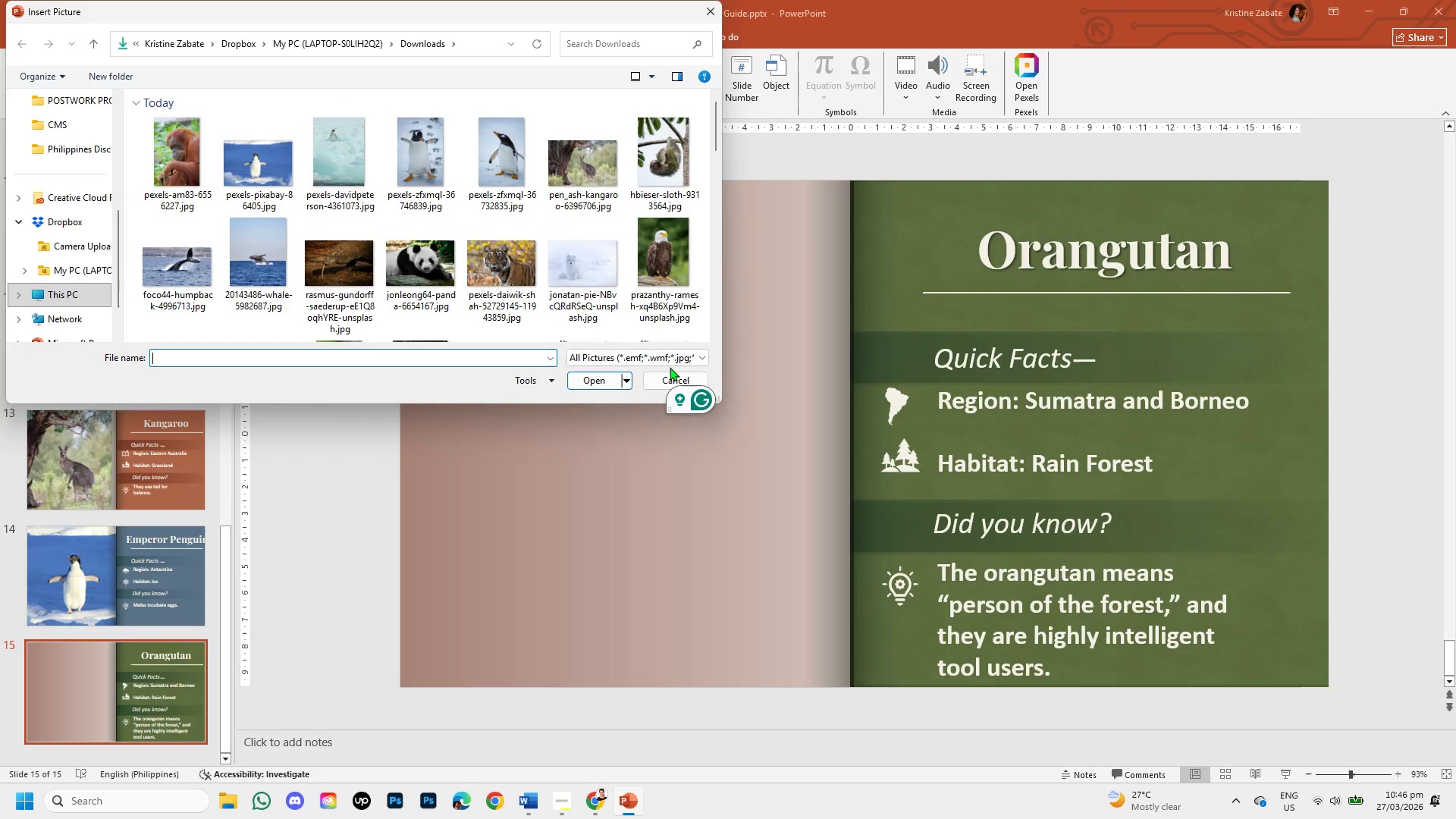 
wait(6.19)
 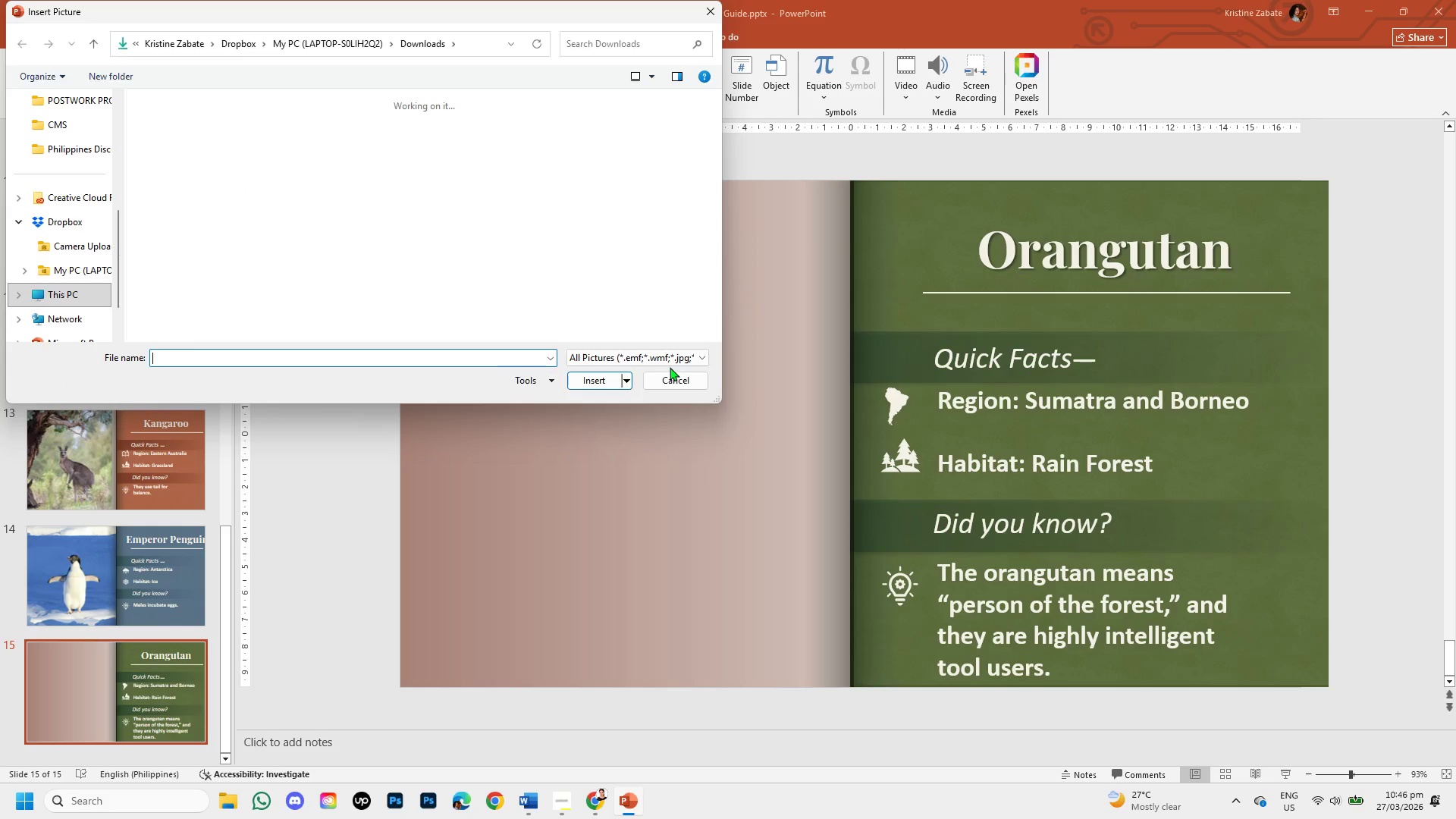 
left_click([164, 162])
 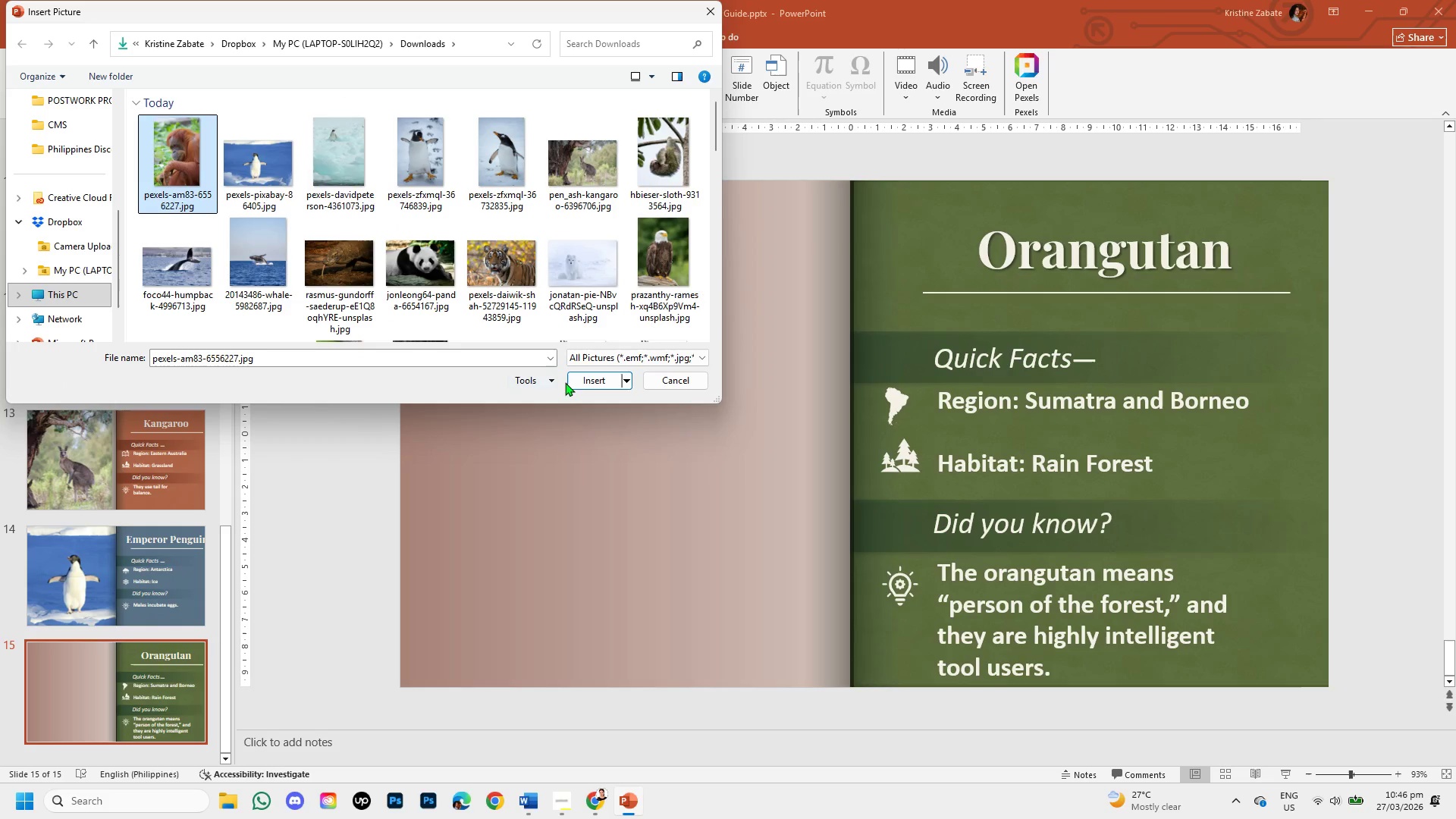 
left_click([572, 380])
 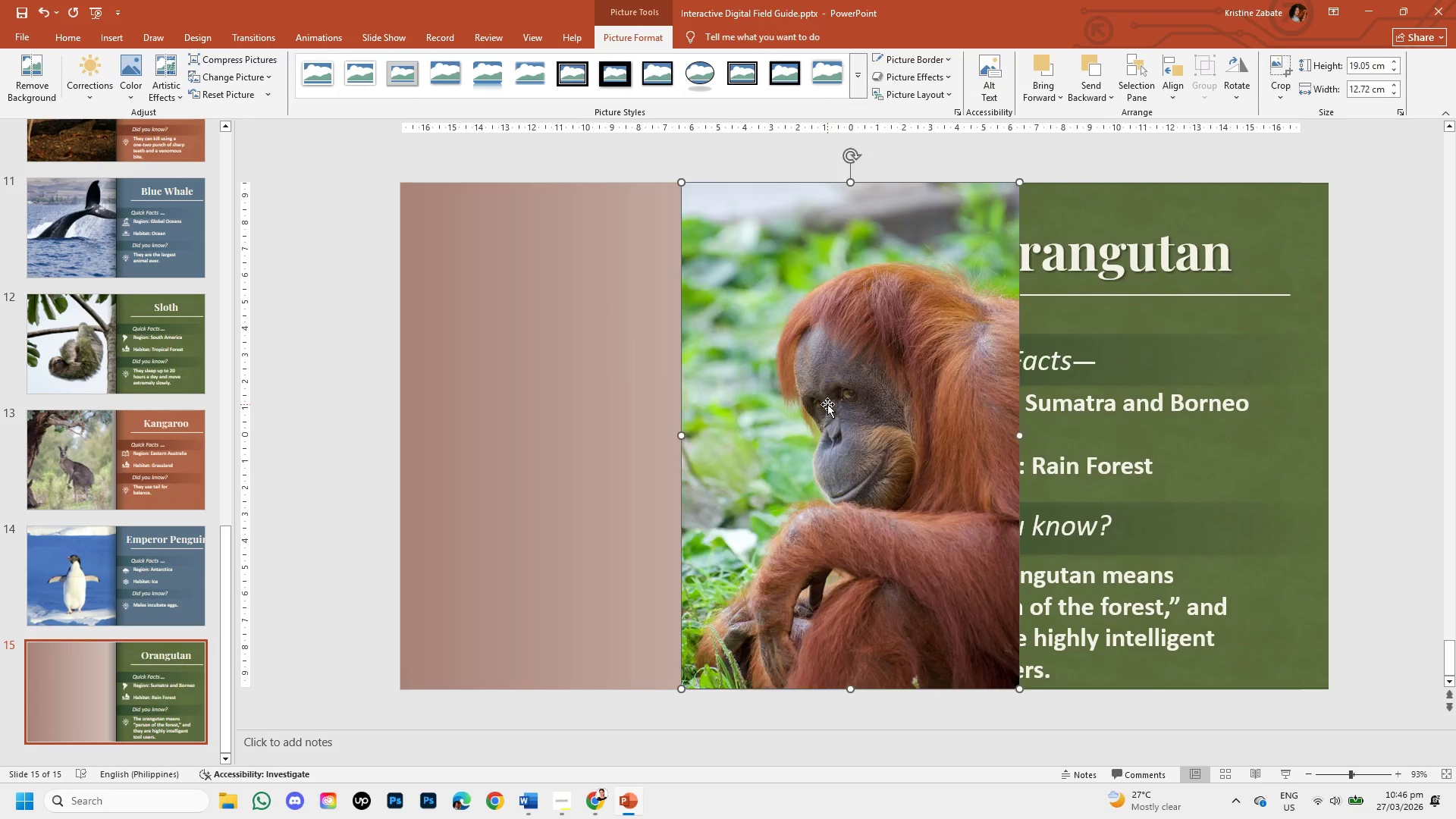 
left_click([827, 404])
 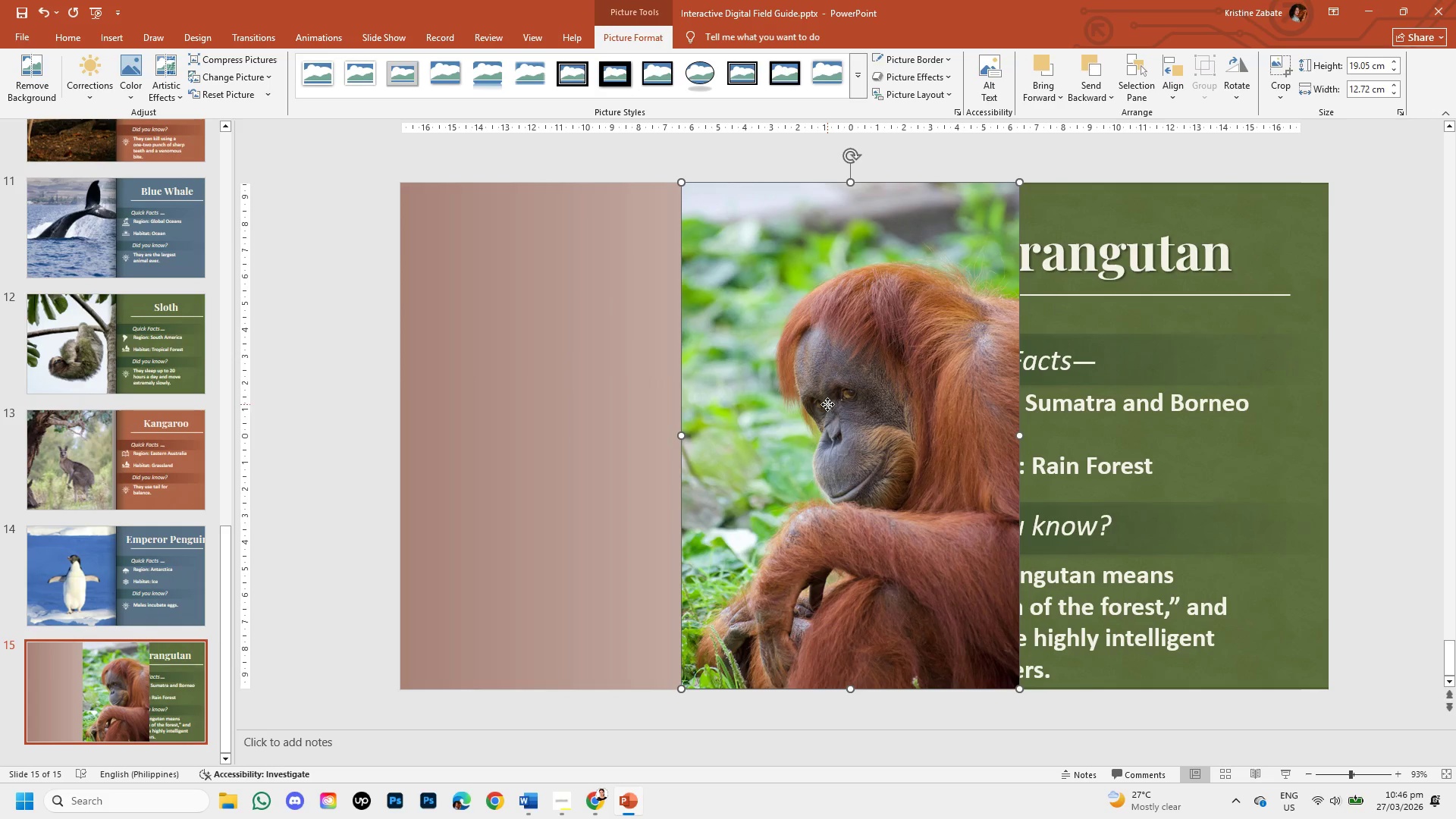 
left_click_drag(start_coordinate=[827, 404], to_coordinate=[546, 404])
 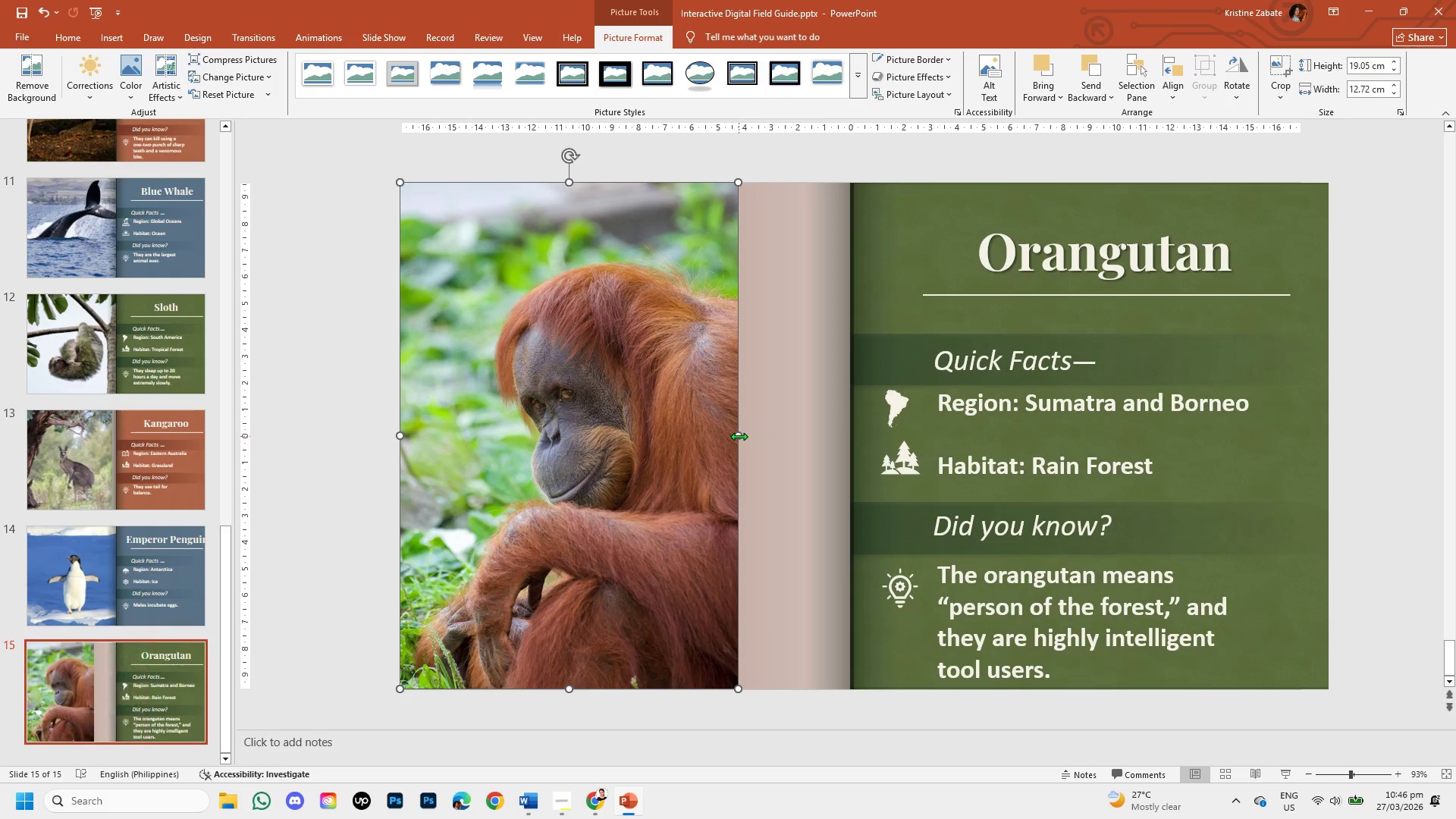 
left_click_drag(start_coordinate=[739, 437], to_coordinate=[850, 441])
 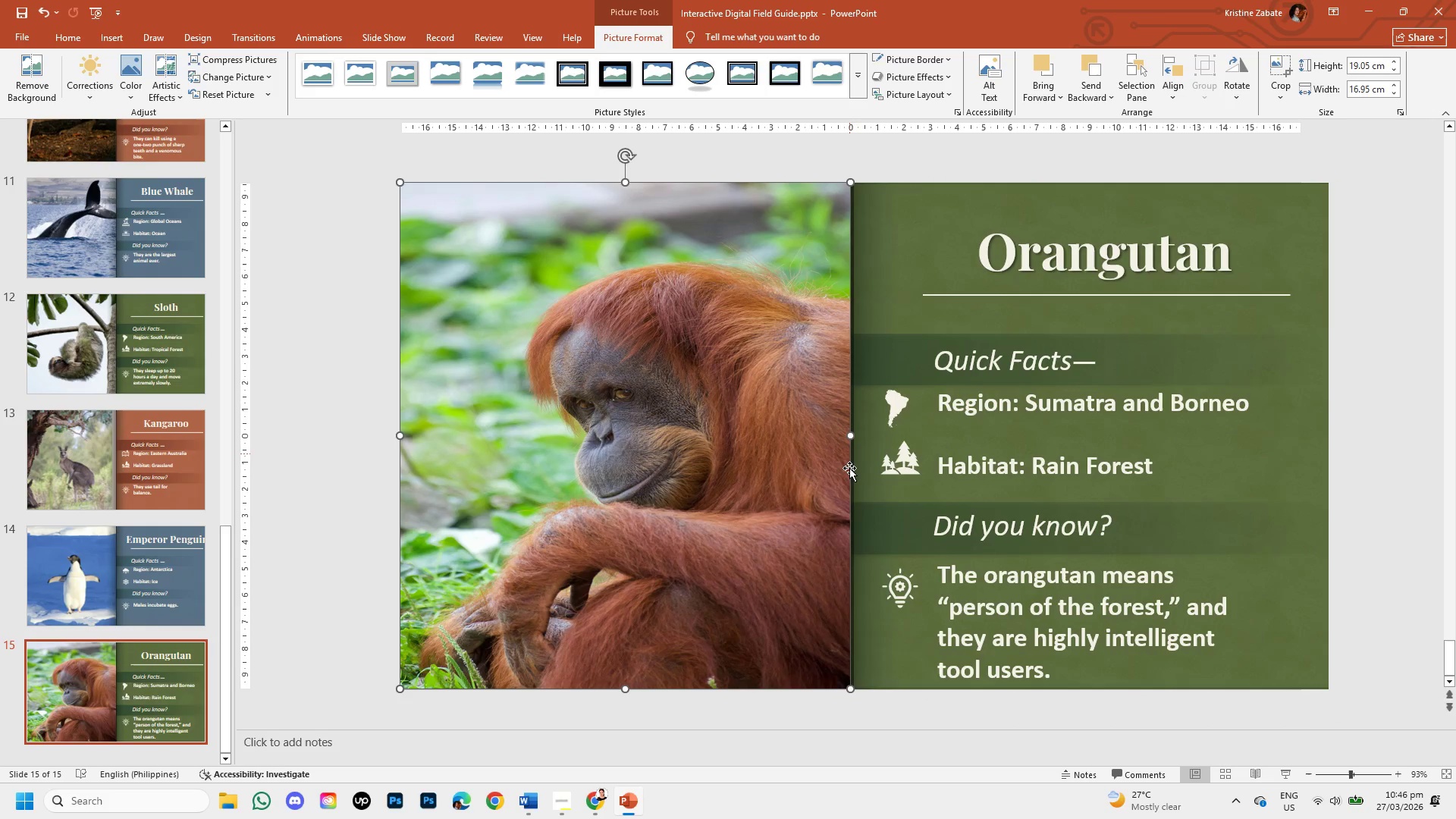 
wait(8.08)
 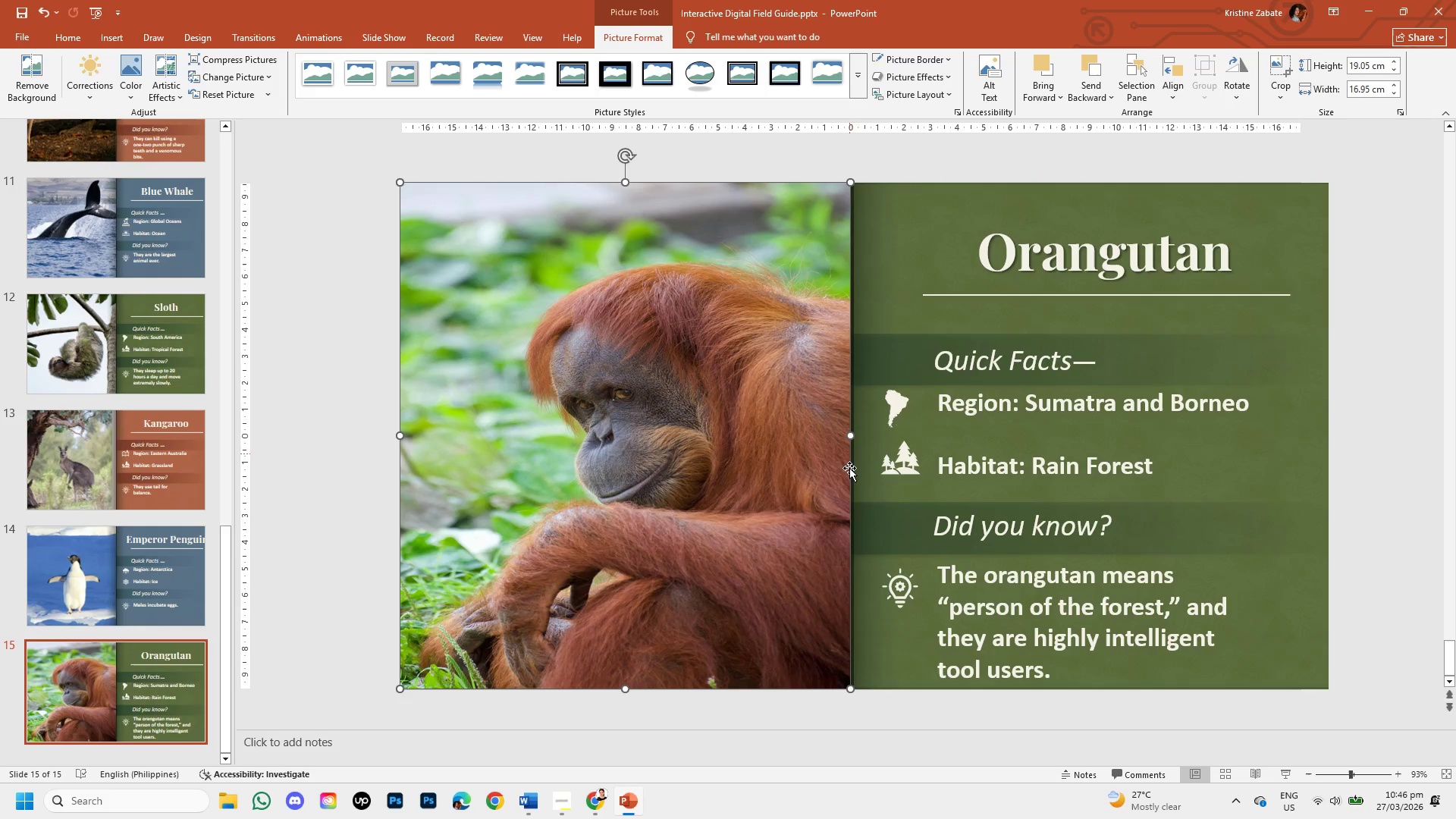 
right_click([610, 438])
 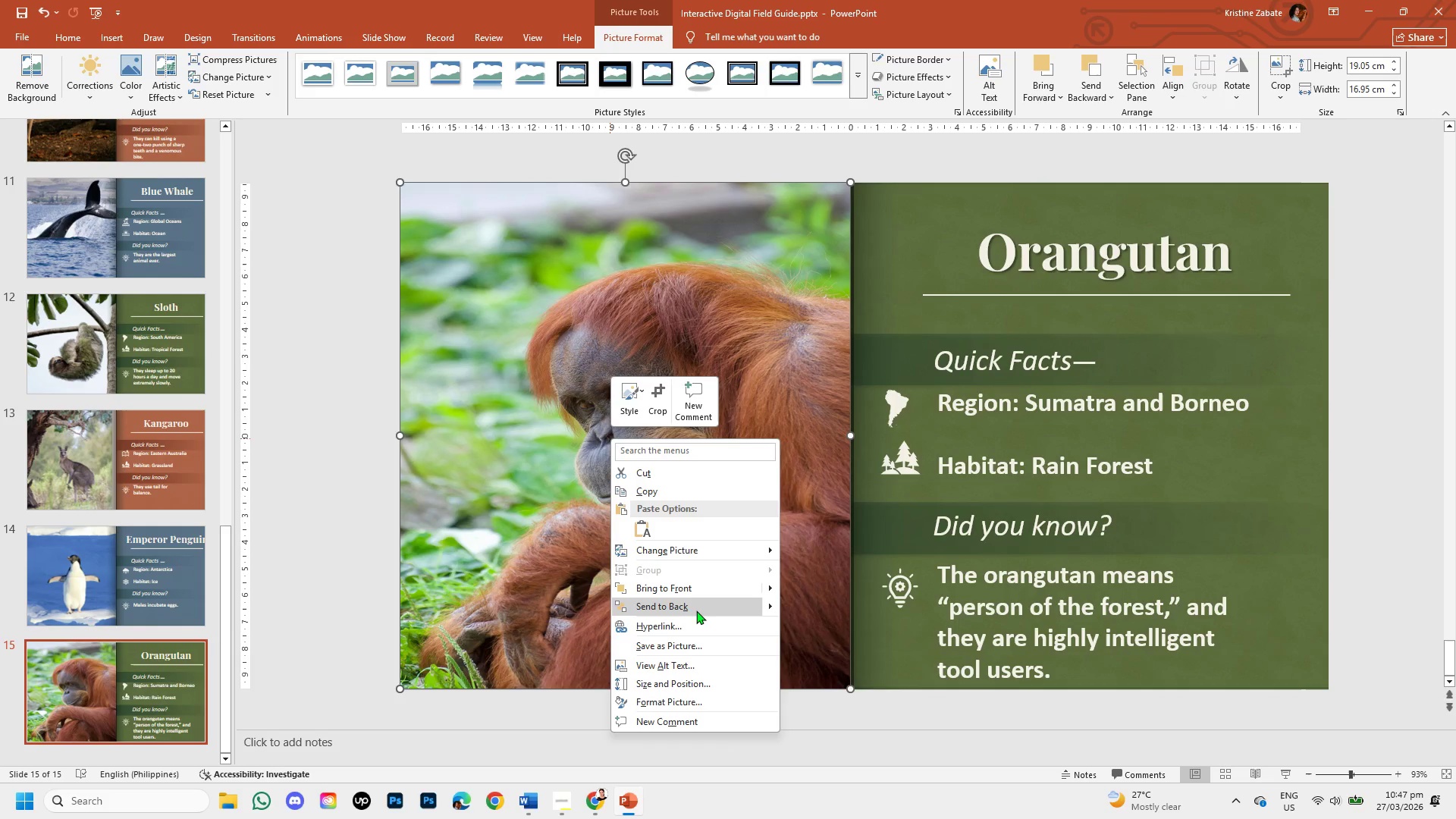 
left_click([696, 610])
 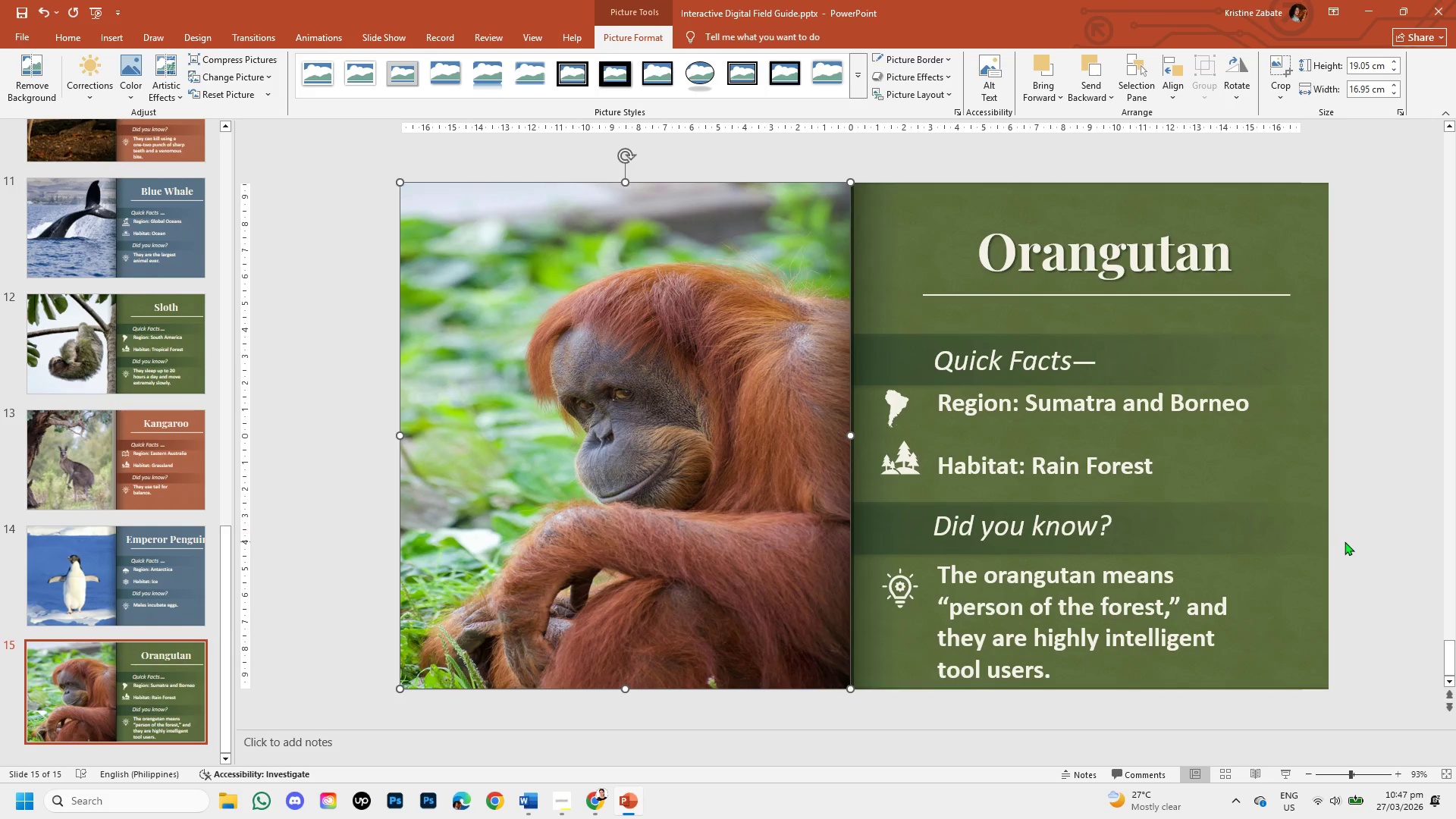 
left_click([1351, 545])
 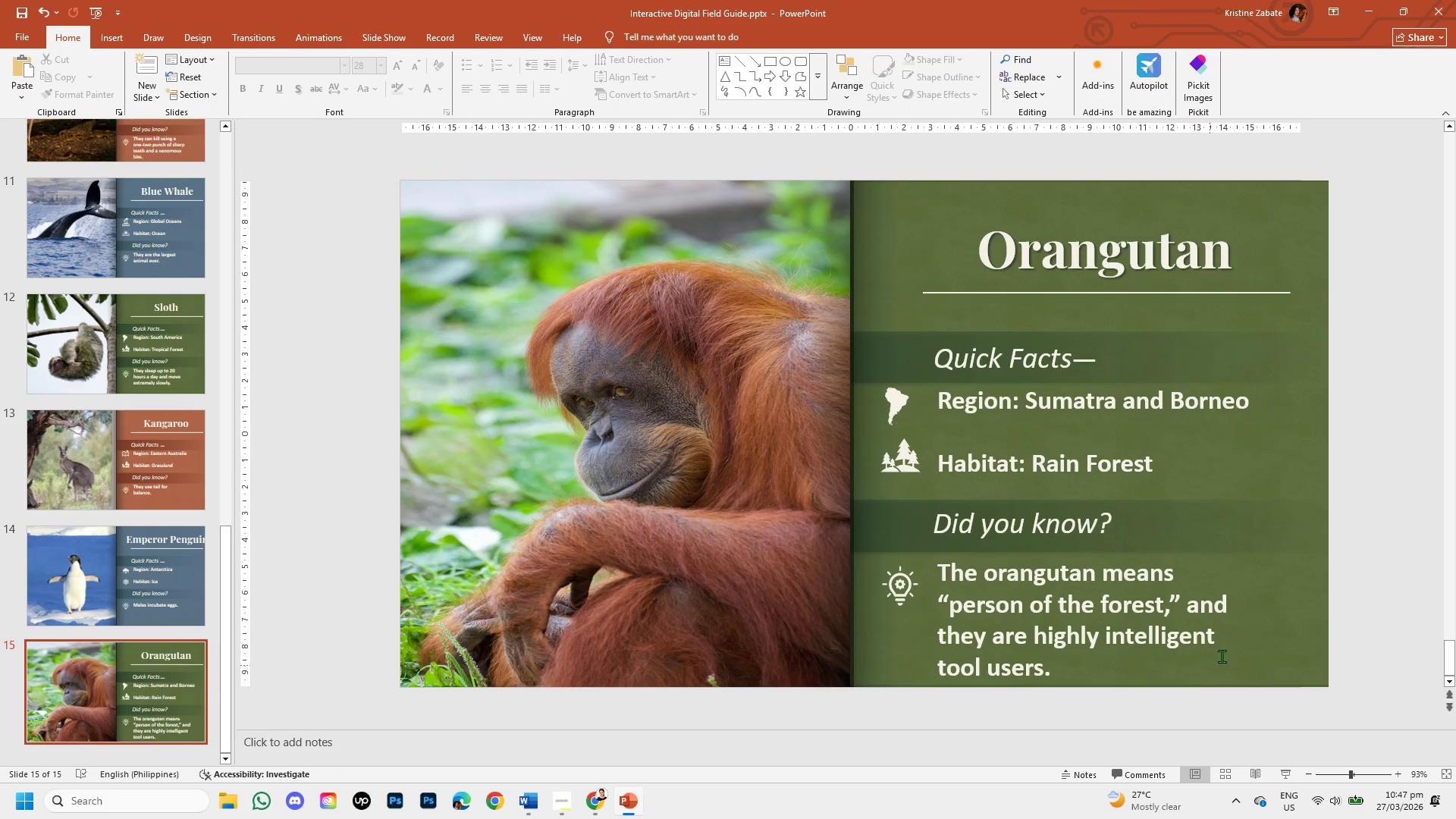 
wait(5.88)
 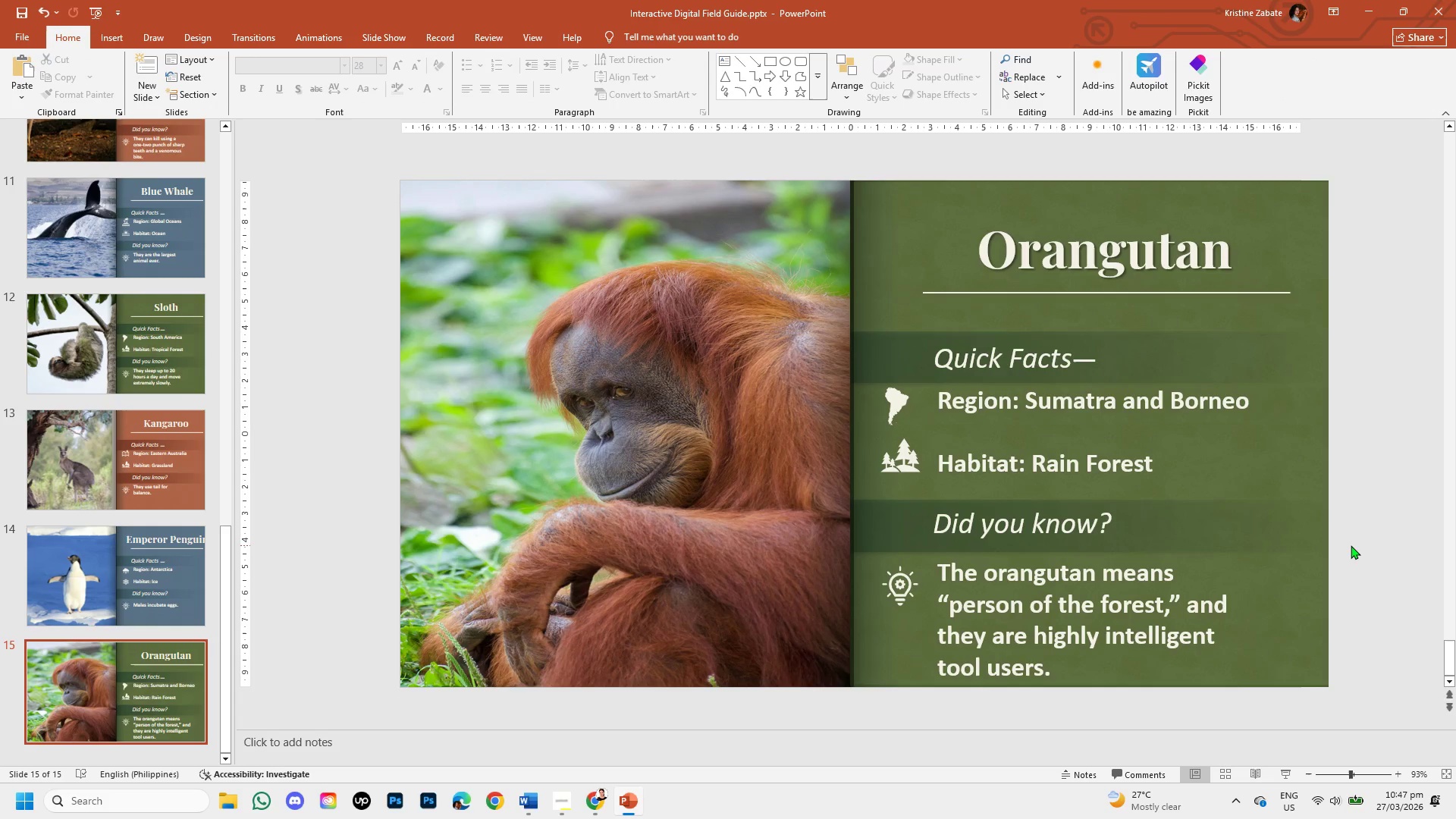 
left_click([1294, 596])
 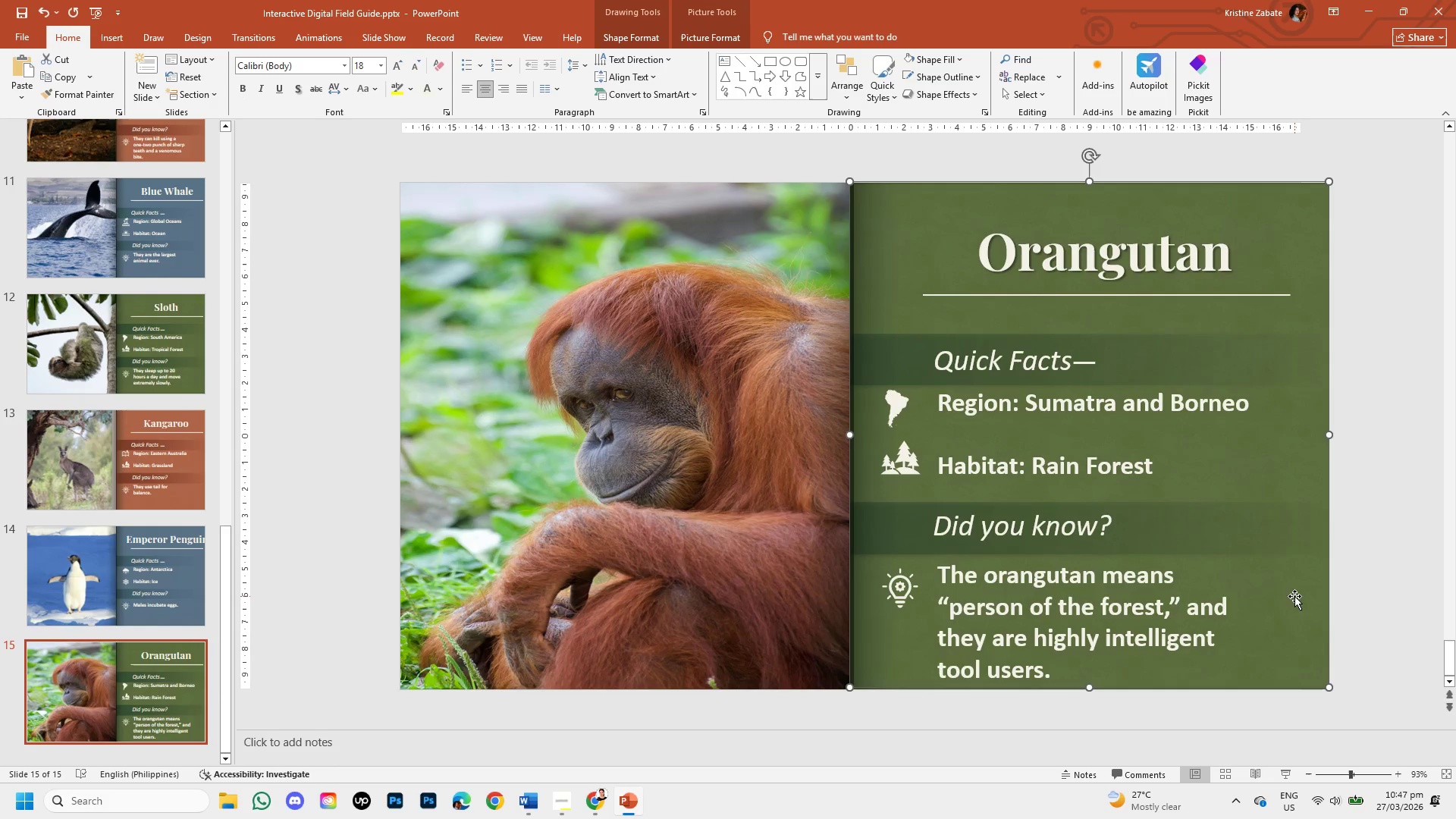 
right_click([1294, 596])
 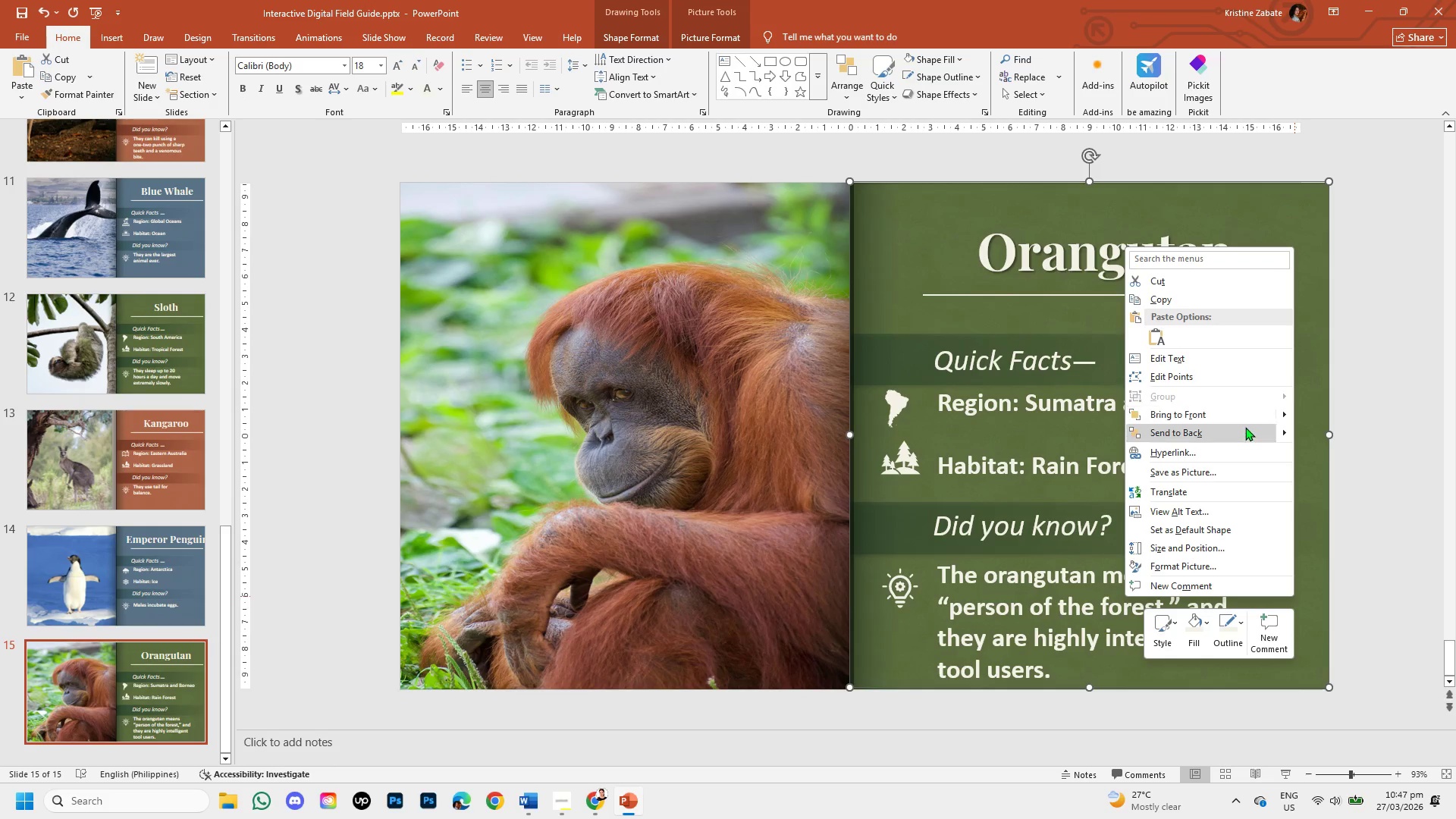 
left_click([1245, 431])
 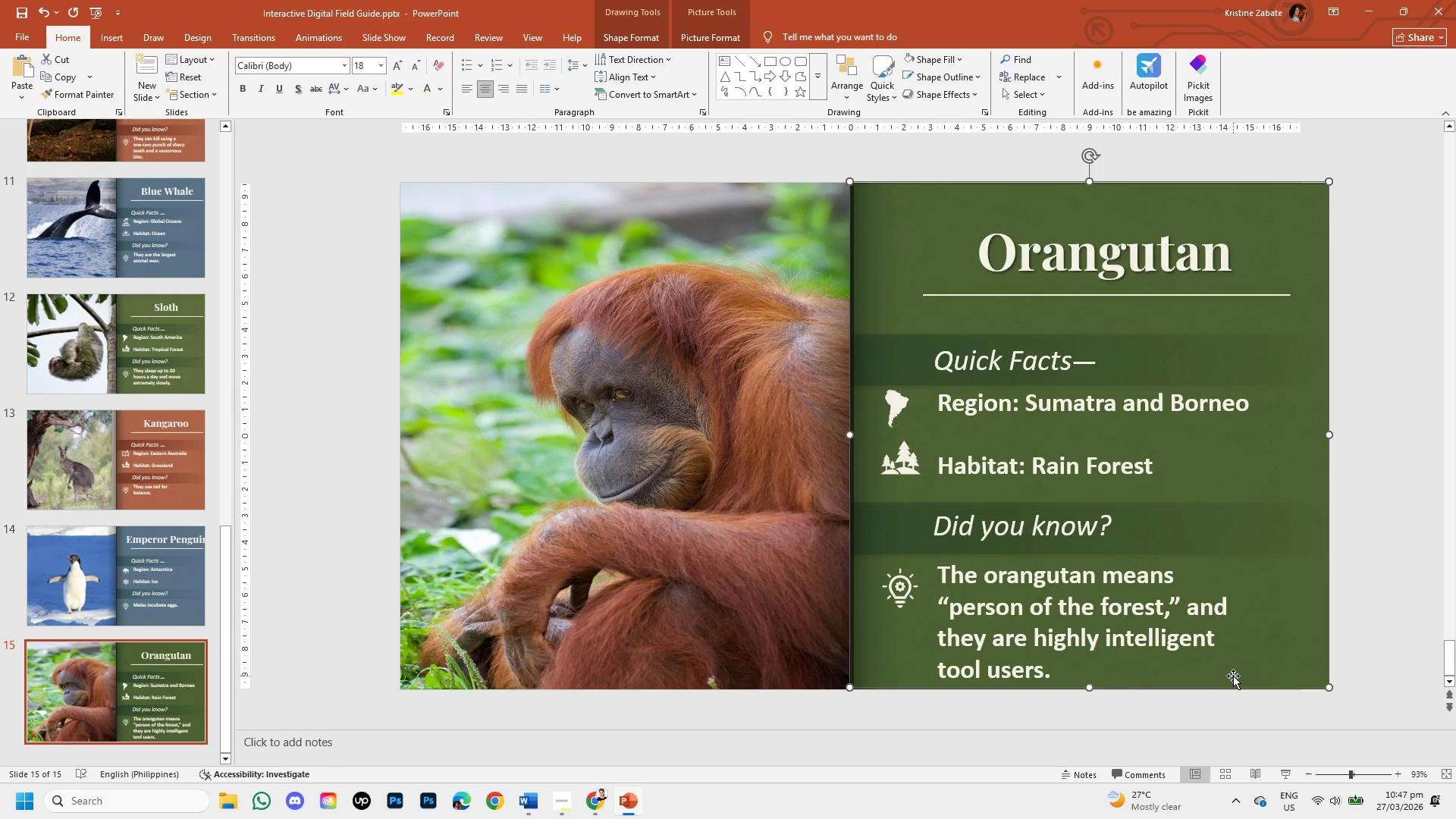 
wait(6.39)
 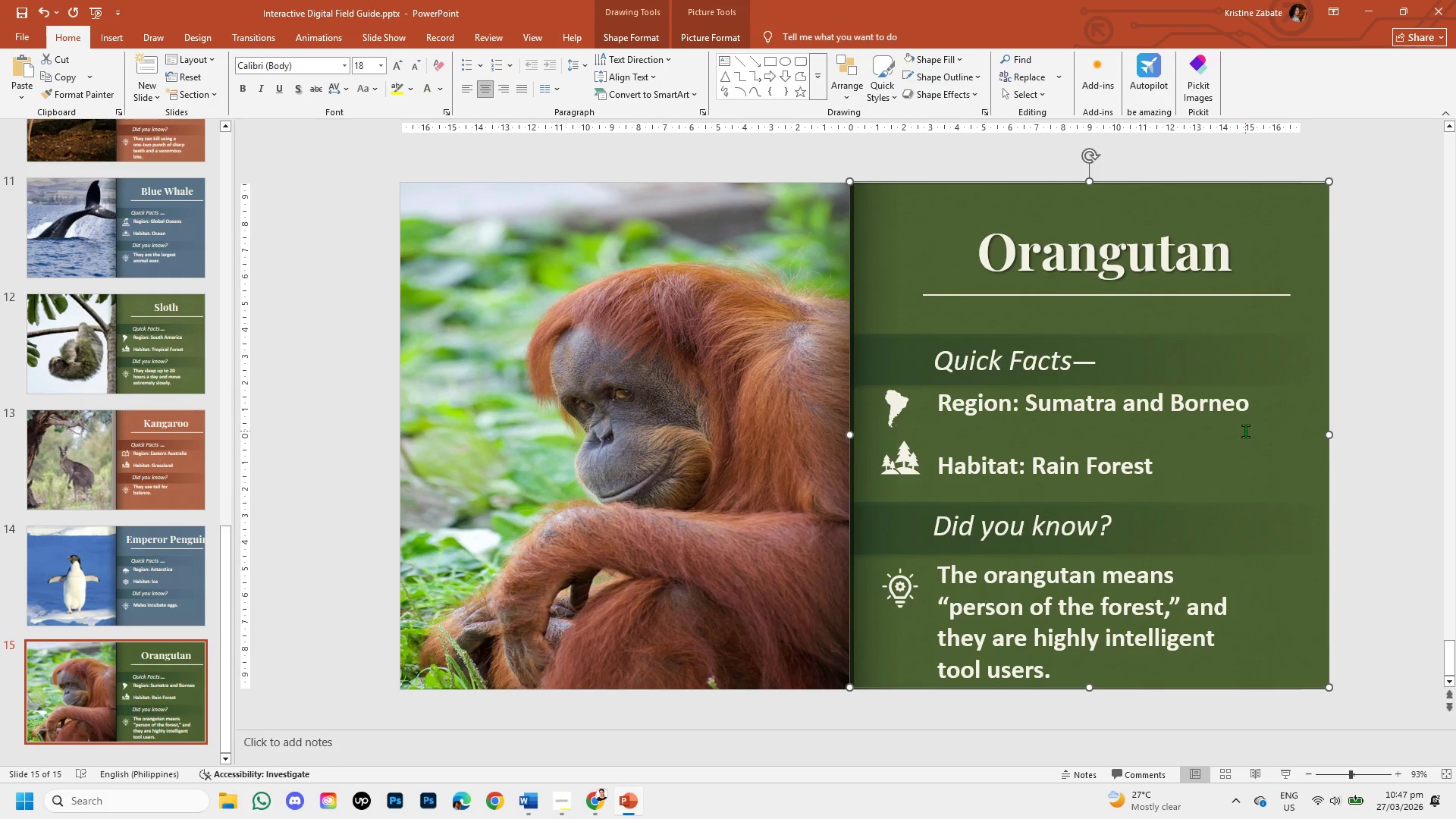 
left_click([1352, 610])
 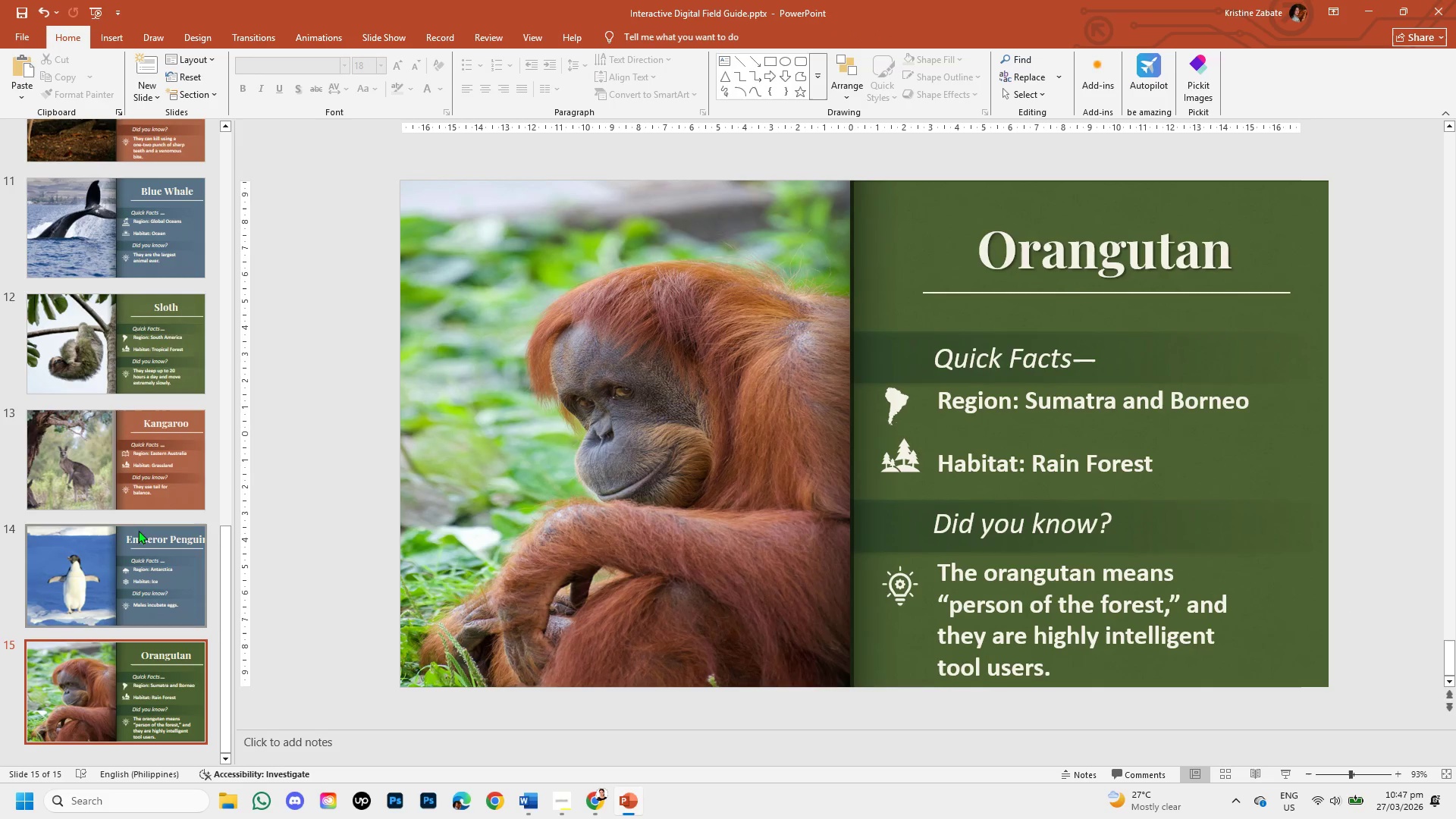 
left_click([149, 380])
 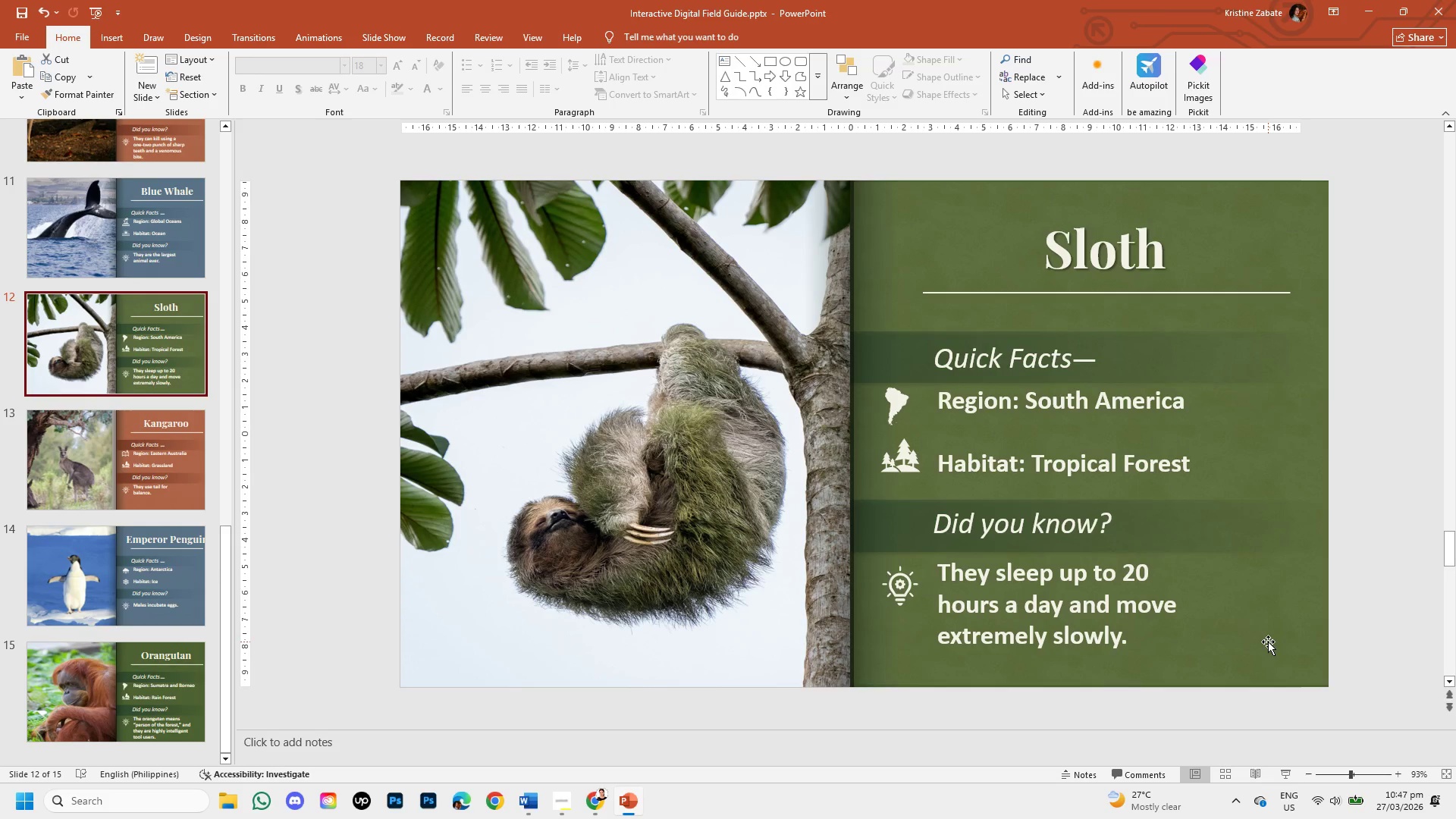 
left_click([1268, 642])
 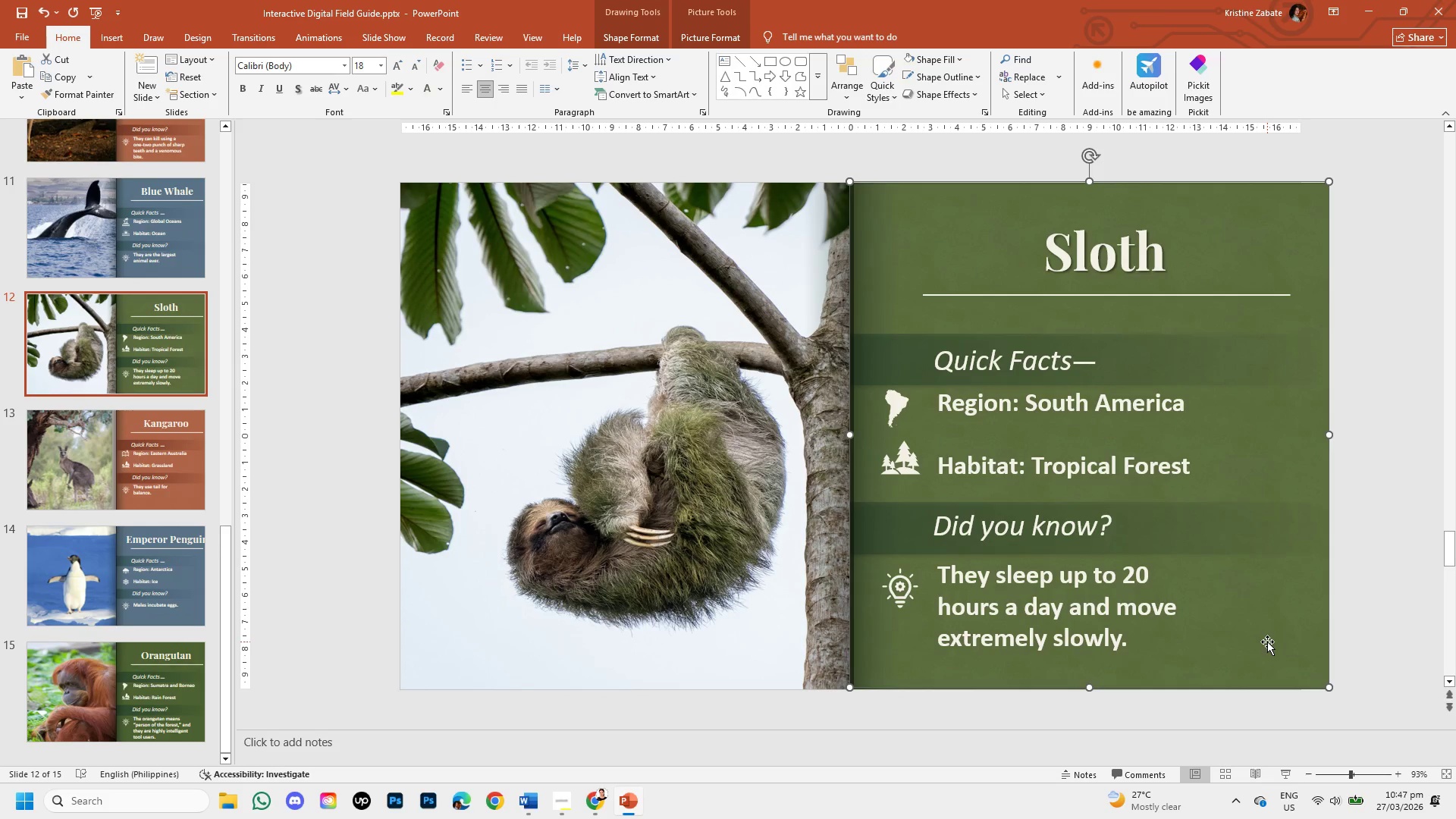 
right_click([1267, 642])
 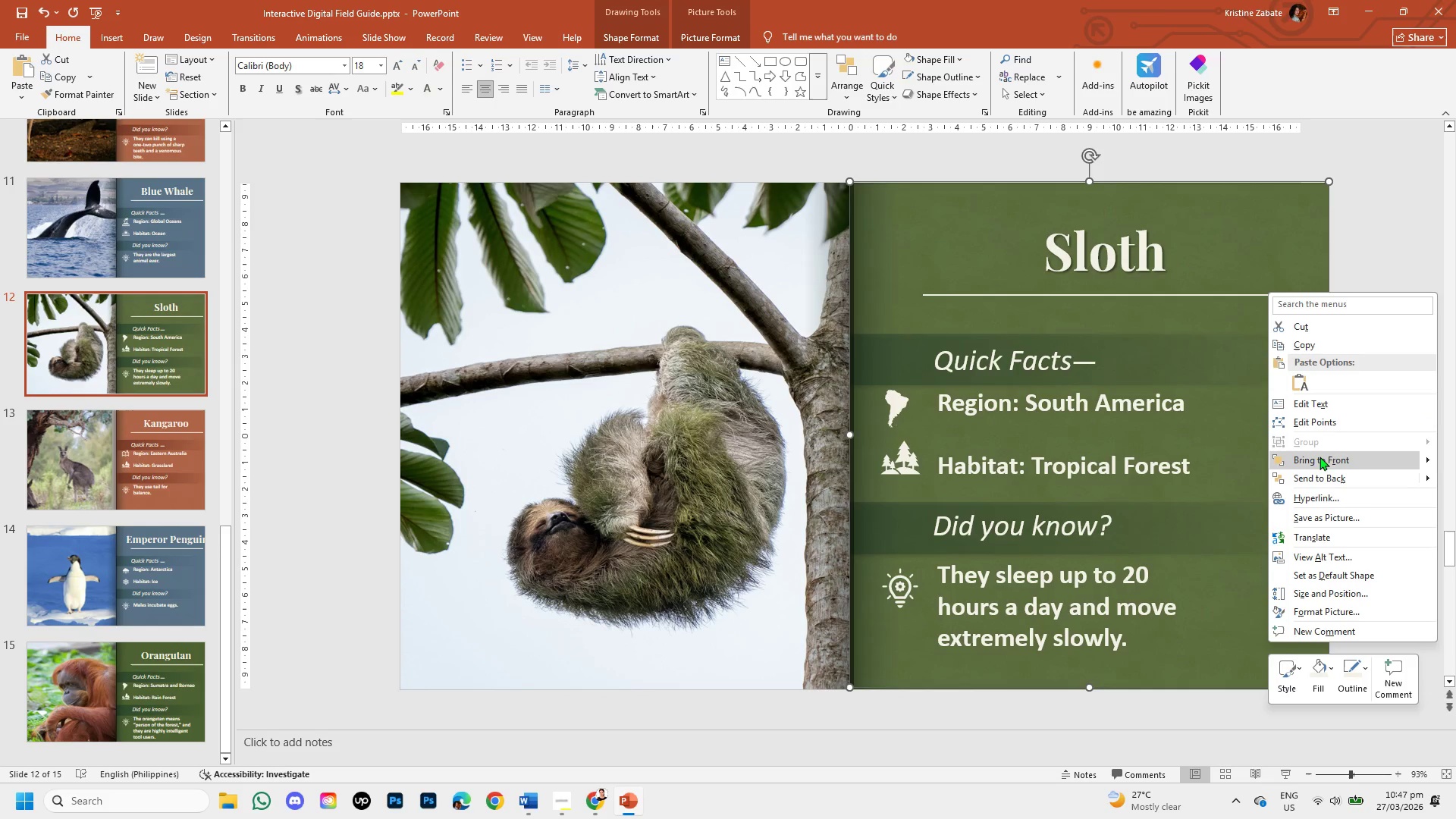 
left_click([1331, 475])
 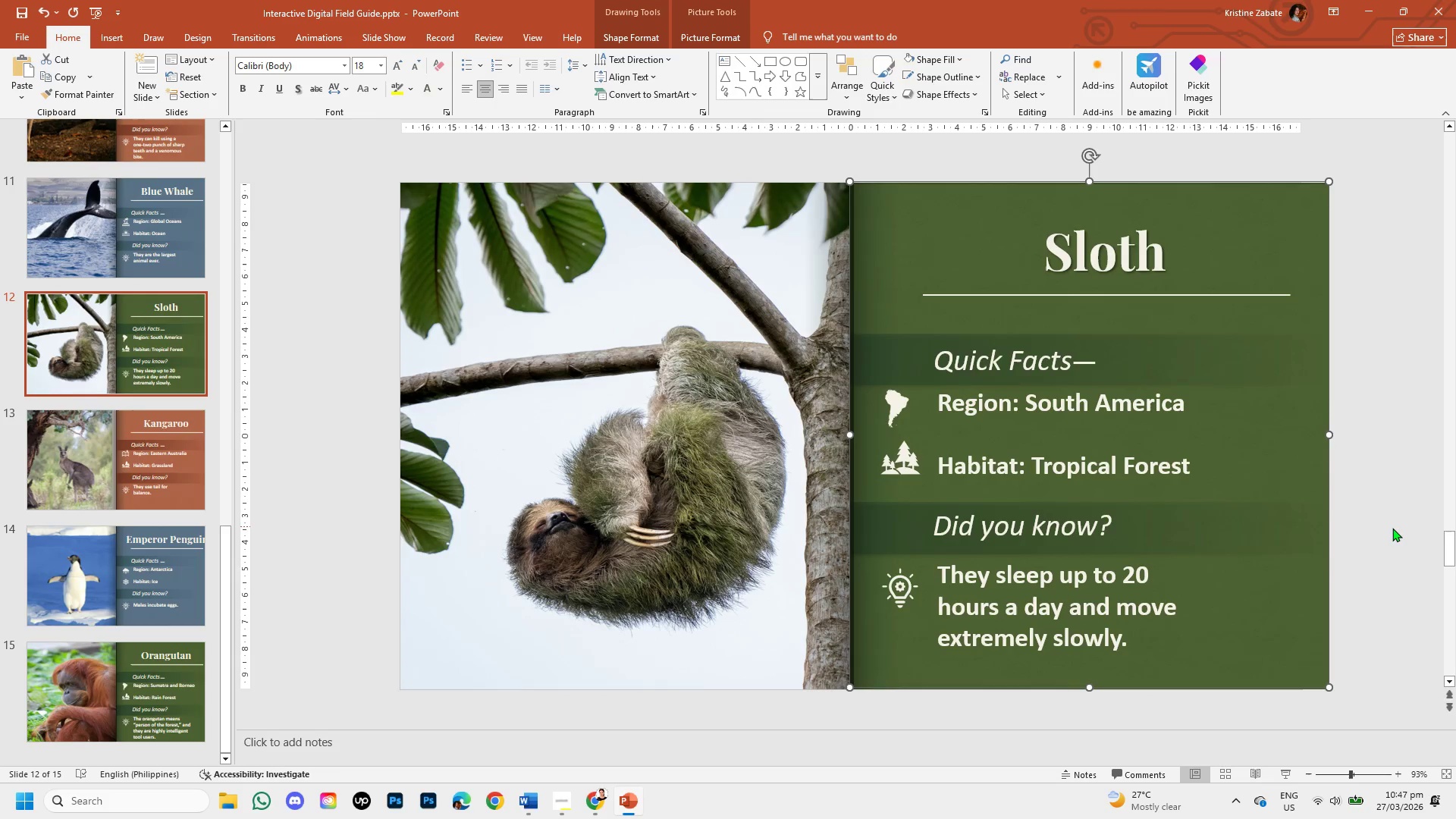 
left_click([1394, 529])
 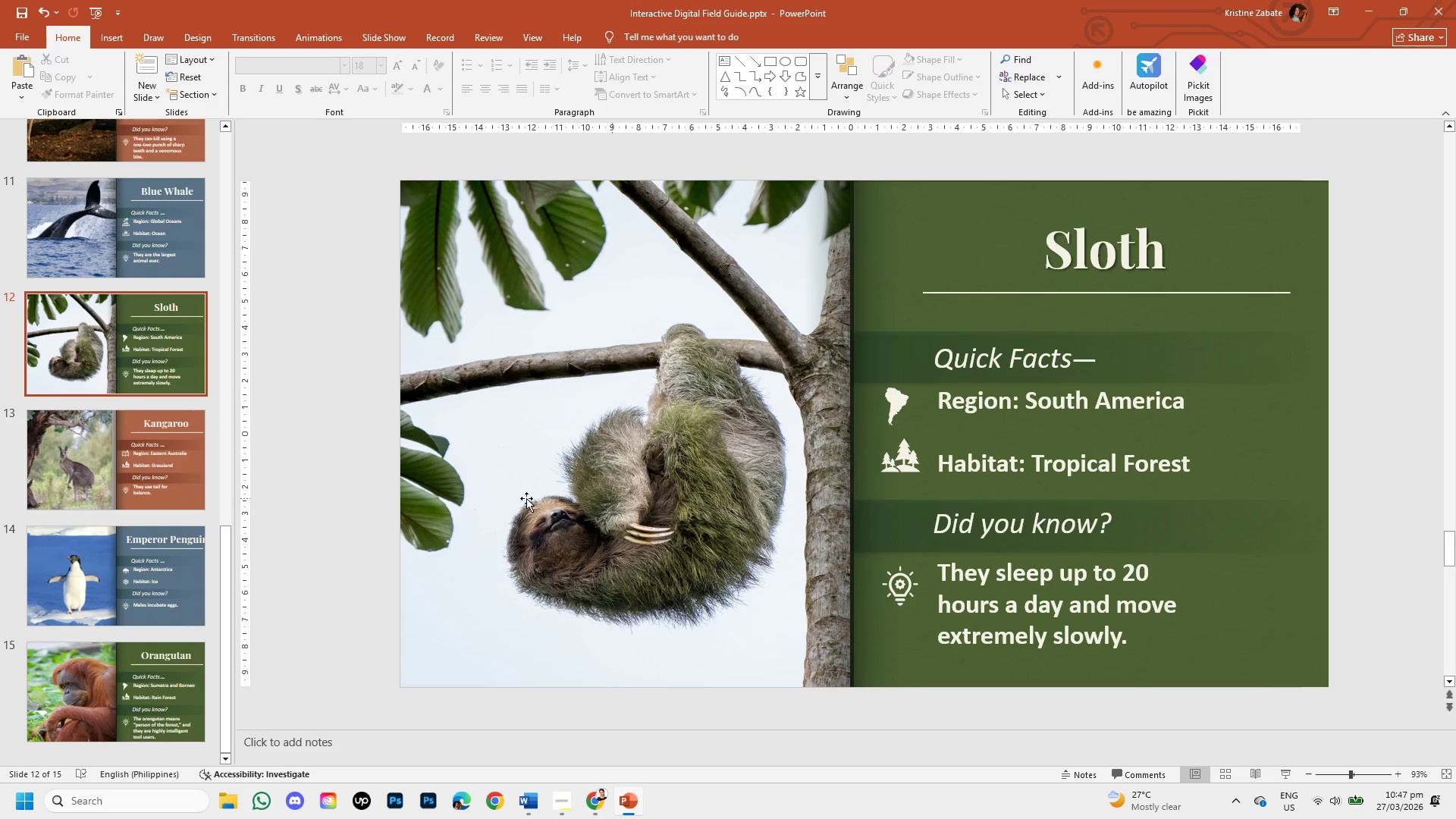 
scroll: coordinate [57, 421], scroll_direction: up, amount: 2.0
 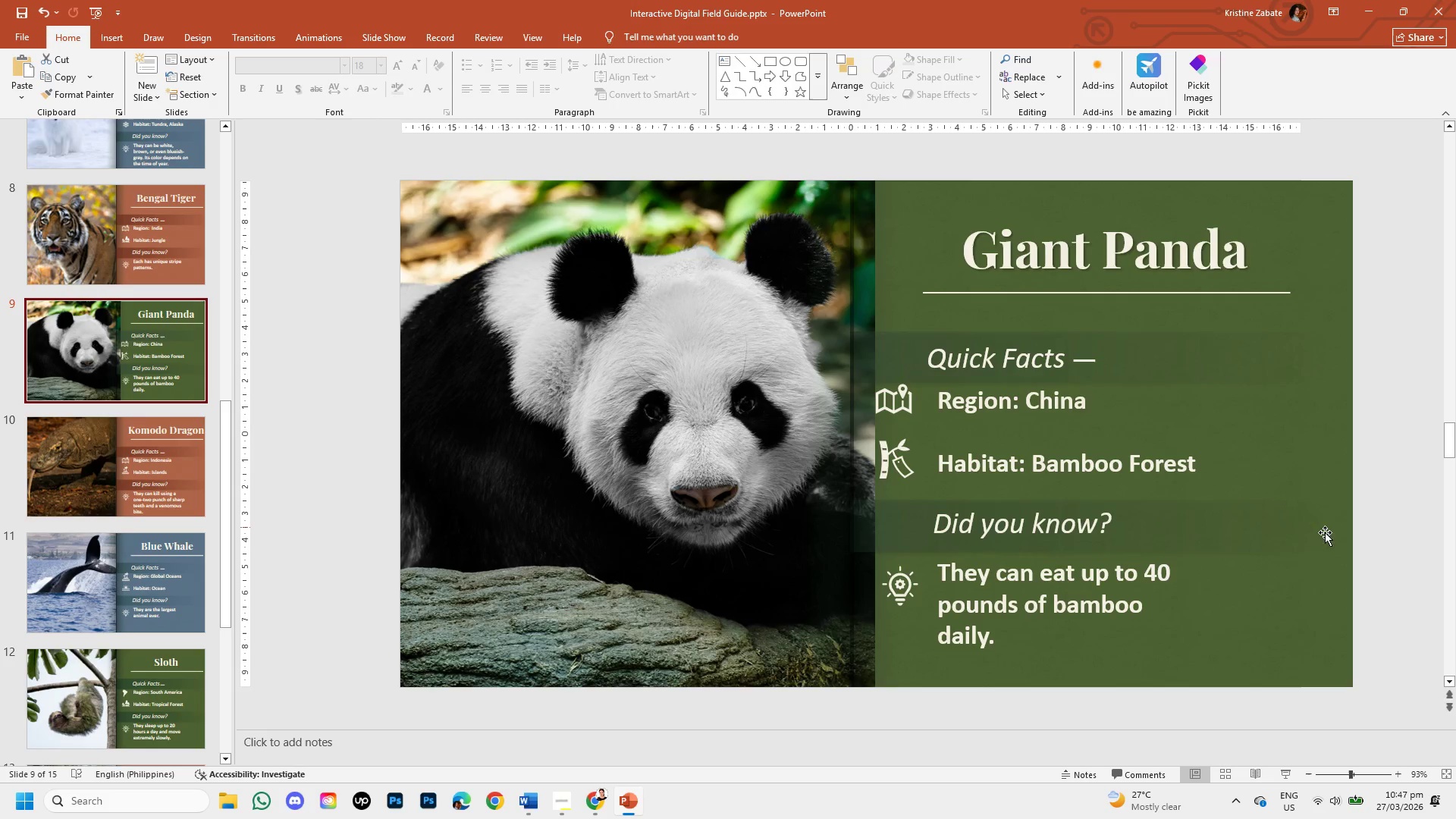 
left_click([1282, 601])
 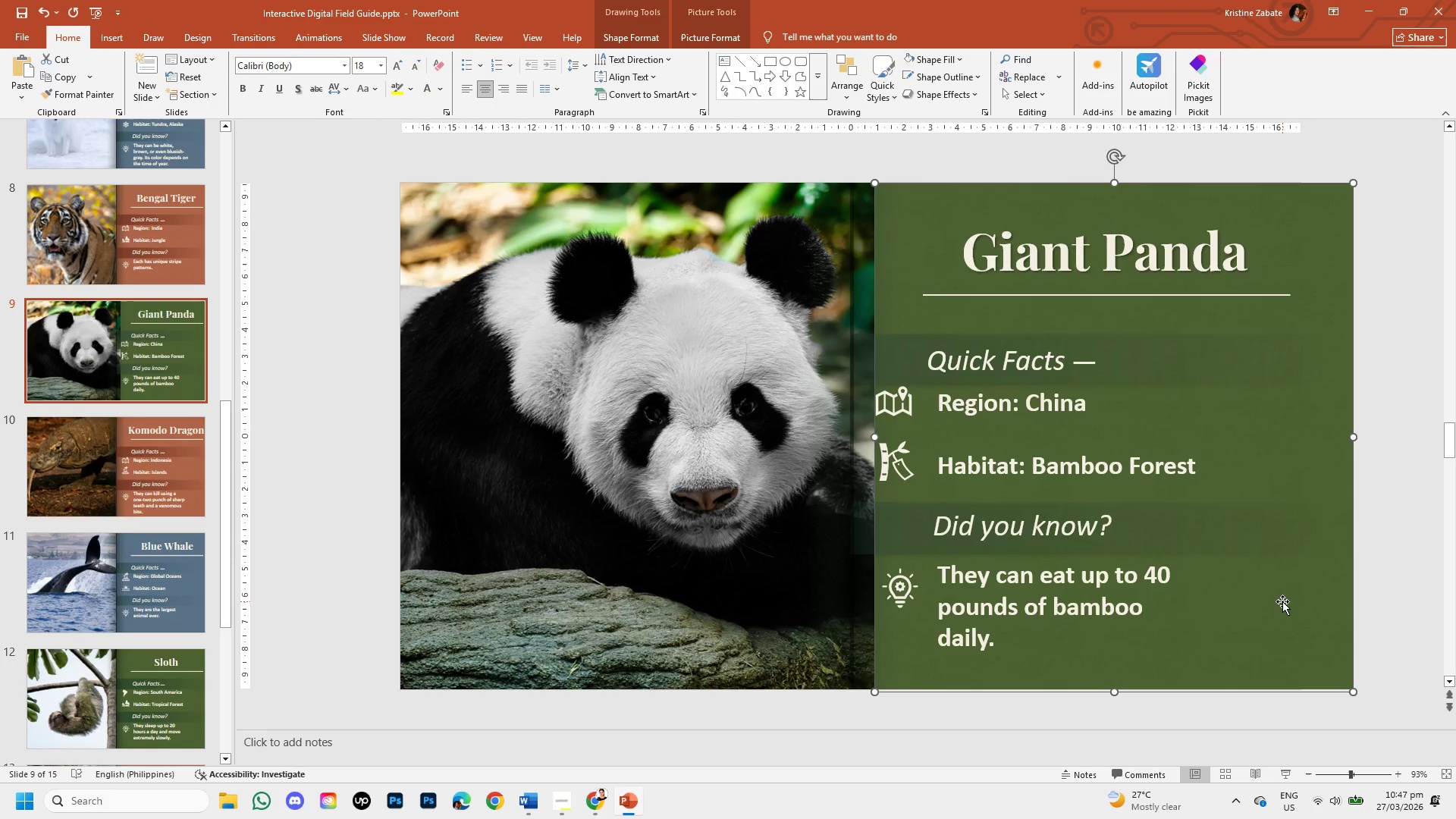 
right_click([1282, 601])
 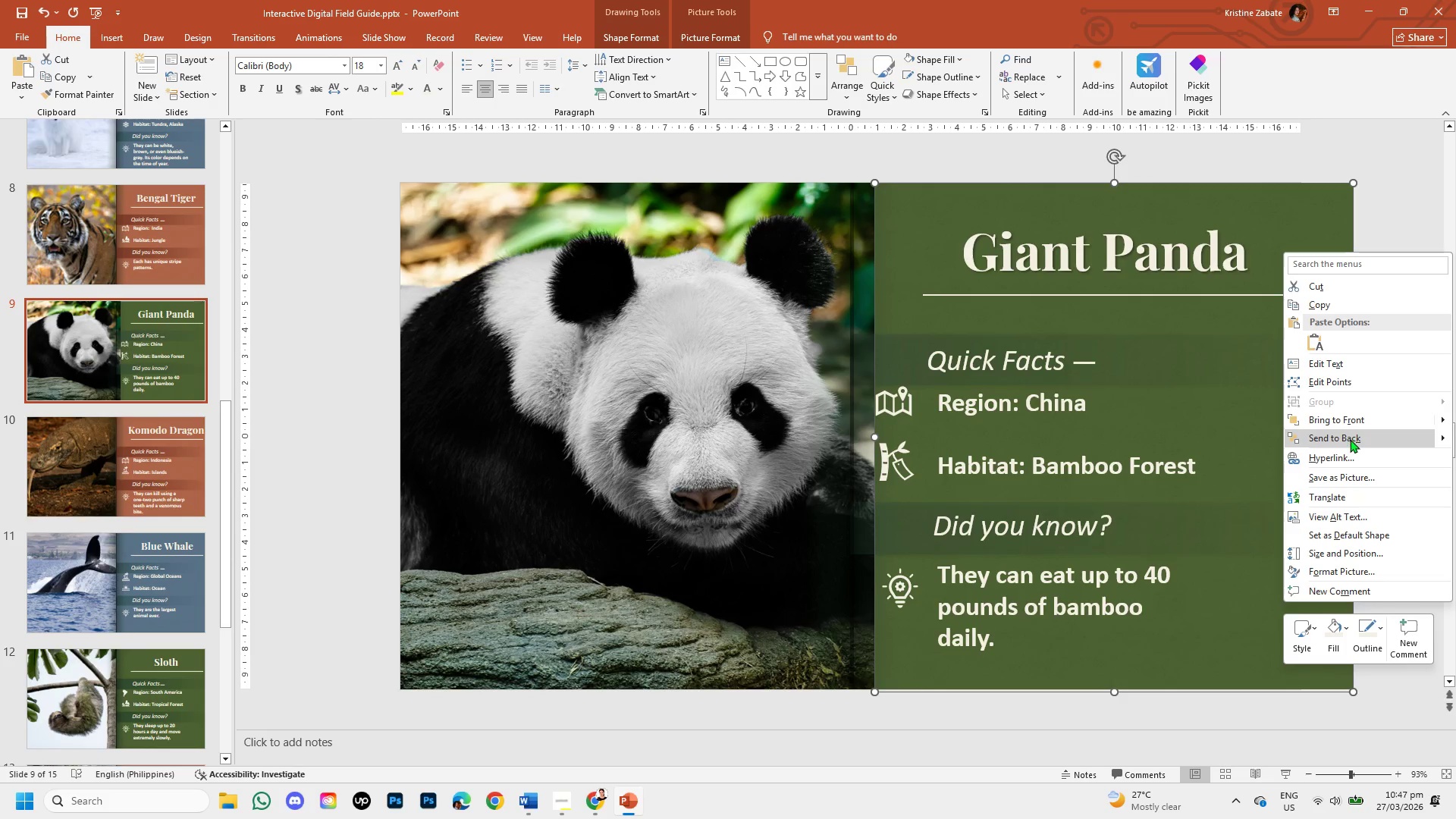 
left_click([1350, 439])
 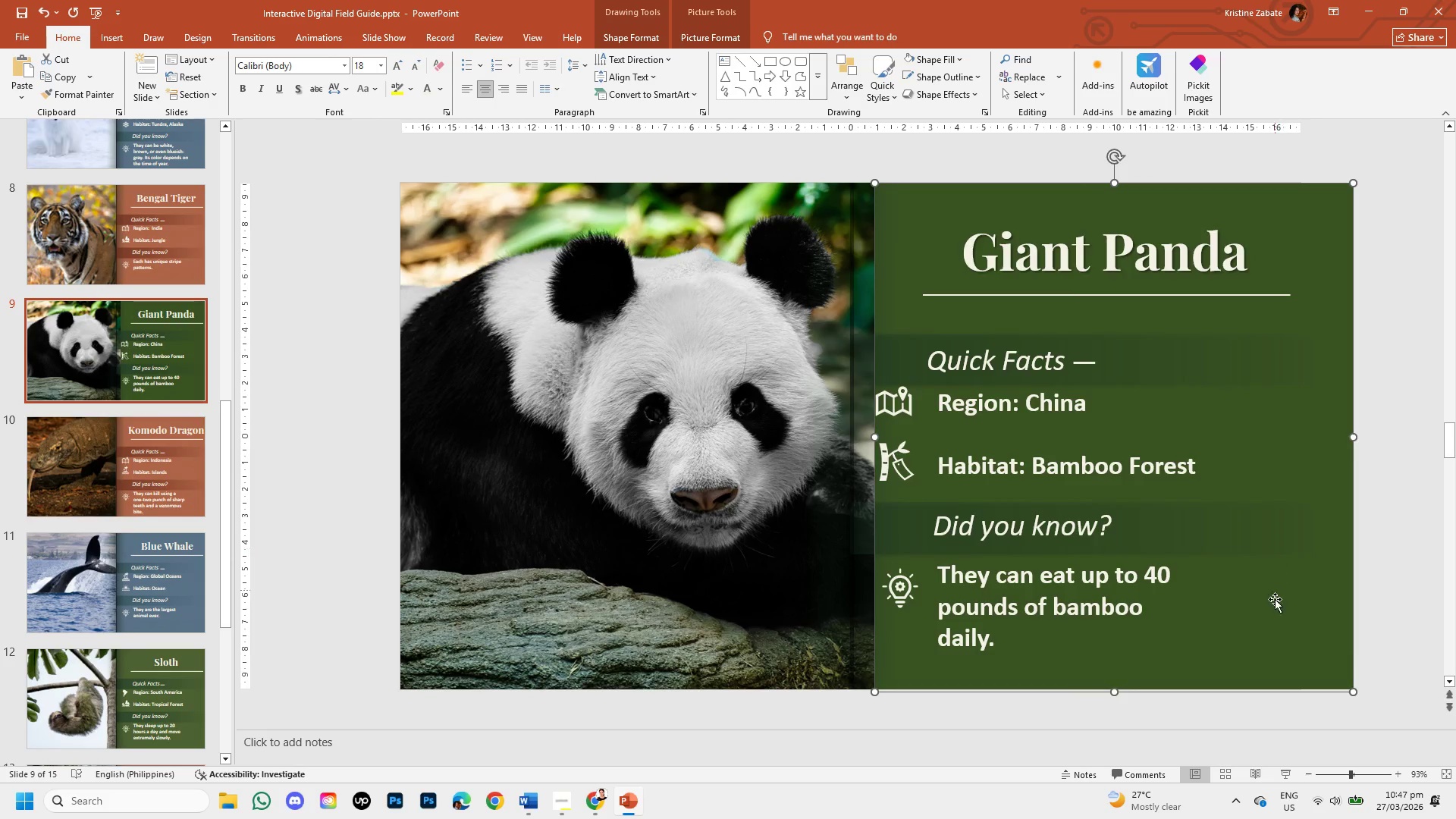 
left_click([1273, 626])
 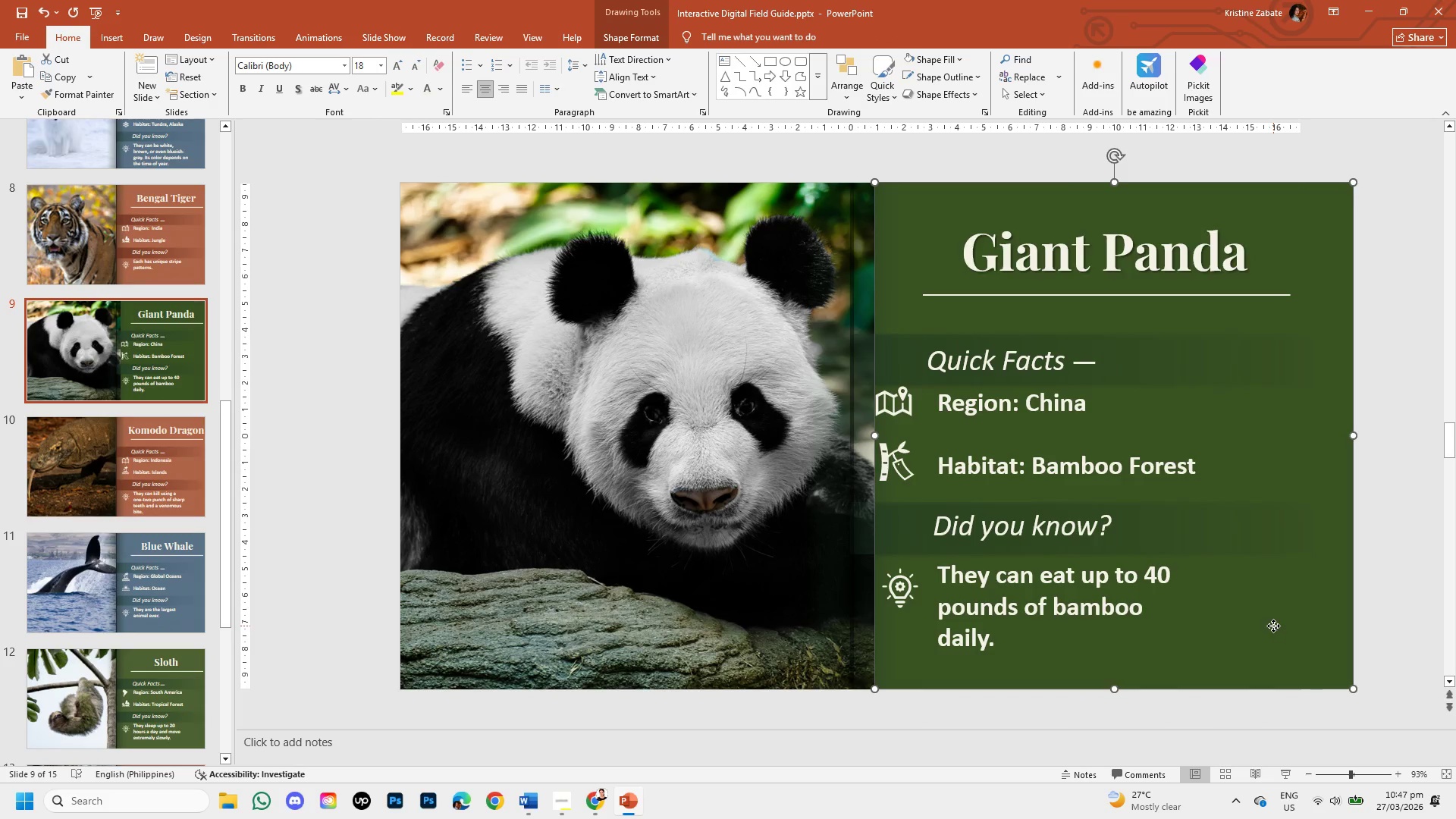 
right_click([1273, 626])
 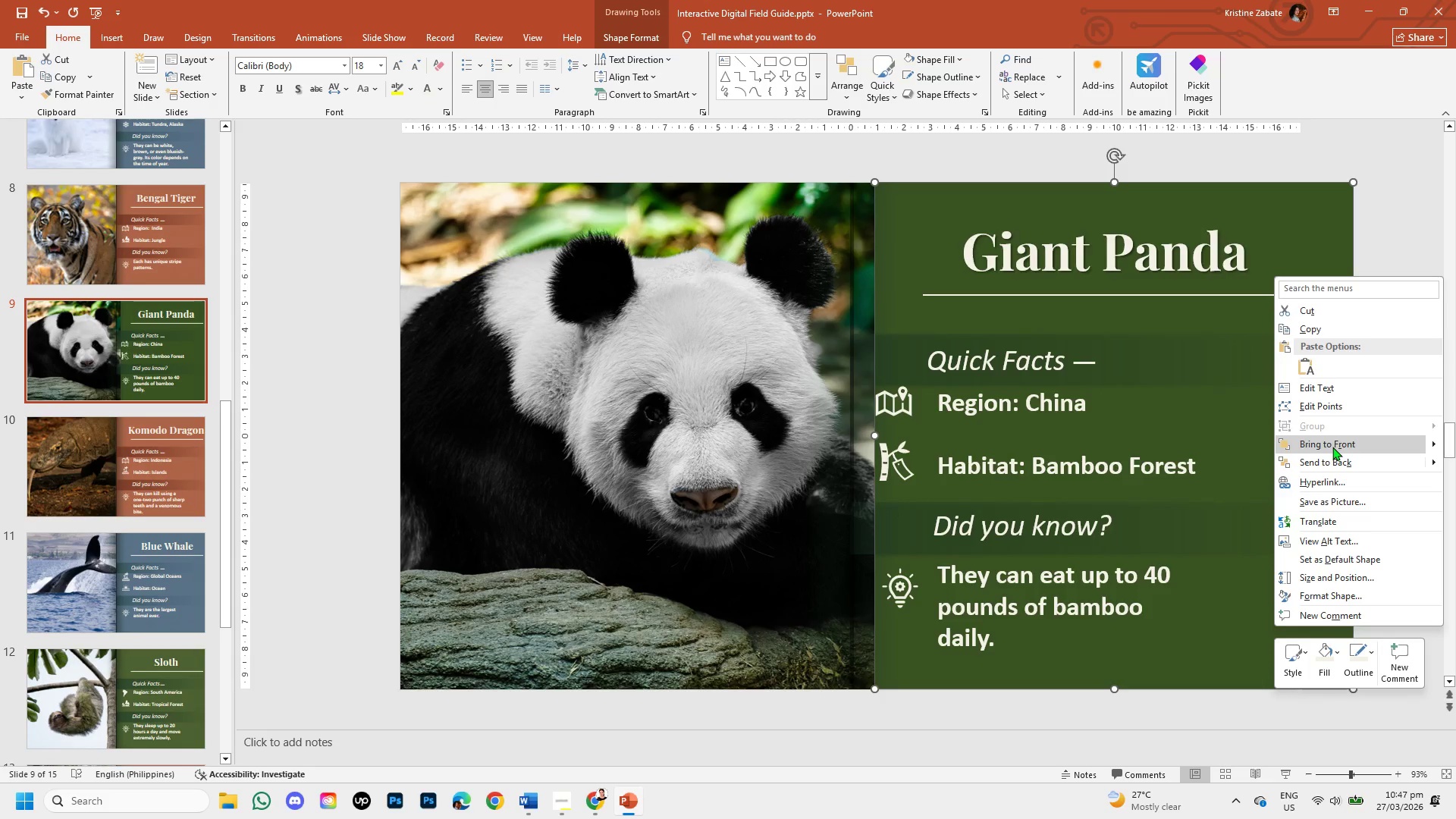 
left_click([1337, 462])
 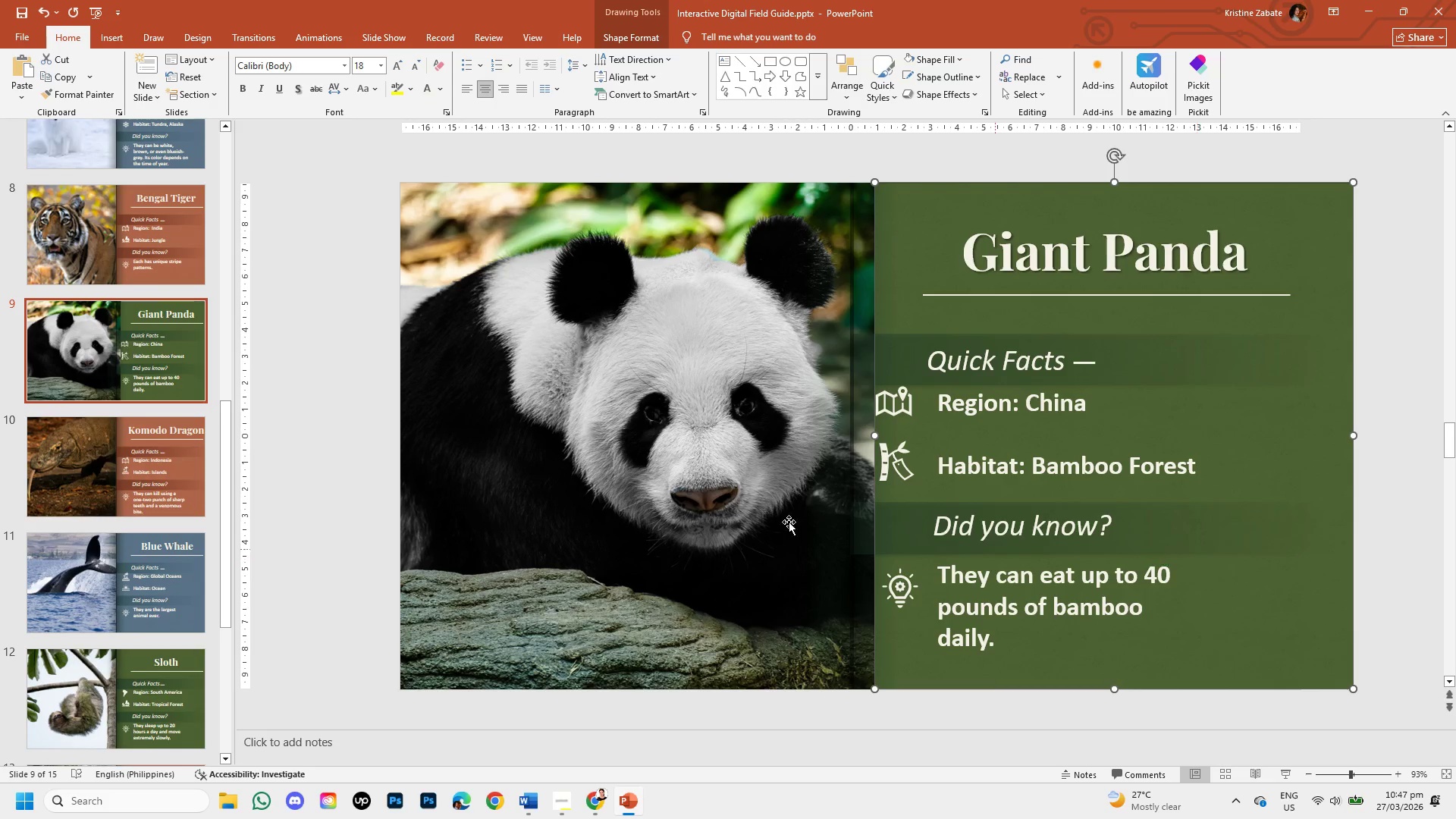 
scroll: coordinate [194, 407], scroll_direction: up, amount: 3.0
 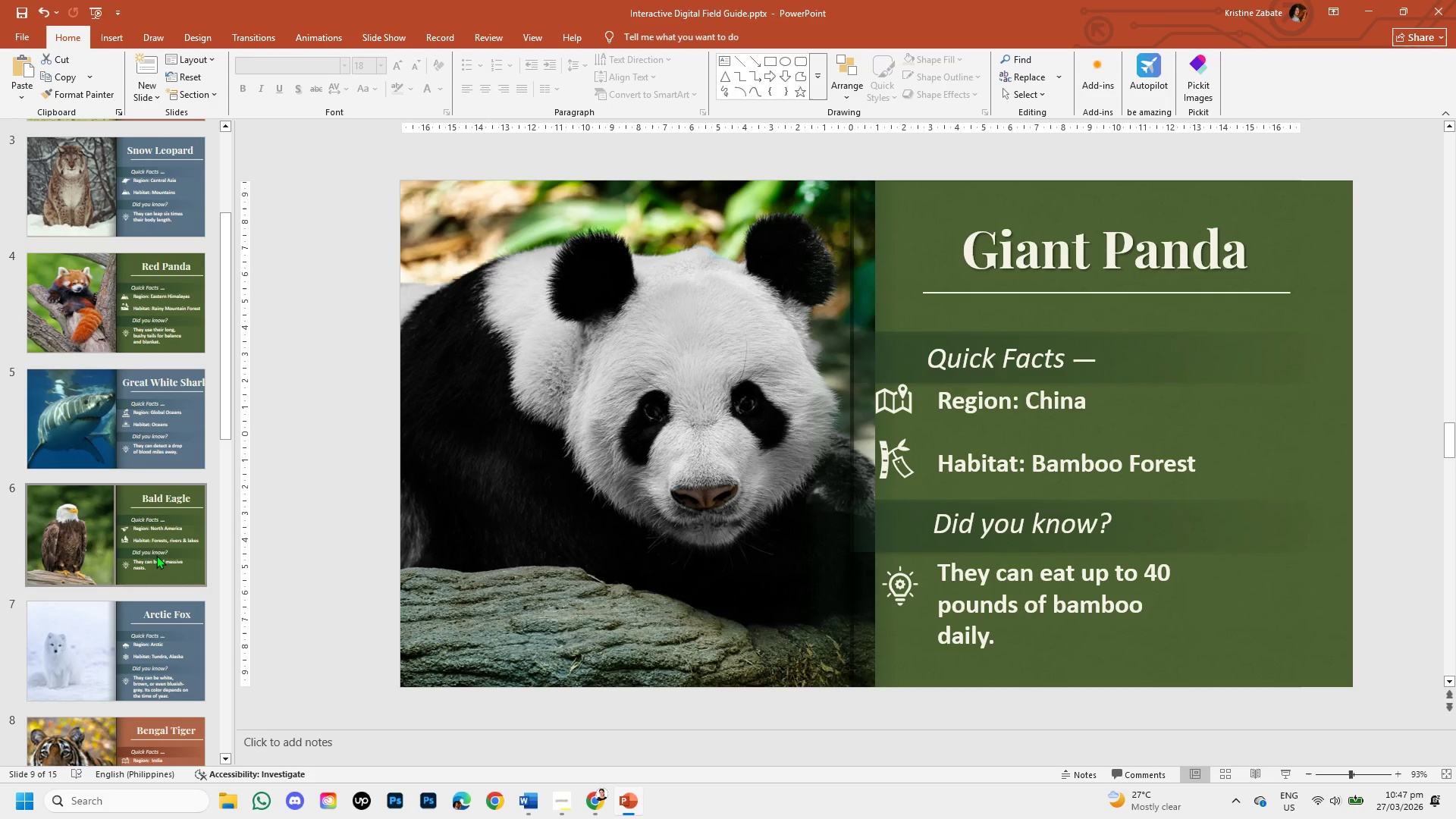 
left_click([155, 556])
 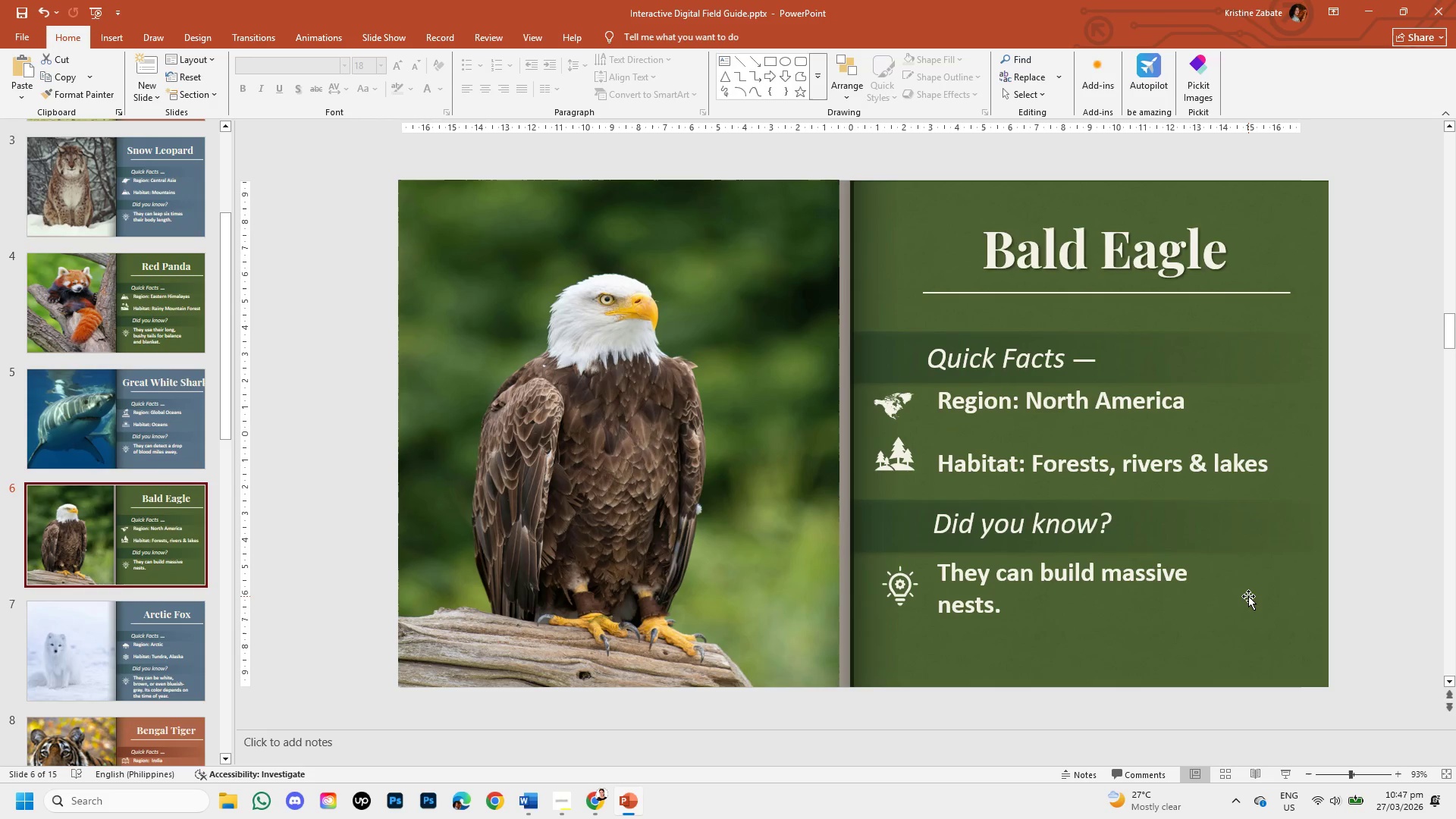 
left_click([1248, 596])
 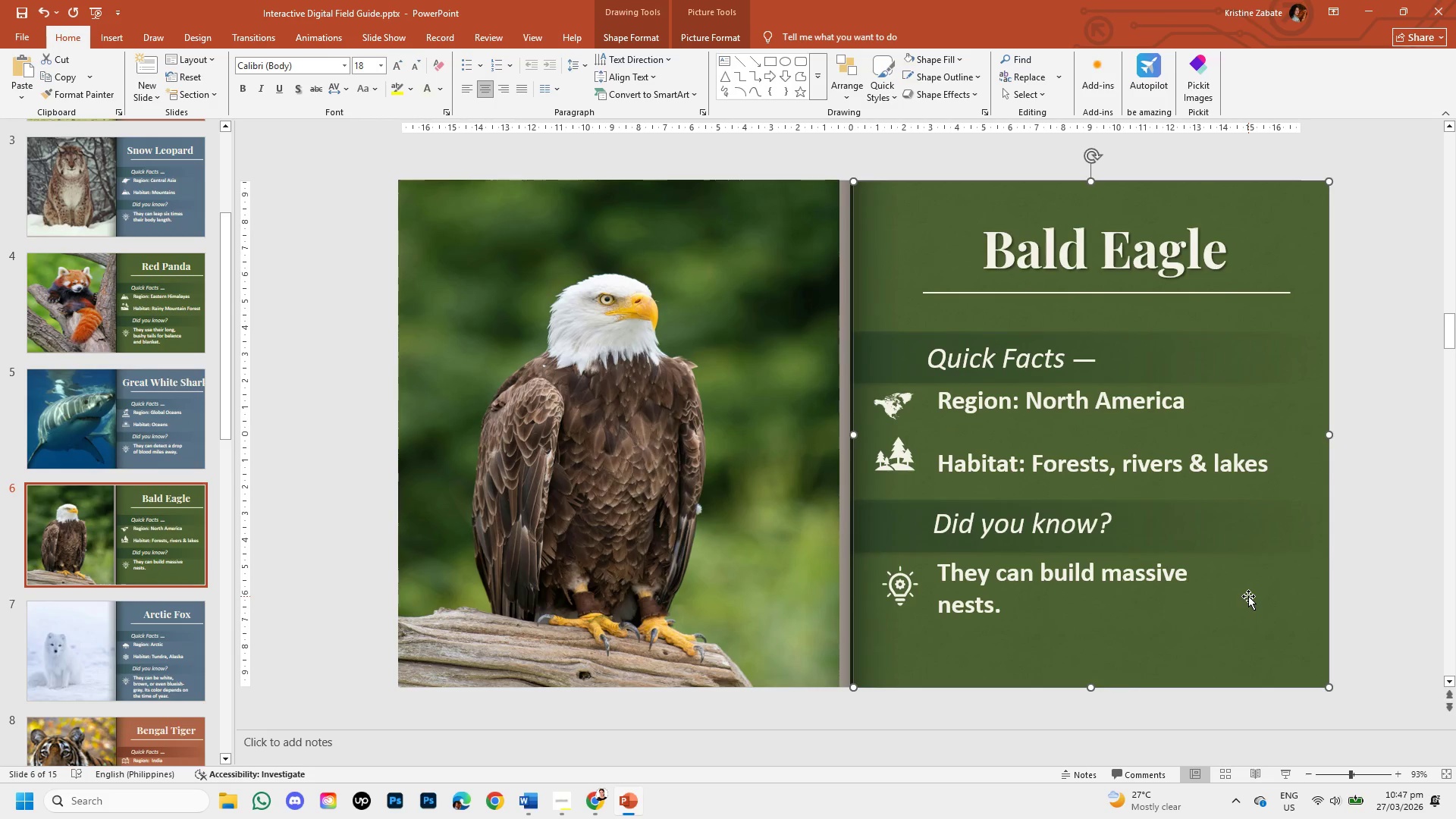 
right_click([1248, 596])
 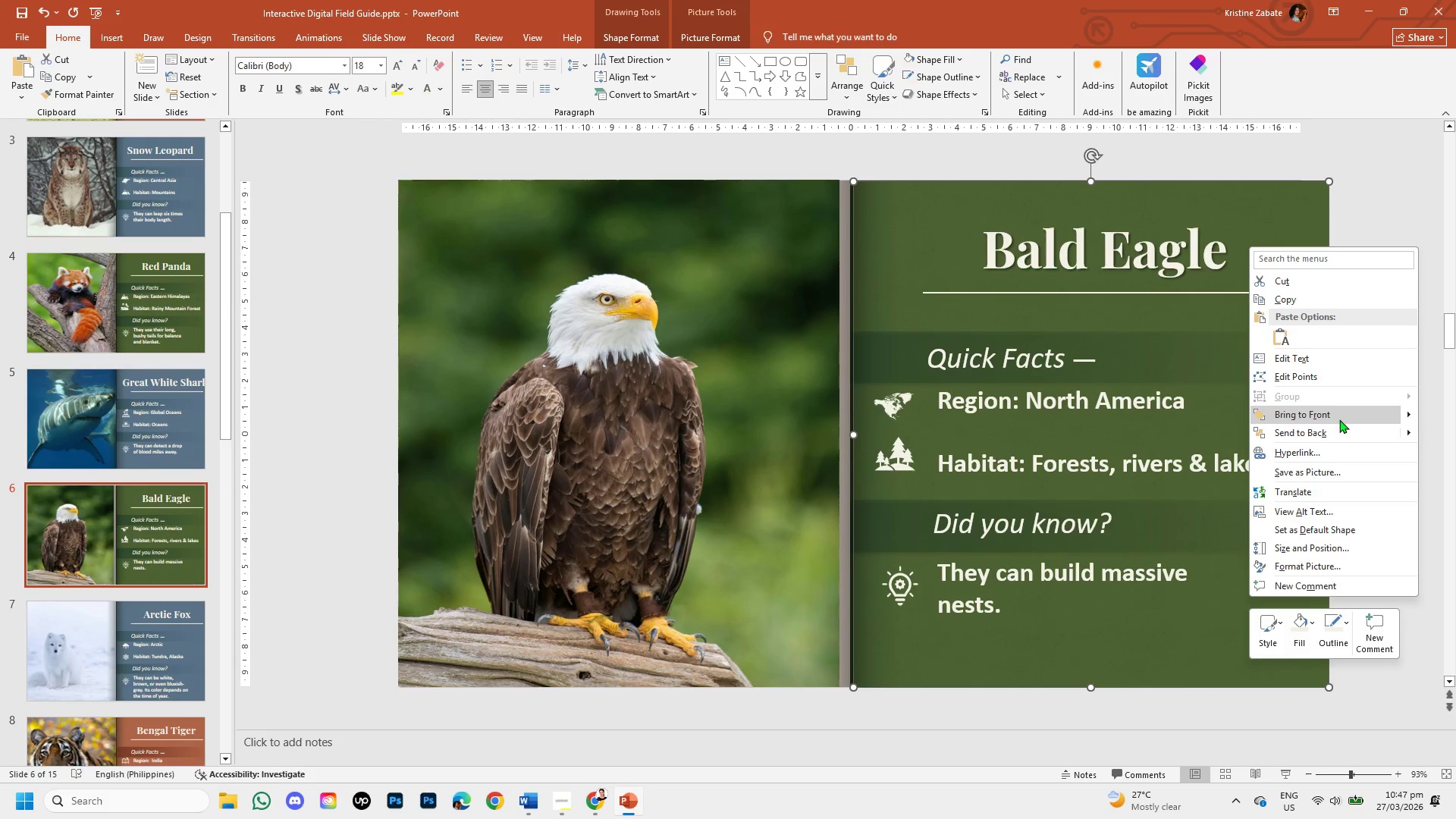 
left_click([1339, 426])
 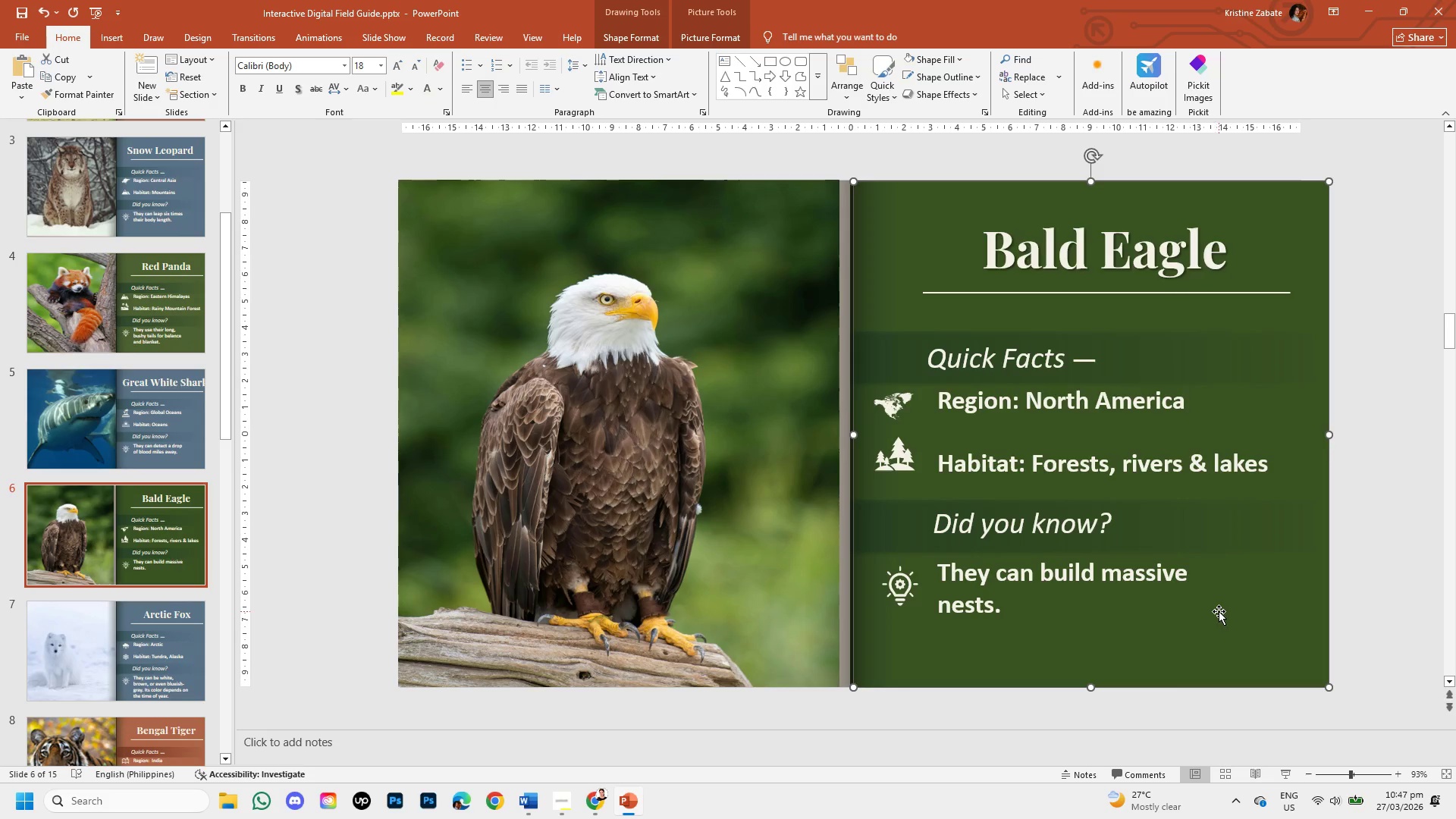 
wait(5.03)
 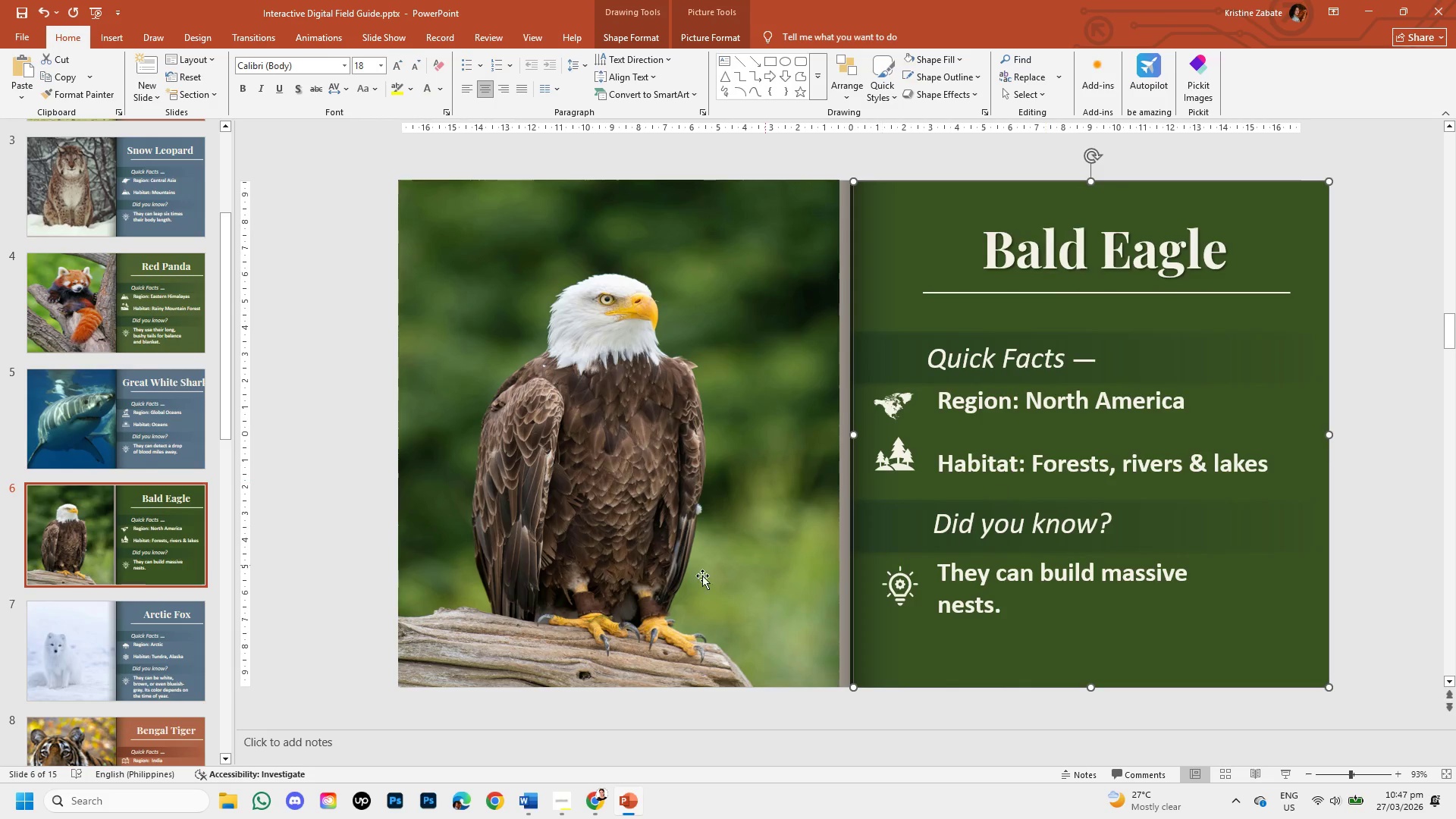 
right_click([1216, 618])
 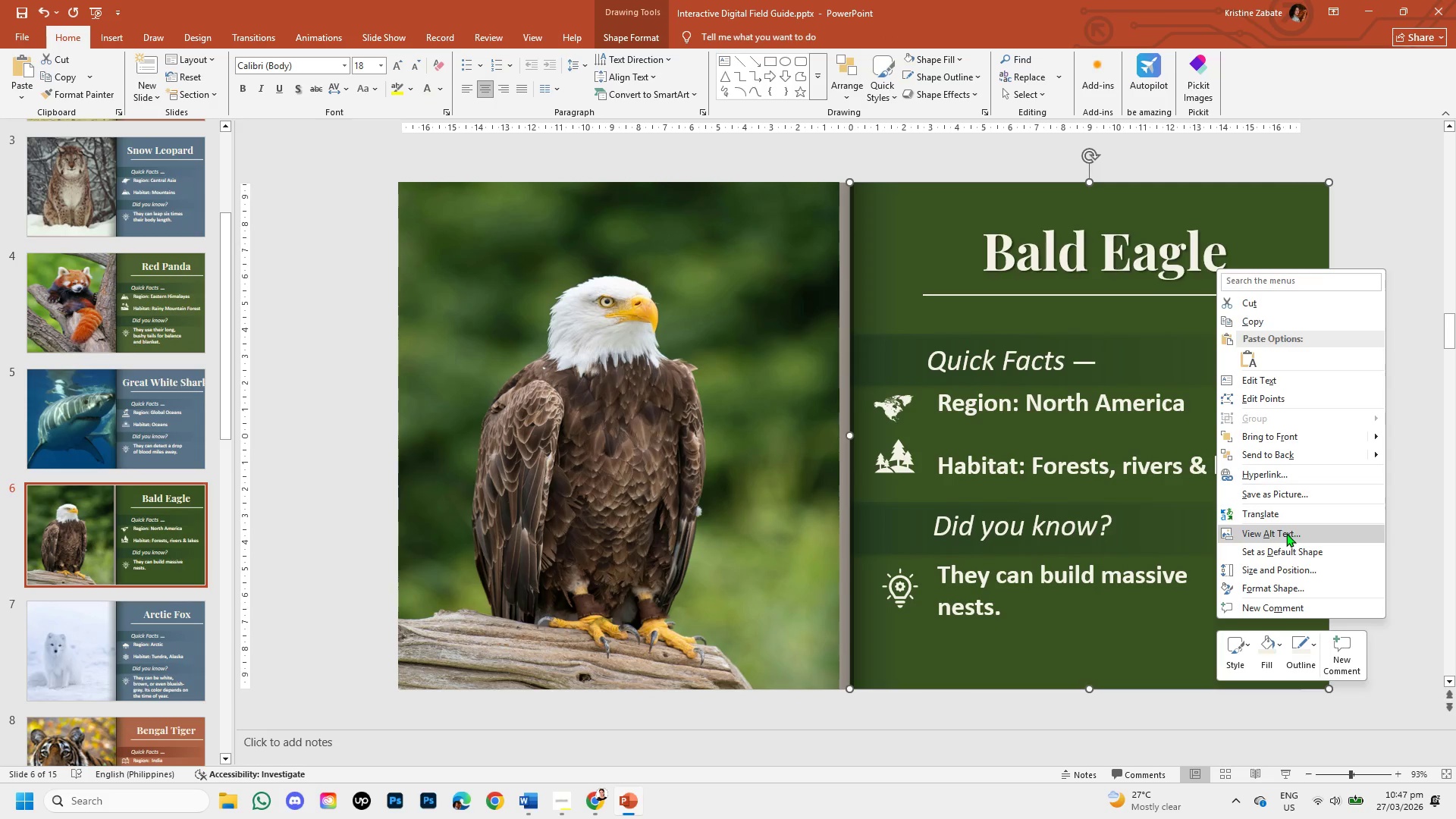 
left_click([1285, 456])
 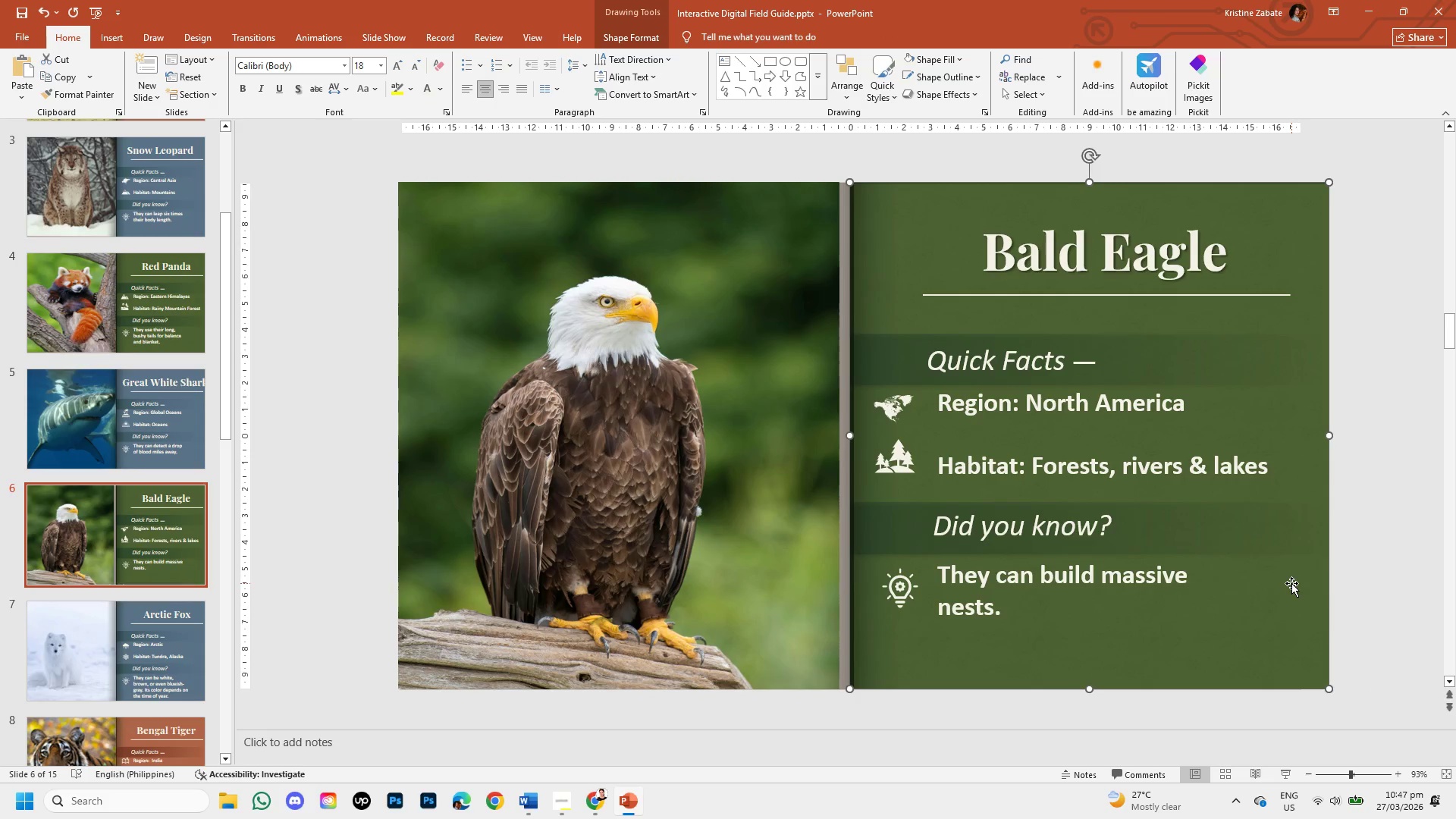 
right_click([1273, 597])
 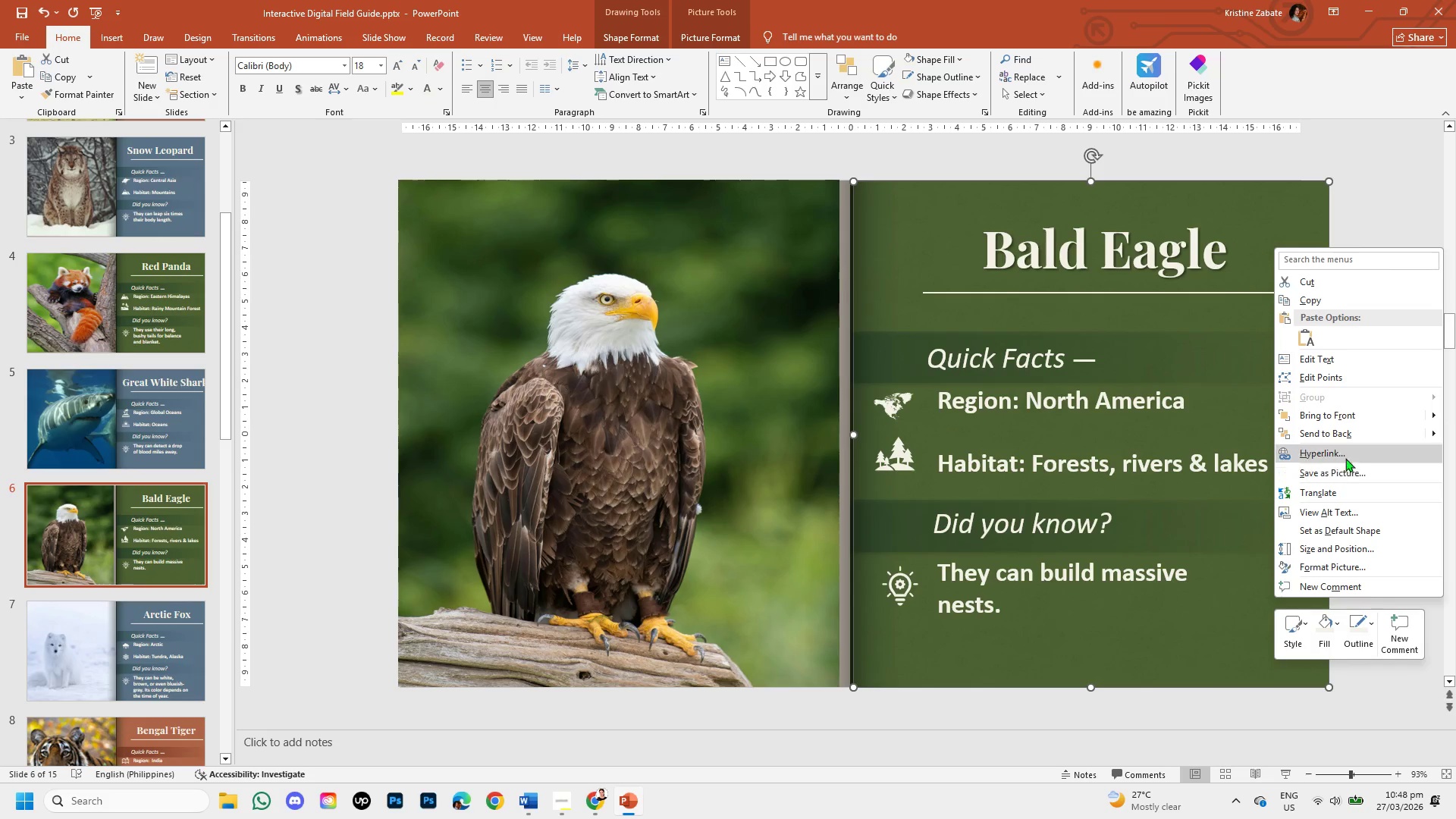 
wait(5.67)
 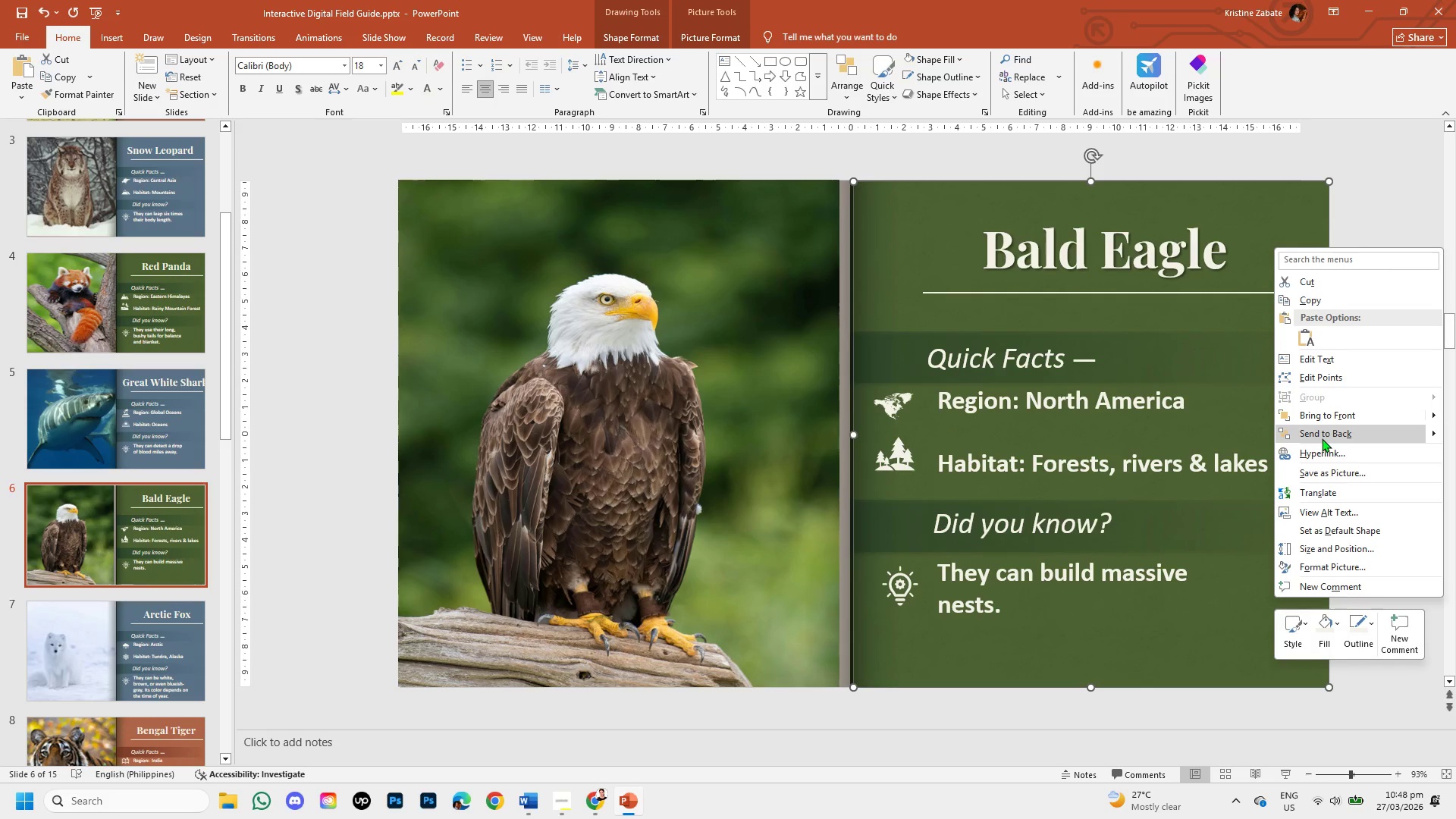 
left_click([1345, 436])
 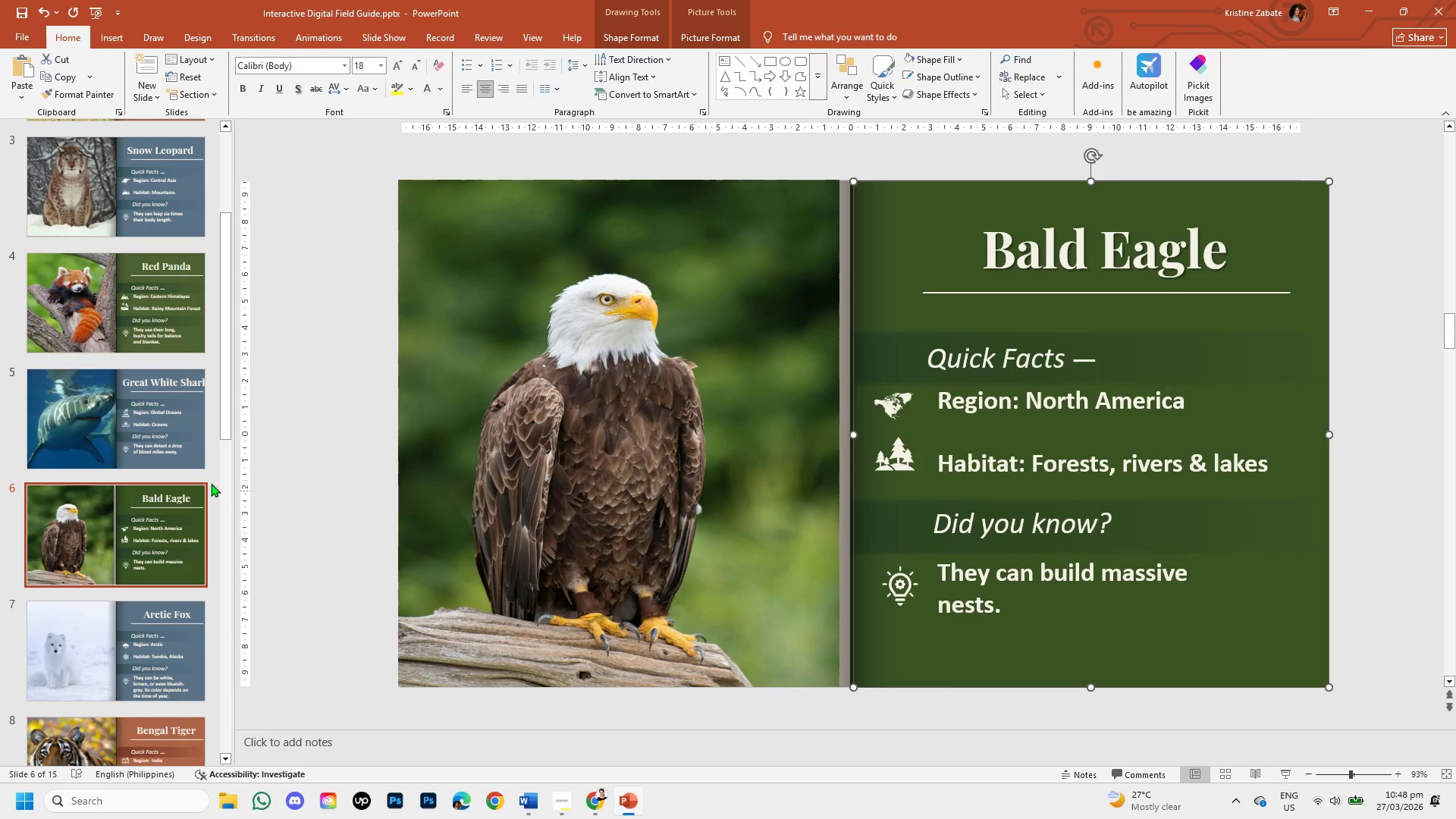 
scroll: coordinate [102, 459], scroll_direction: down, amount: 5.0
 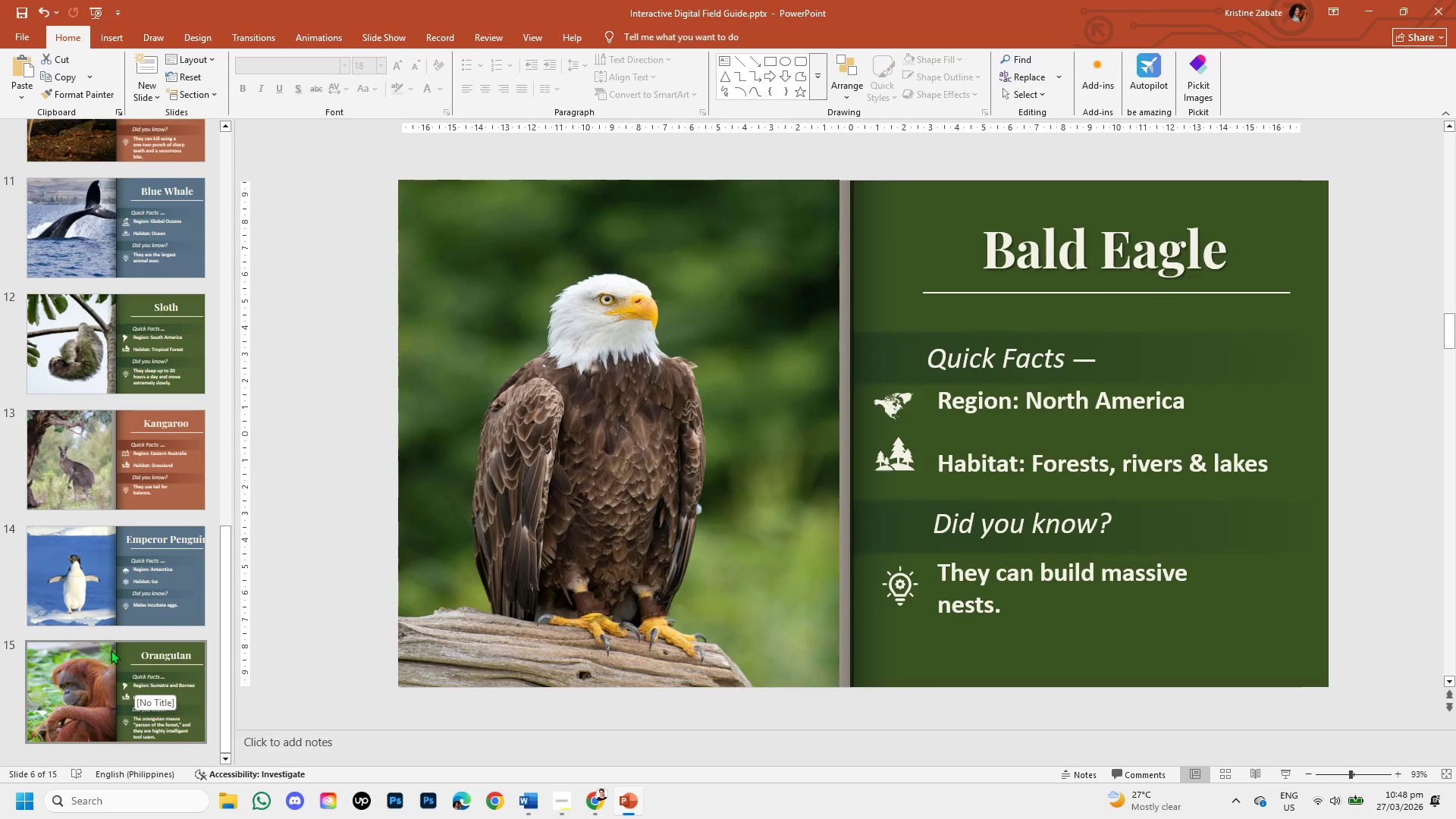 
scroll: coordinate [127, 580], scroll_direction: up, amount: 5.0
 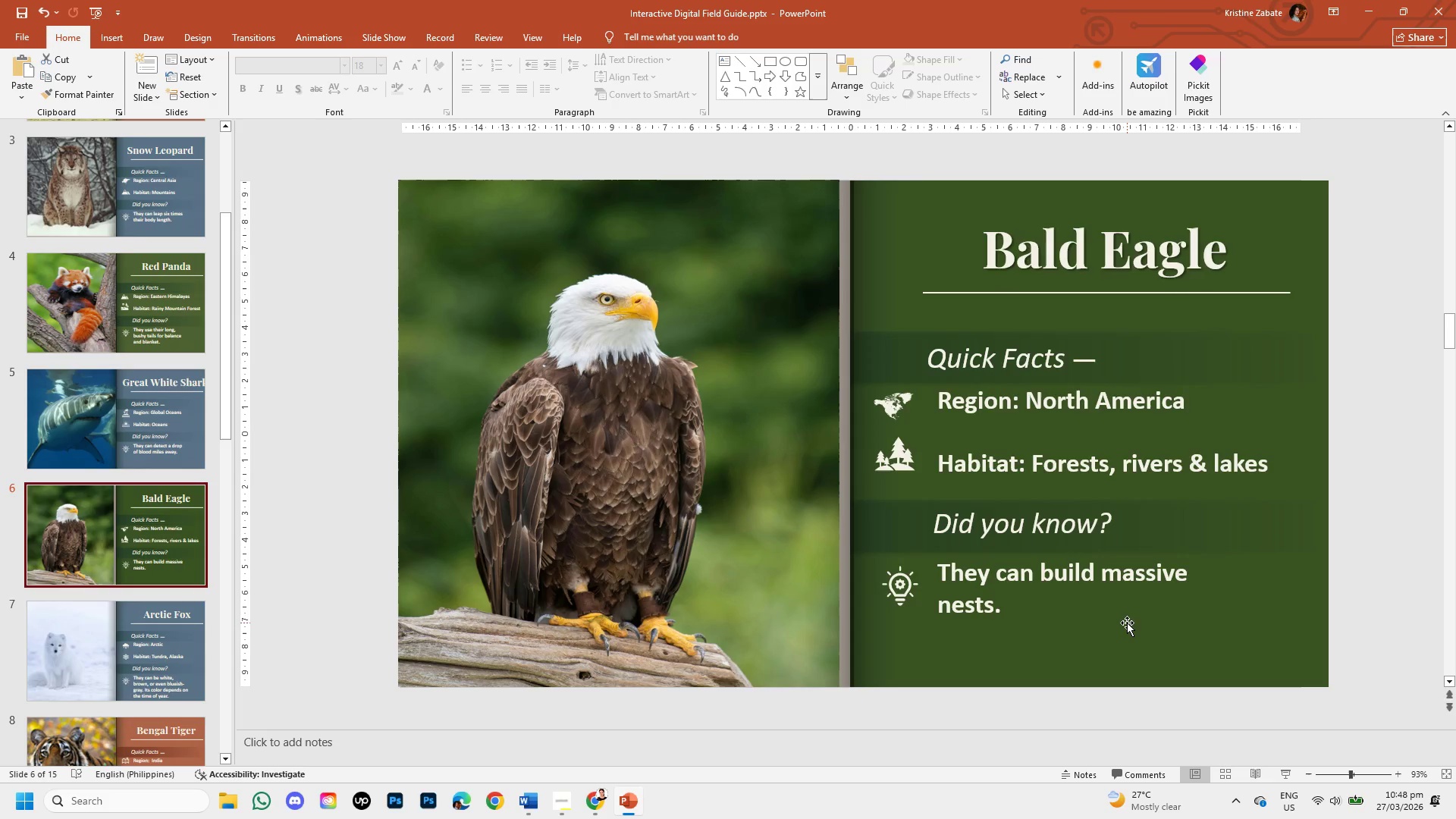 
right_click([1127, 623])
 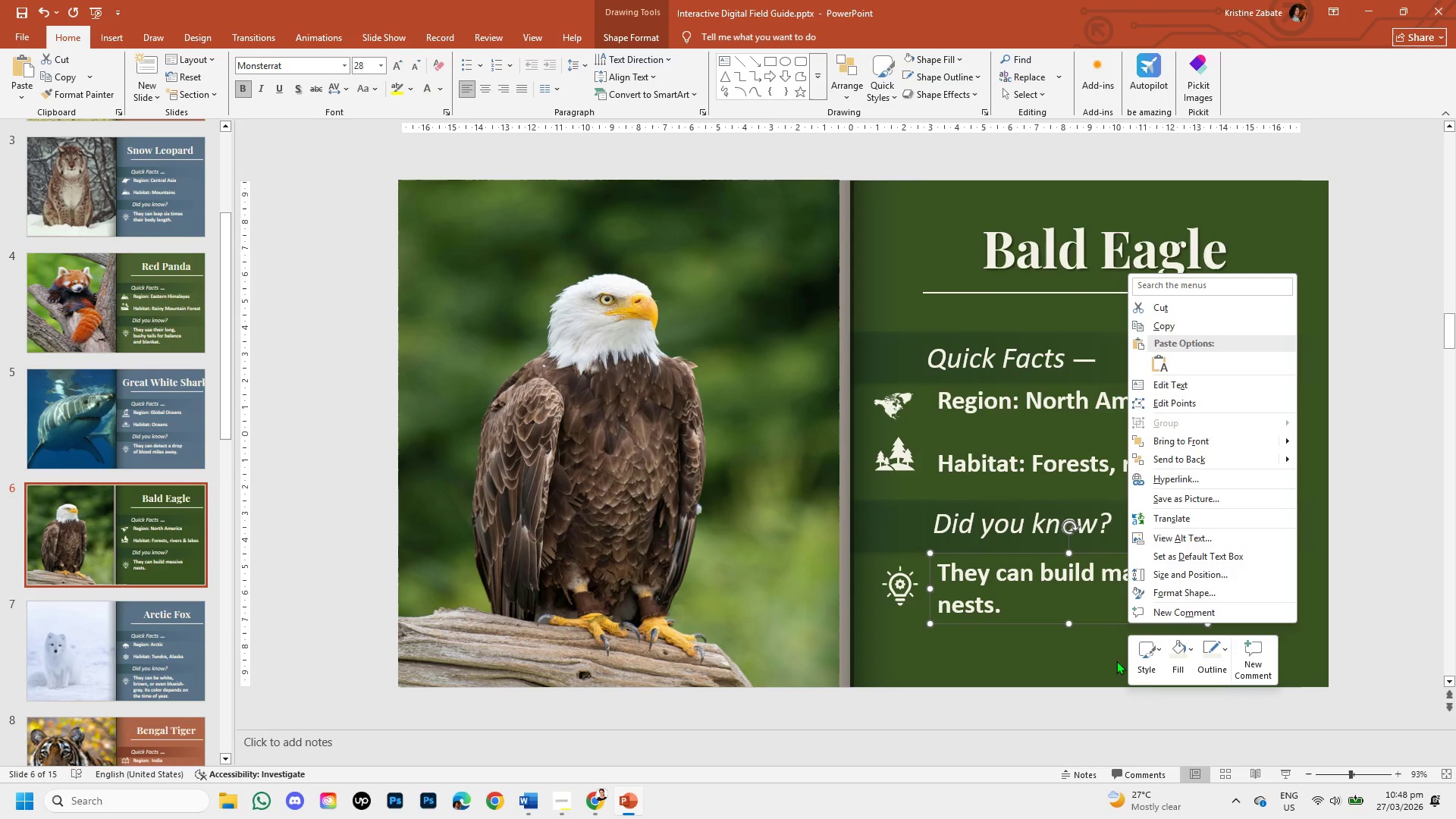 
left_click([1081, 651])
 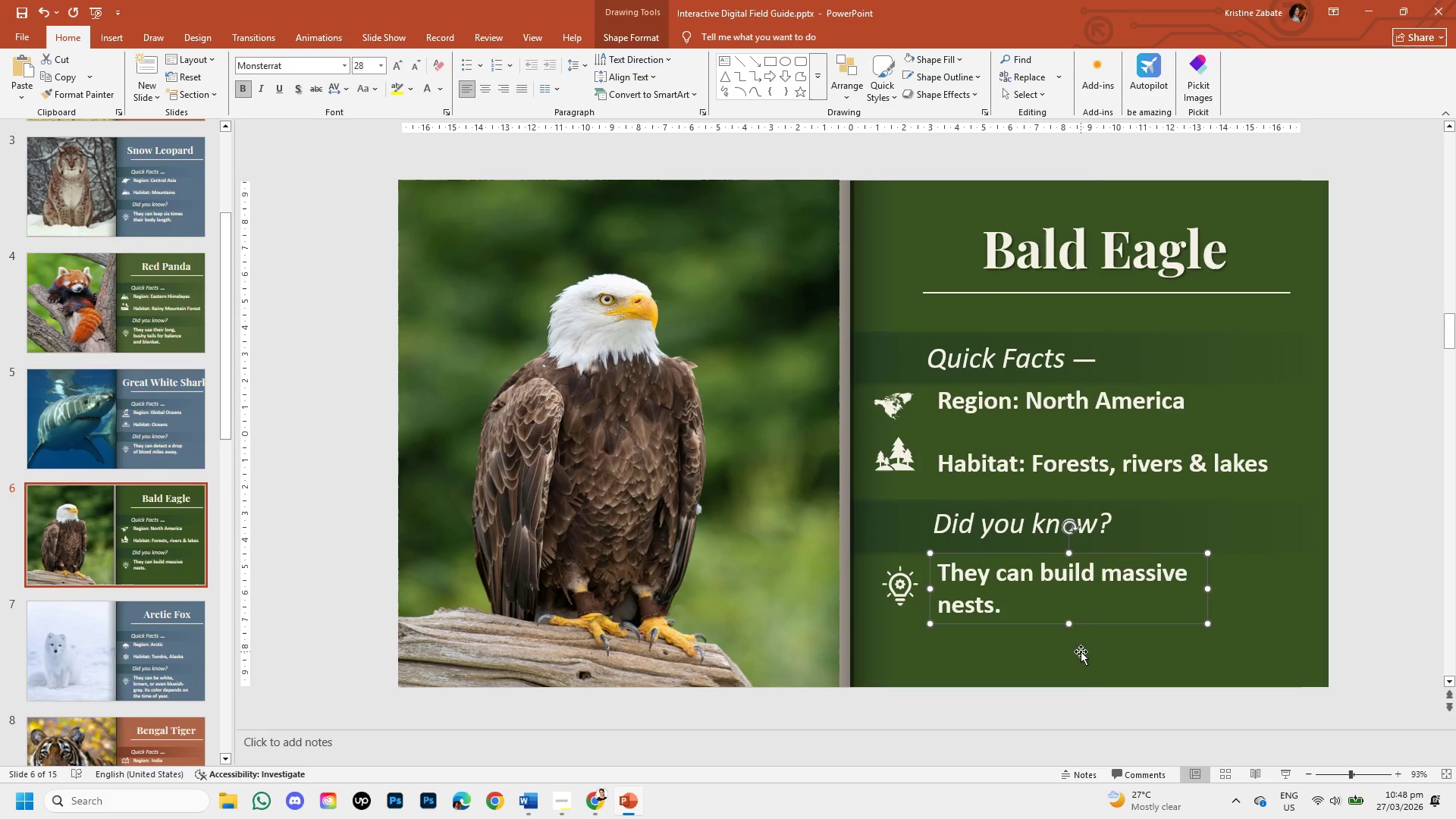 
left_click([1081, 651])
 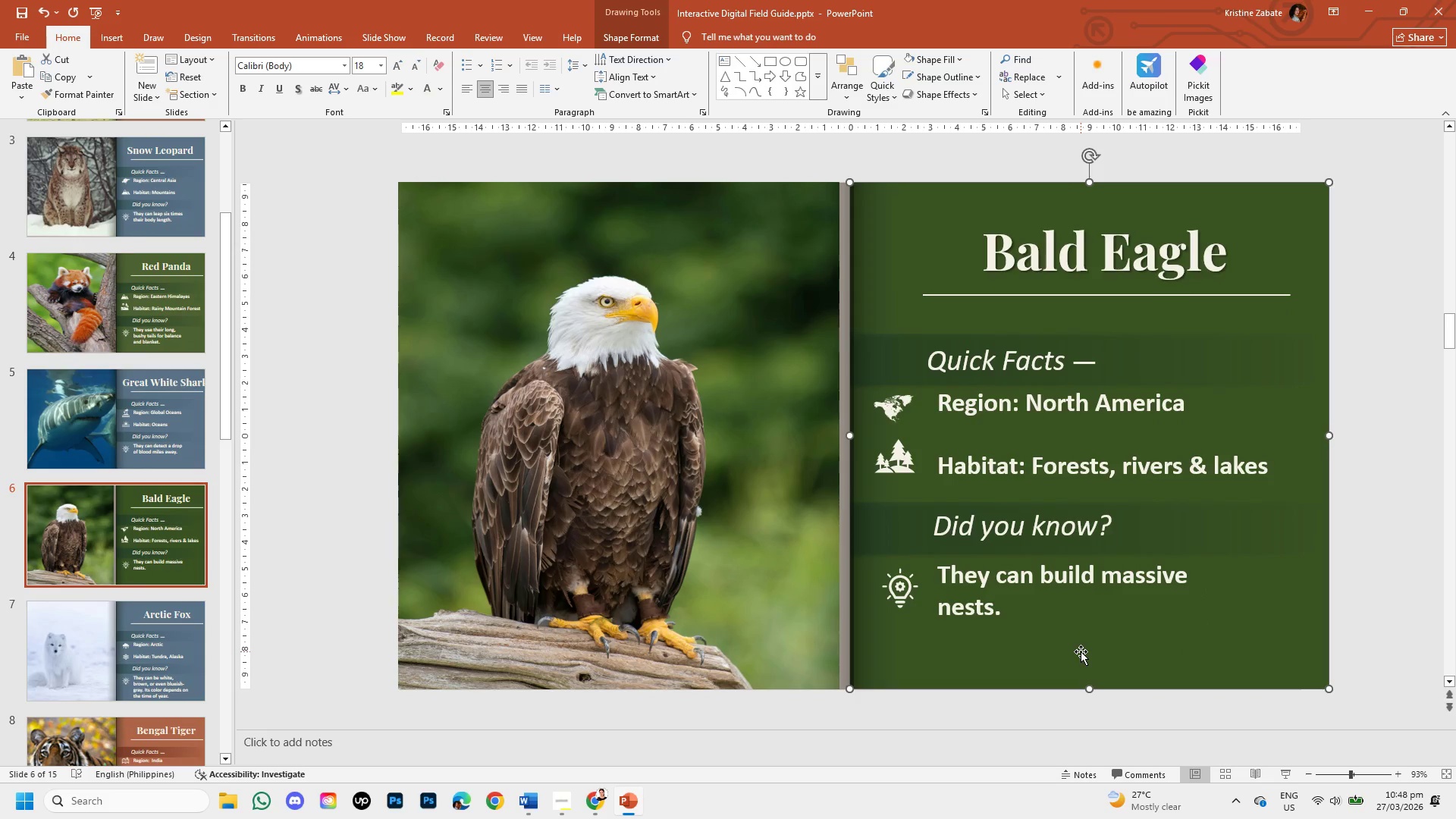 
right_click([1081, 651])
 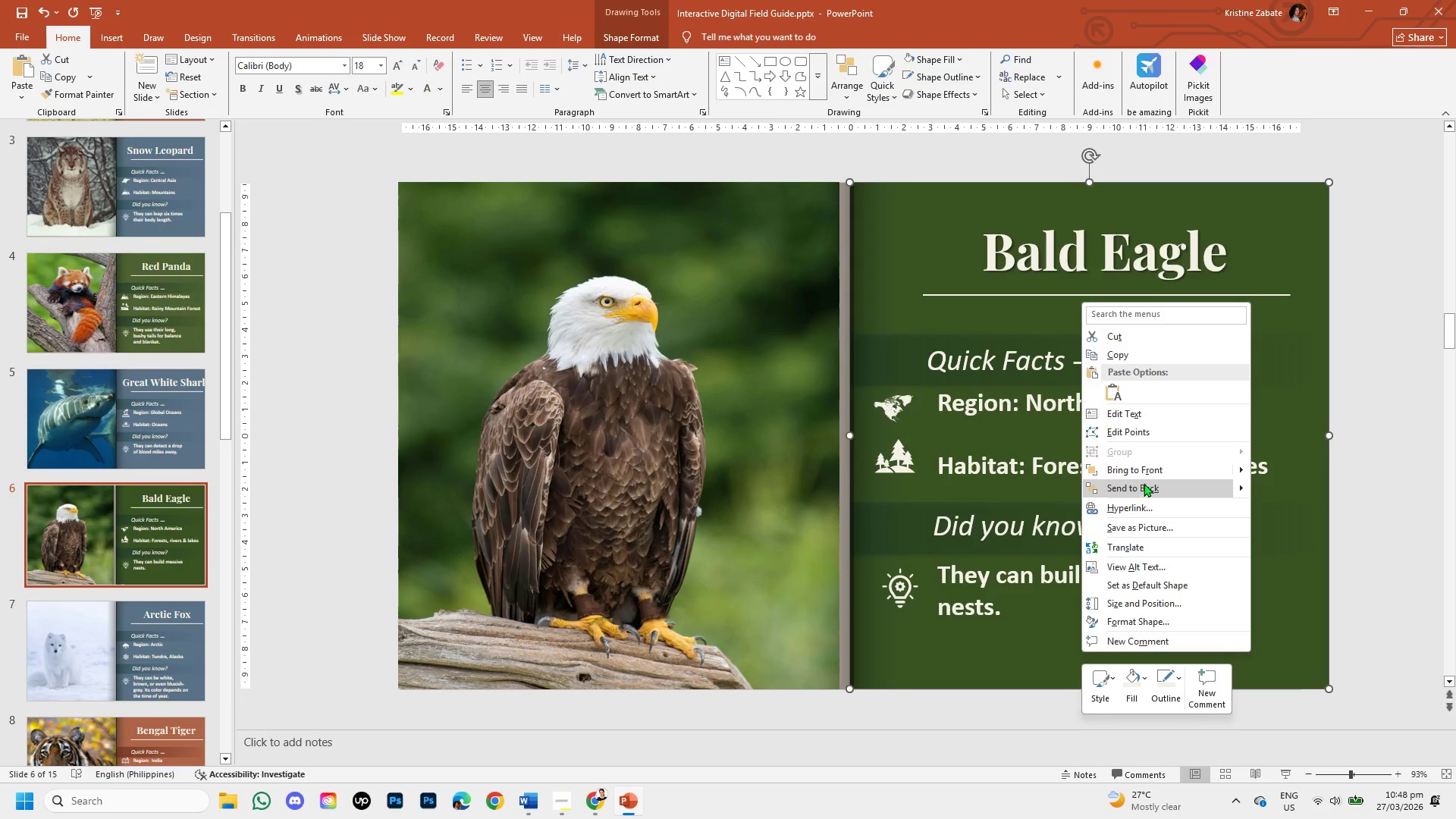 
left_click([1144, 469])
 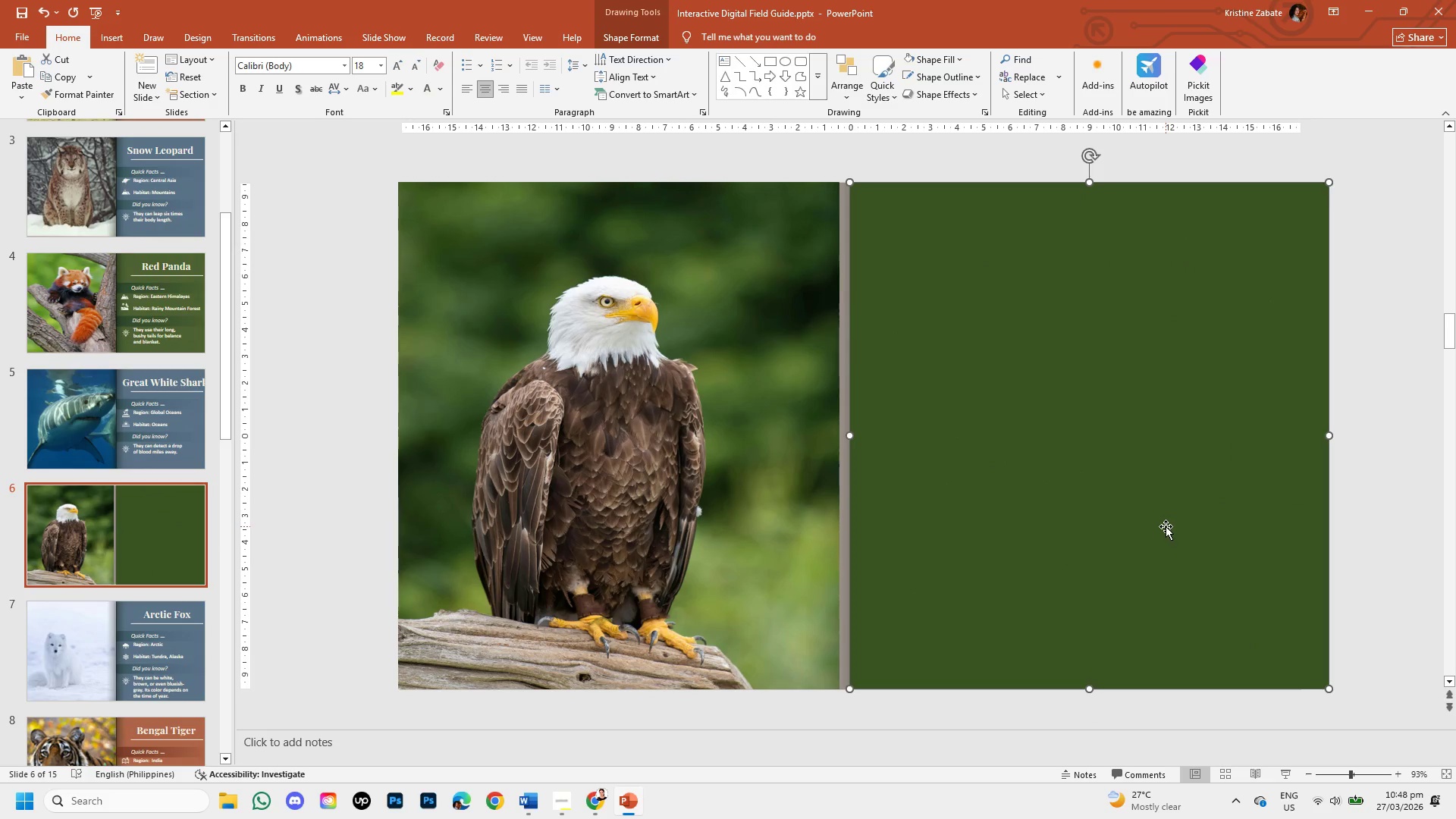 
right_click([1161, 527])
 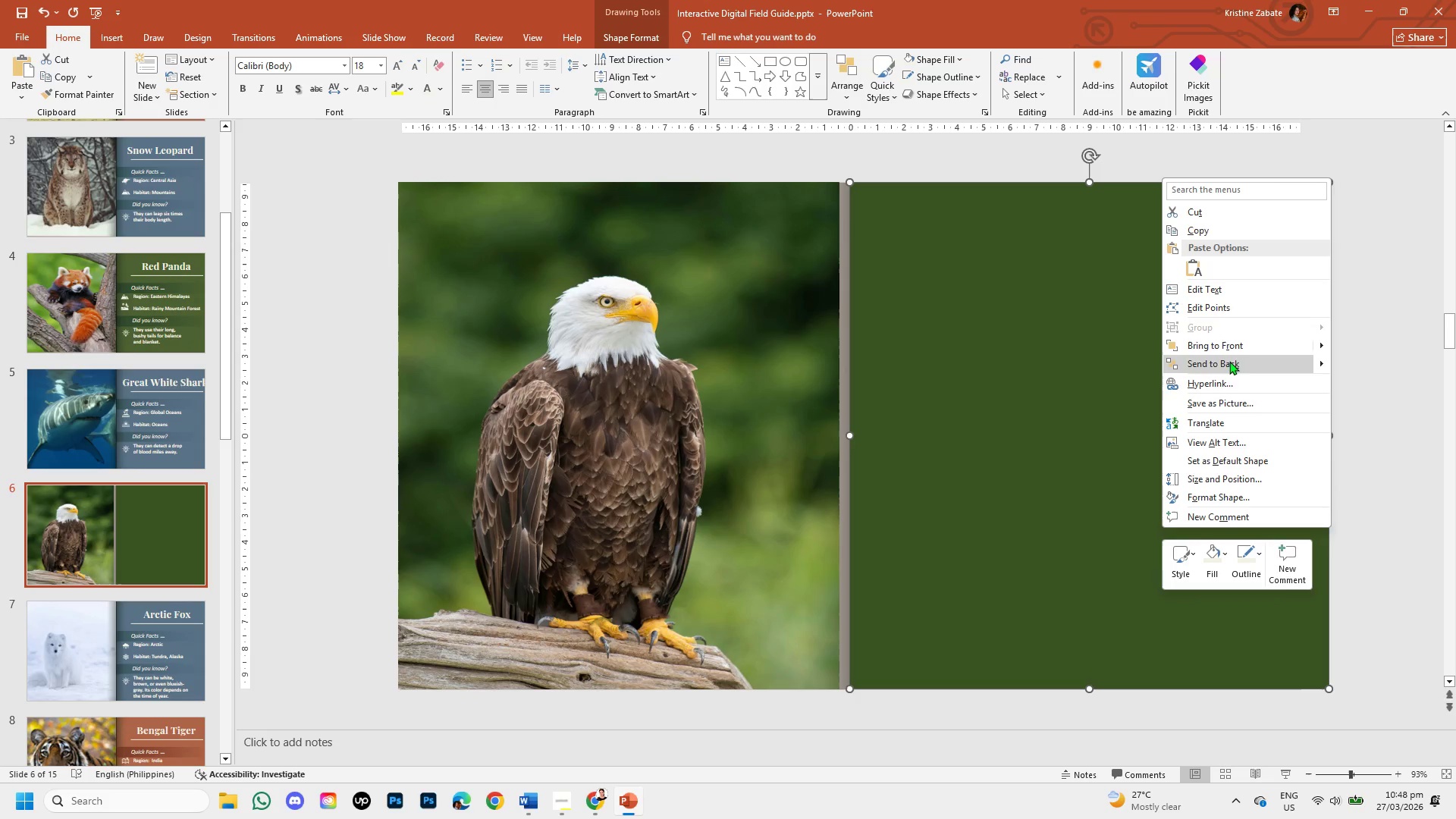 
left_click([1235, 362])
 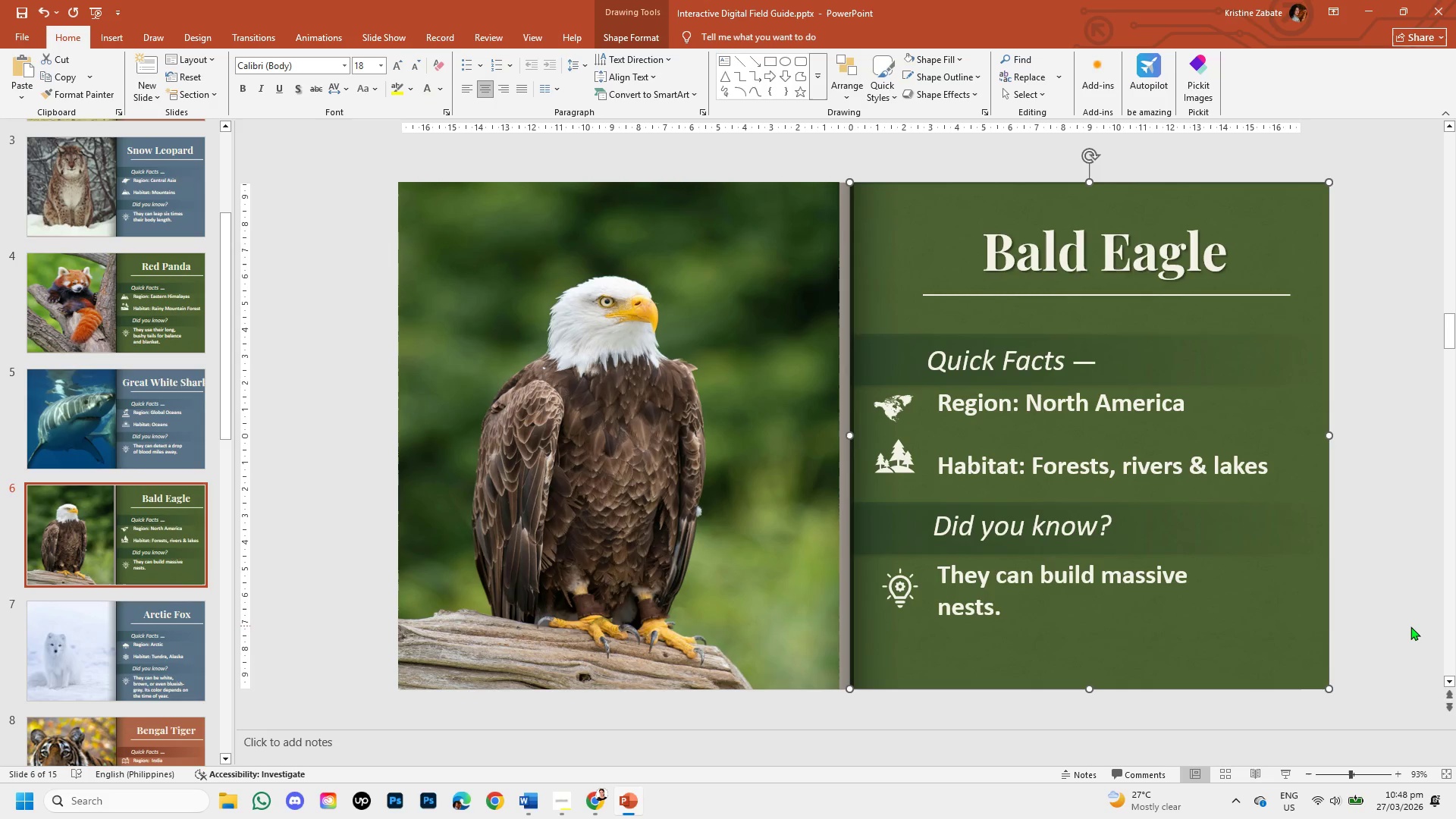 
left_click([1410, 614])
 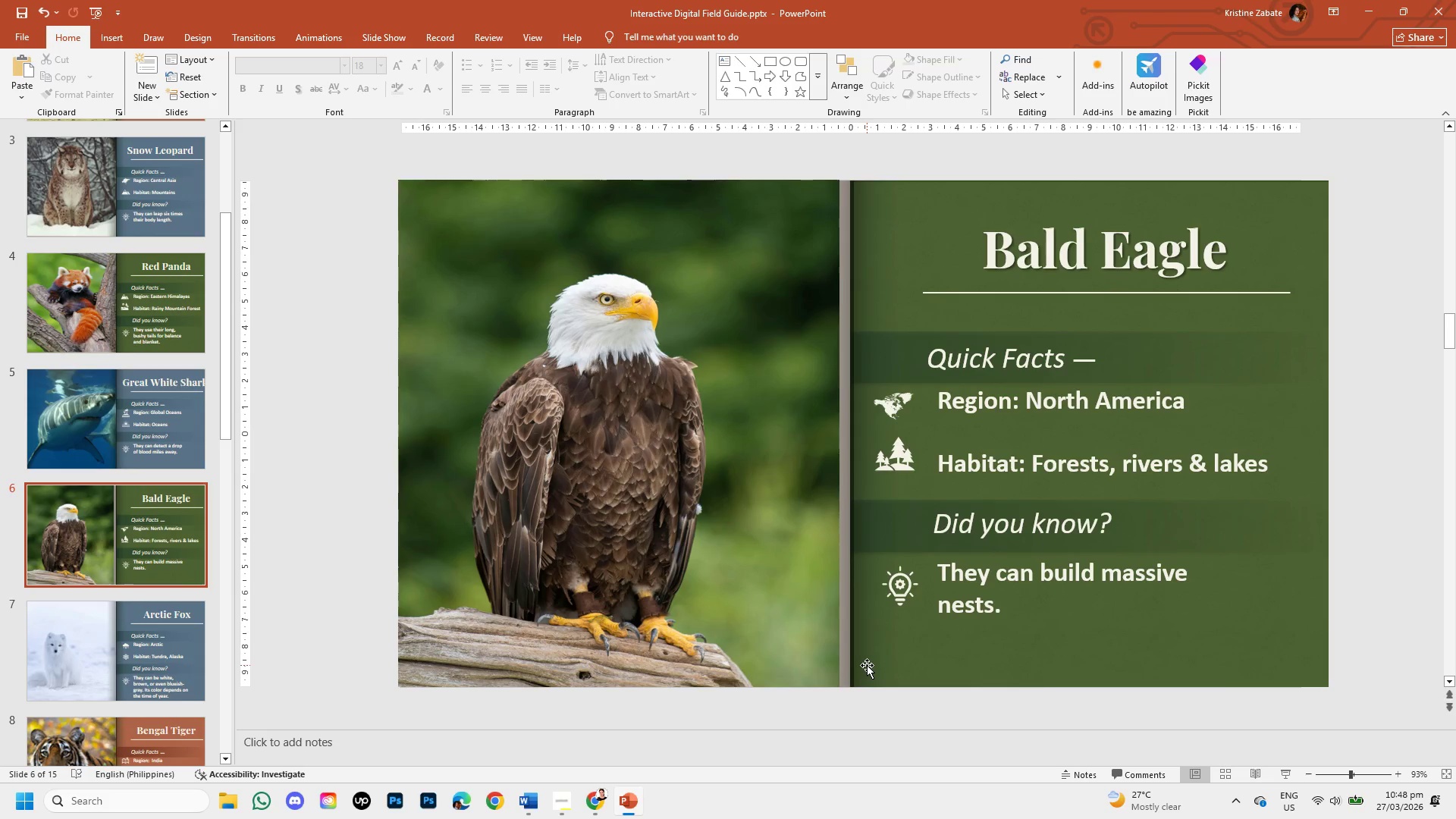 
left_click([874, 665])
 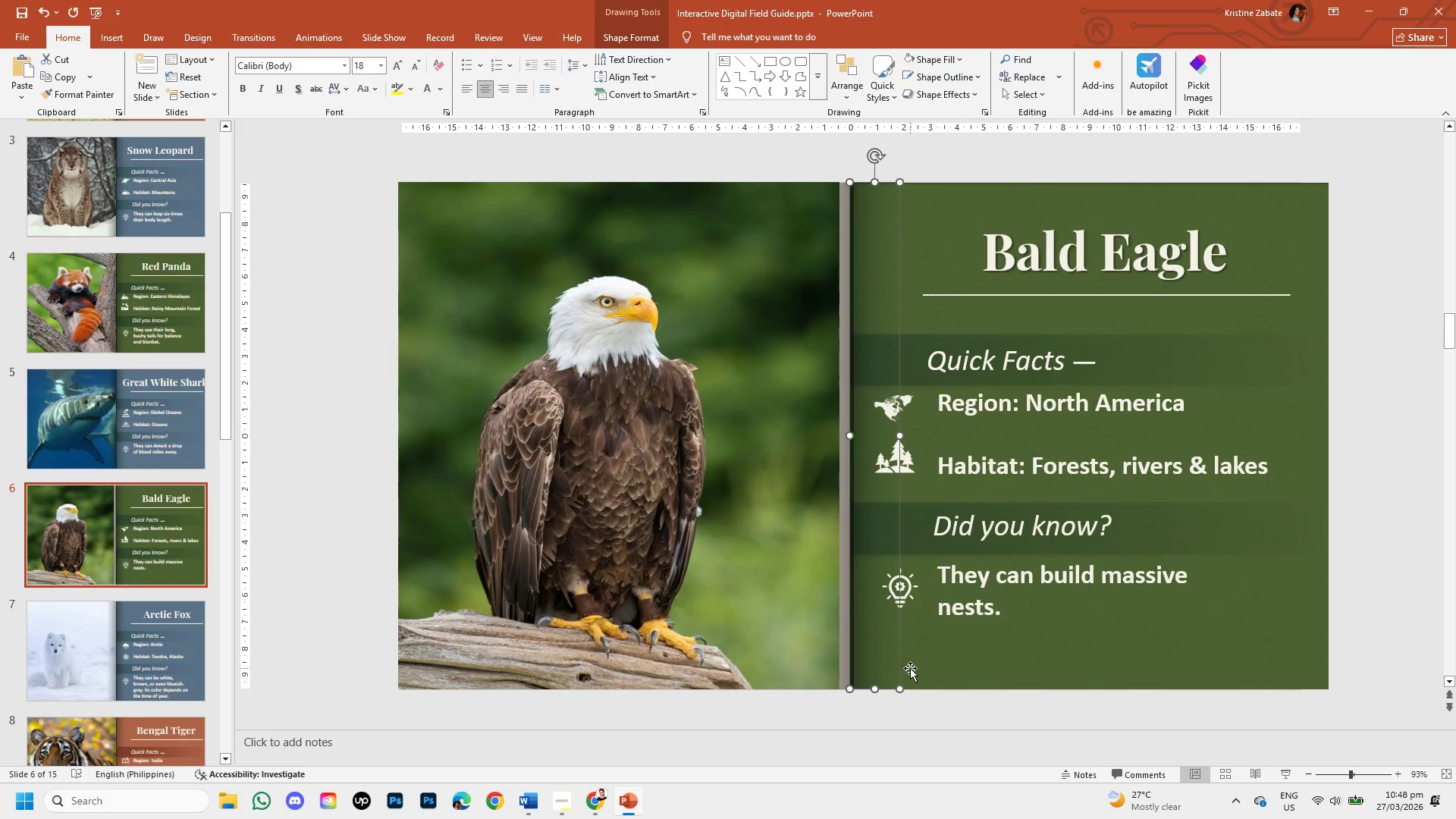 
left_click([912, 668])
 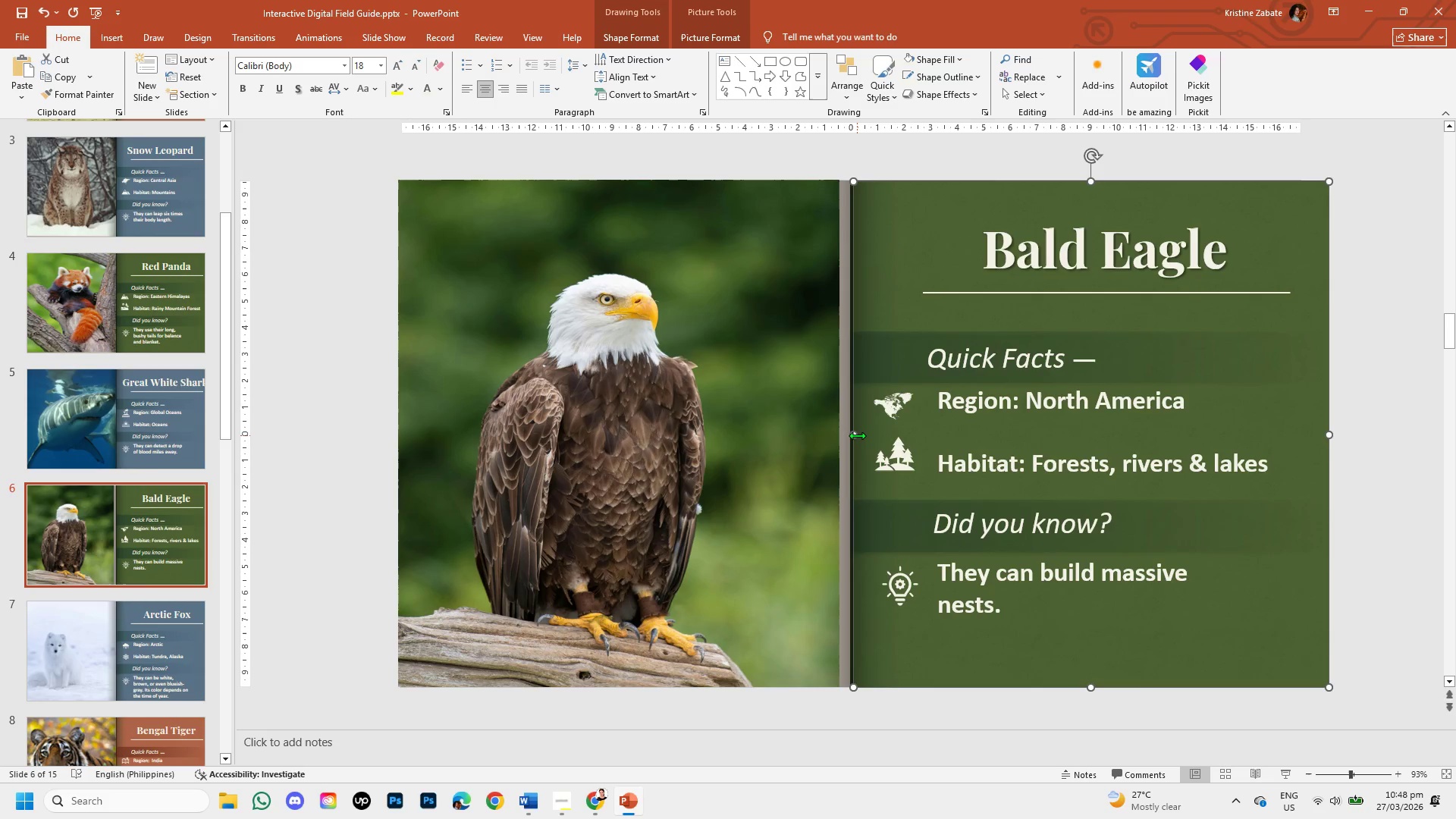 
left_click_drag(start_coordinate=[857, 435], to_coordinate=[852, 433])
 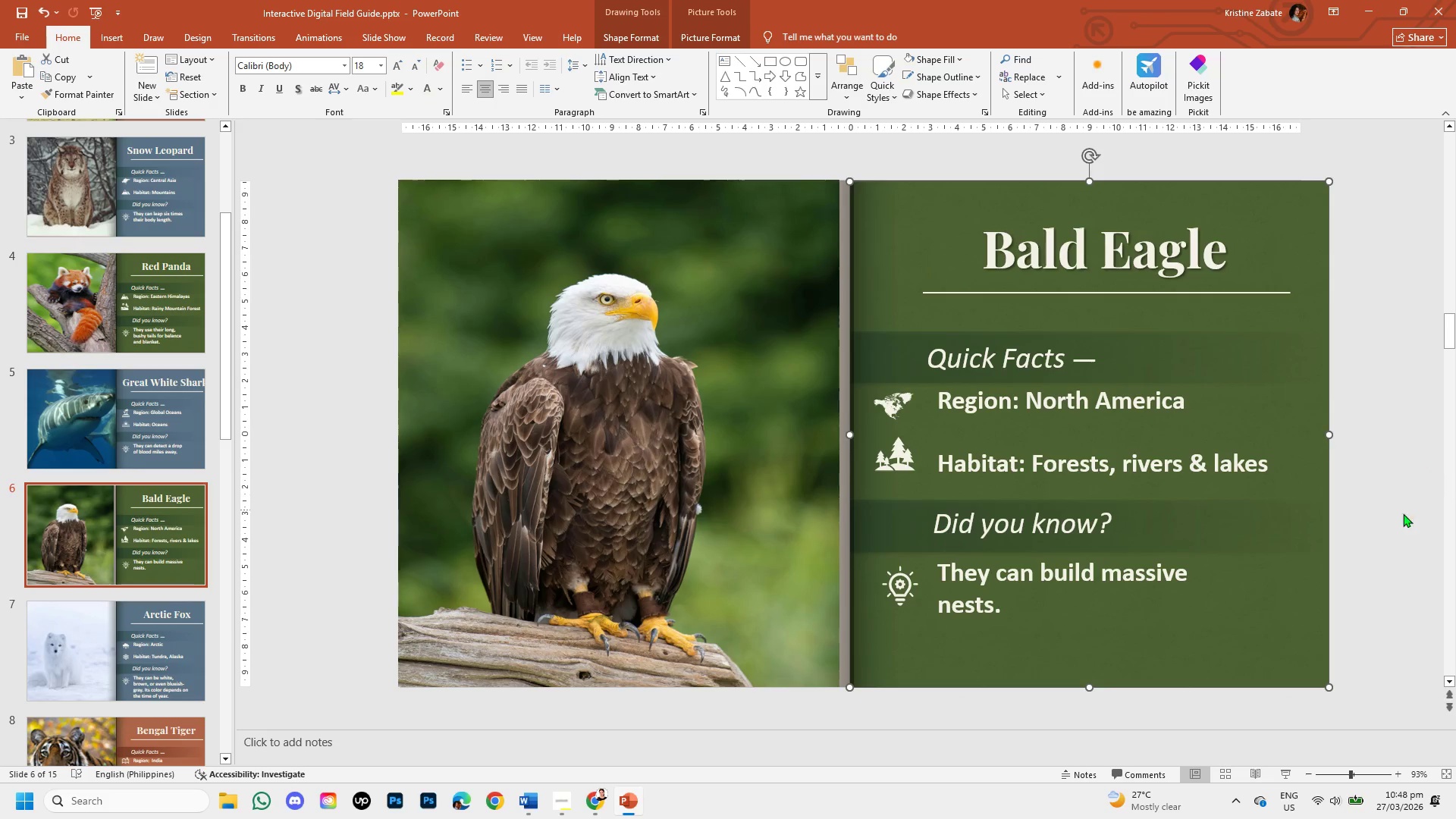 
left_click([1385, 522])
 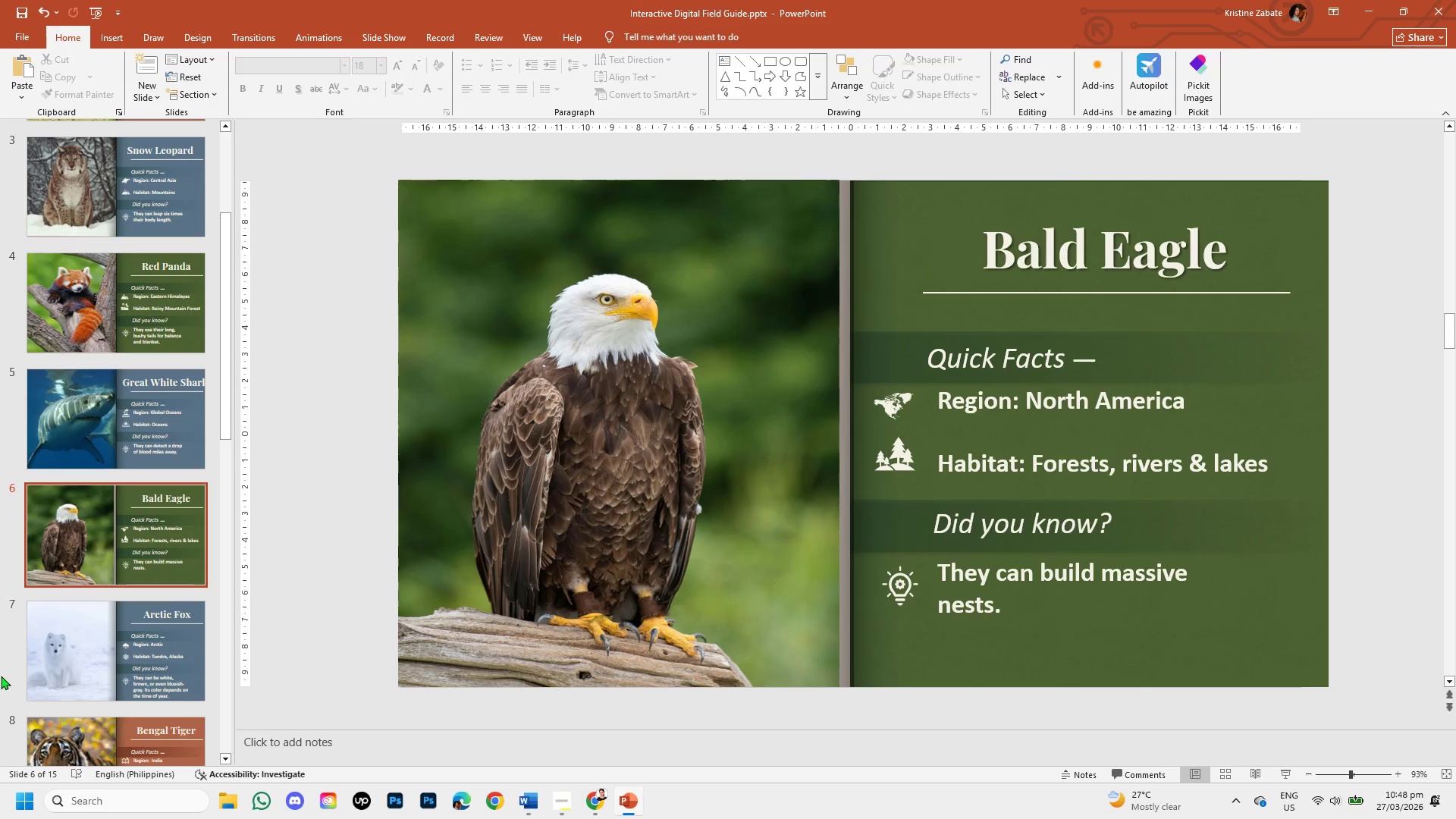 
scroll: coordinate [105, 507], scroll_direction: up, amount: 7.0
 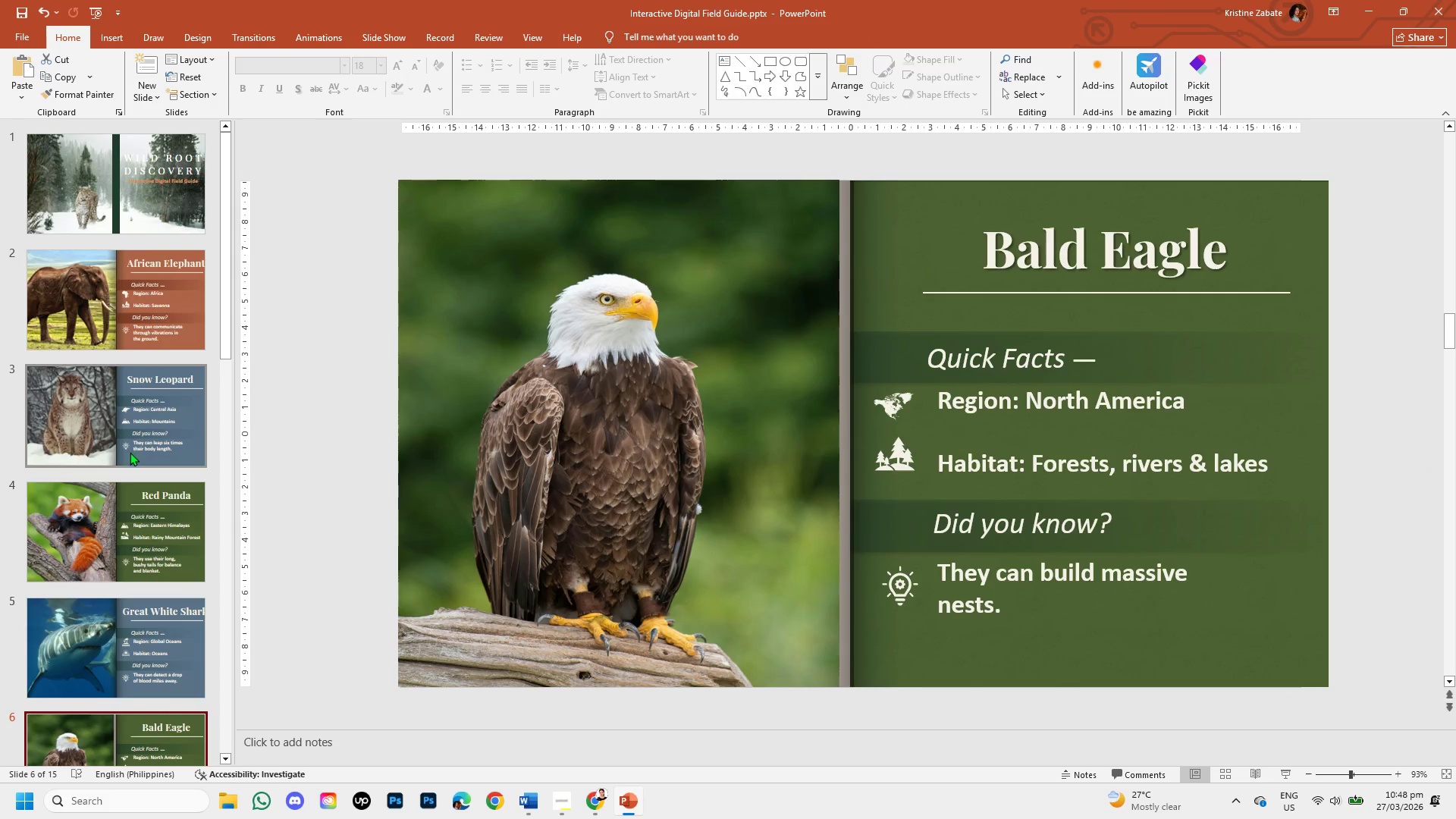 
scroll: coordinate [130, 462], scroll_direction: down, amount: 2.0
 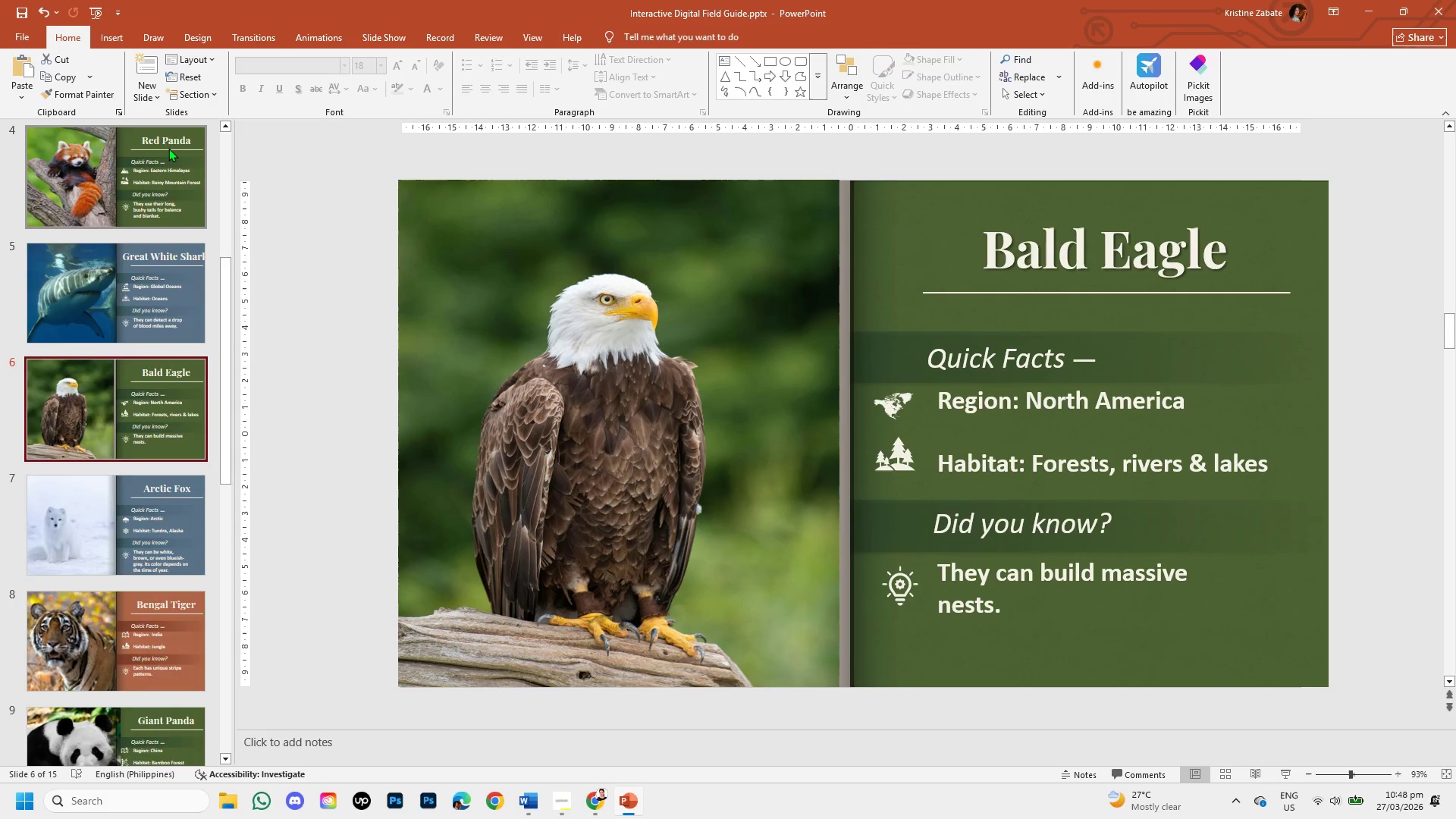 
scroll: coordinate [168, 148], scroll_direction: up, amount: 2.0
 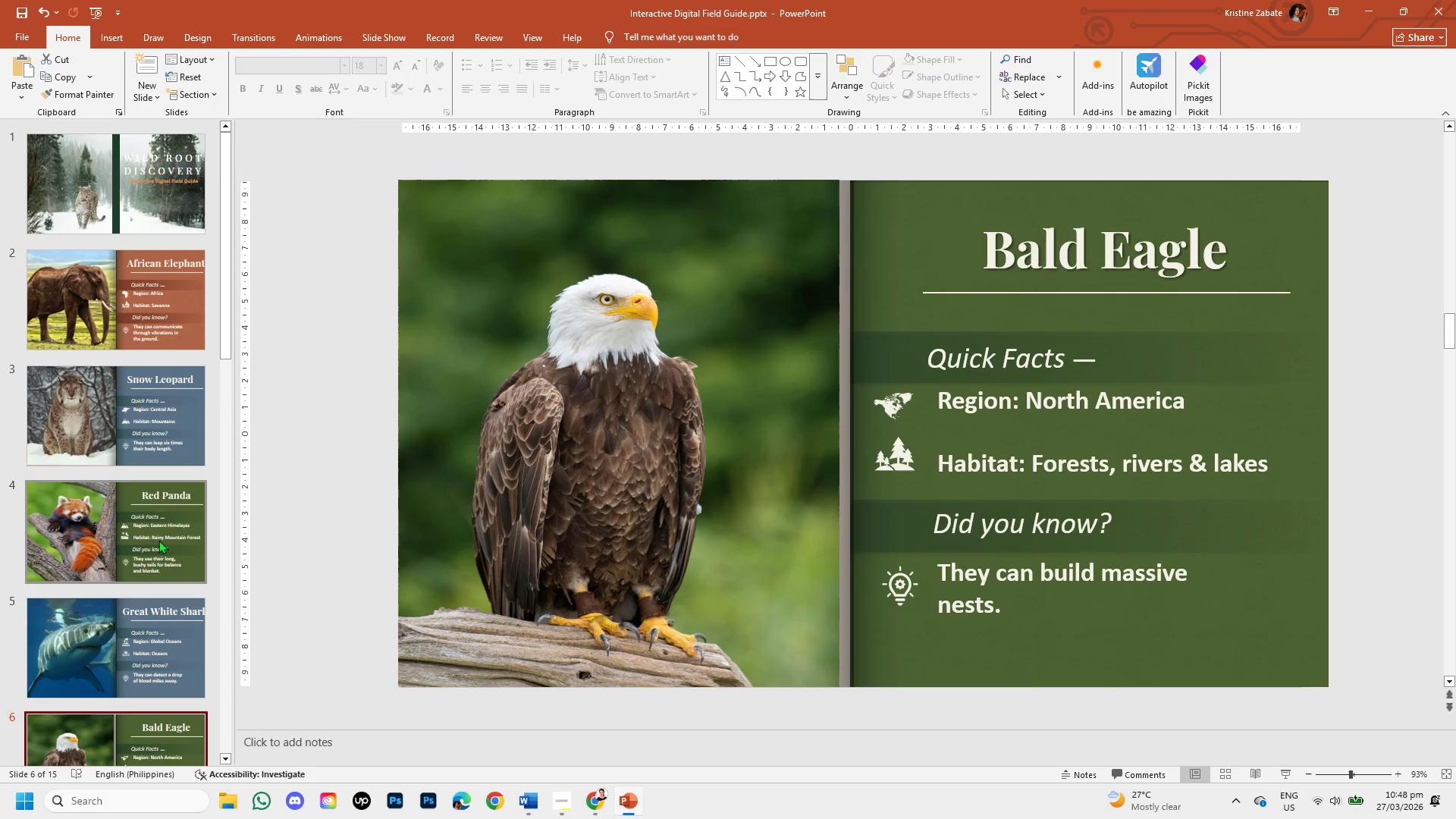 
left_click([158, 540])
 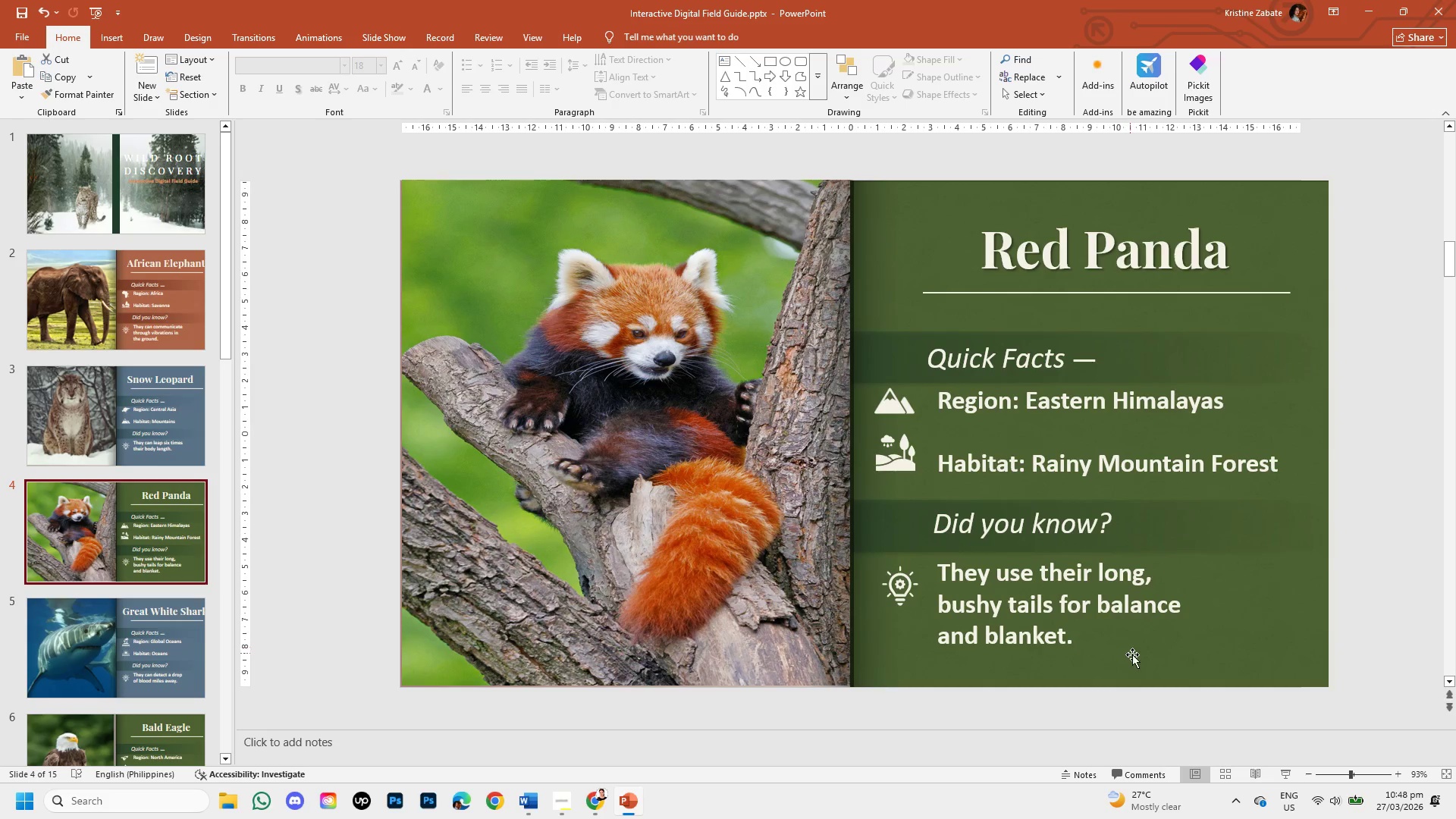 
left_click([1193, 636])
 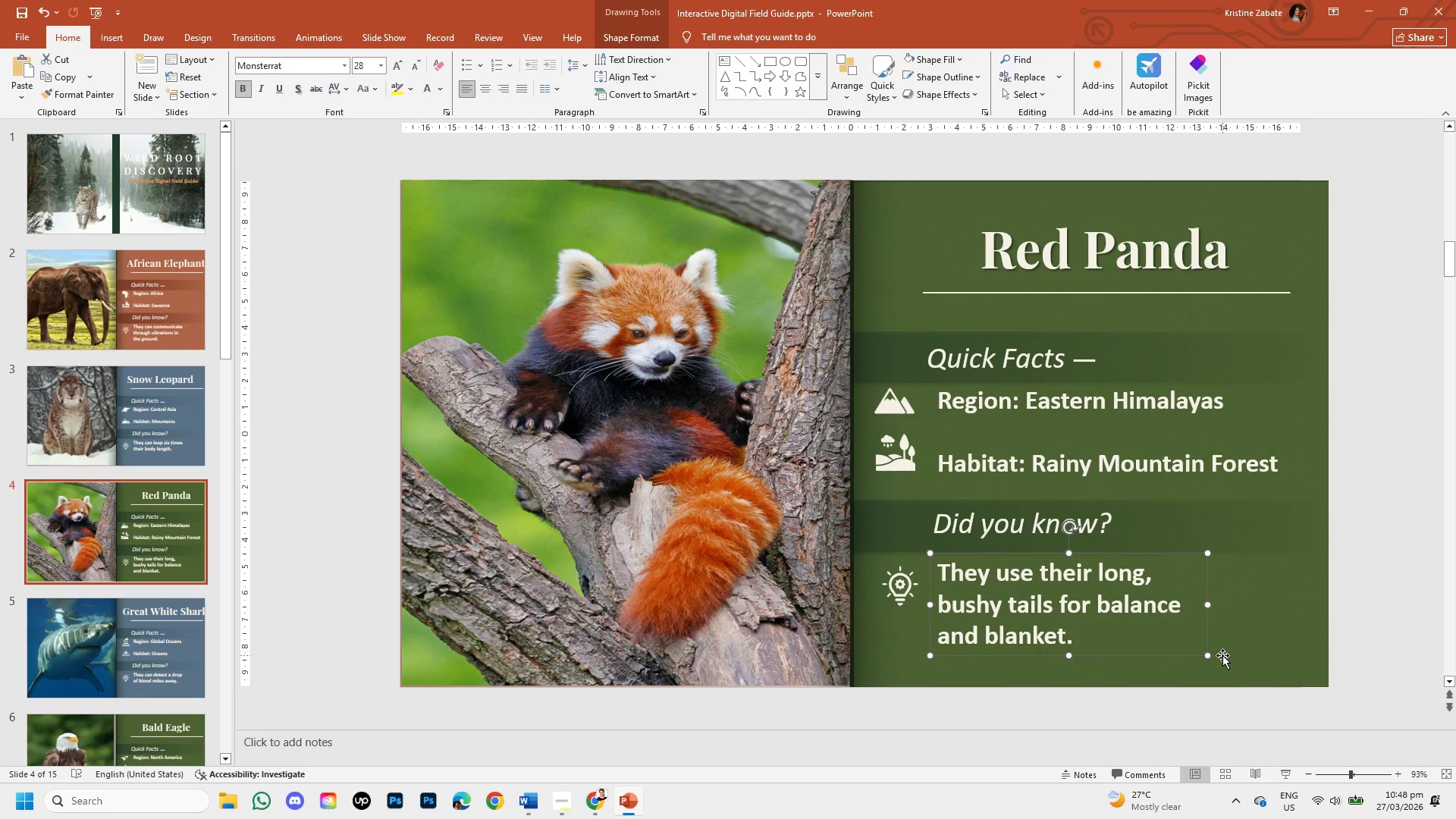 
left_click([1222, 655])
 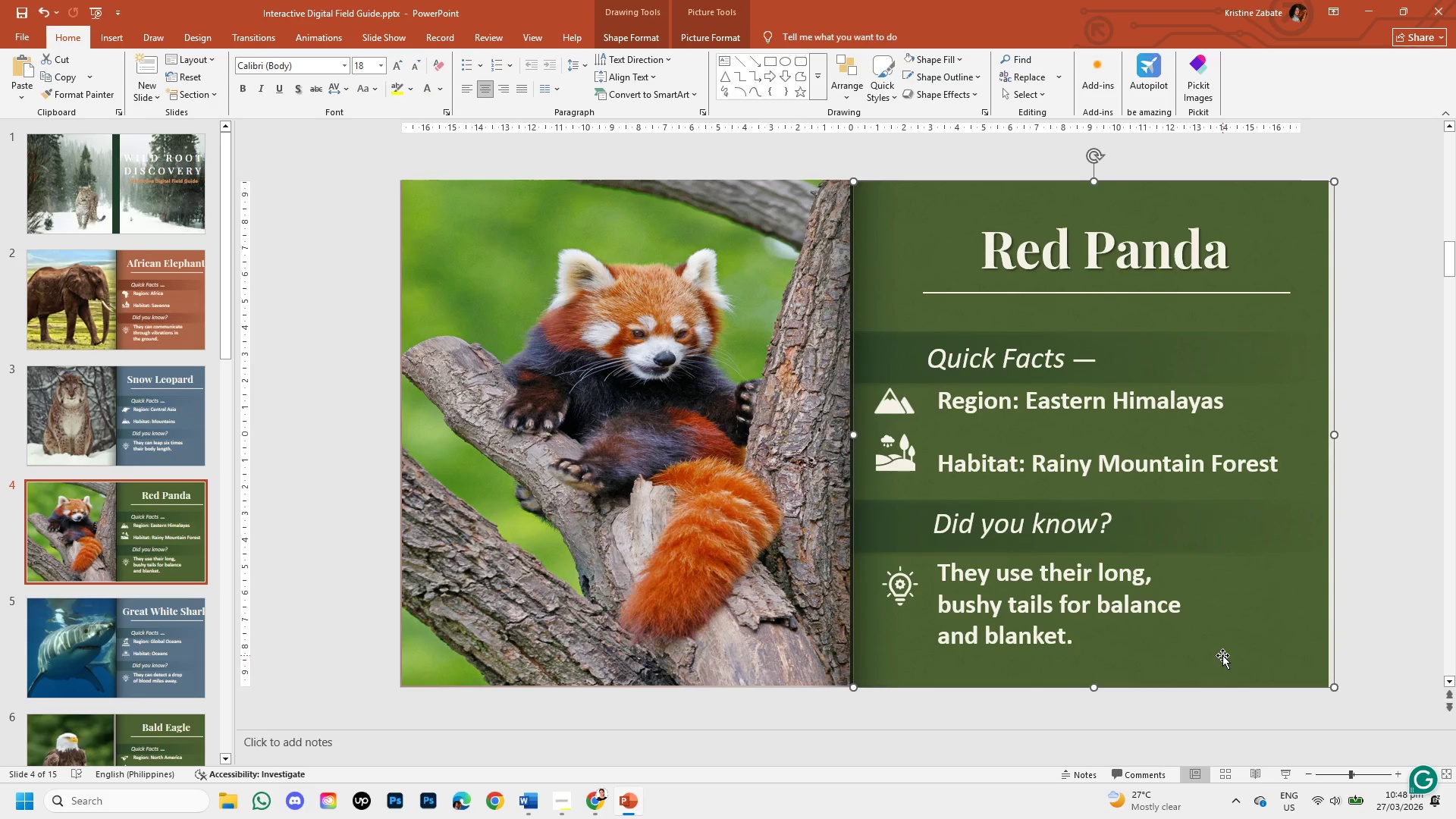 
right_click([1222, 655])
 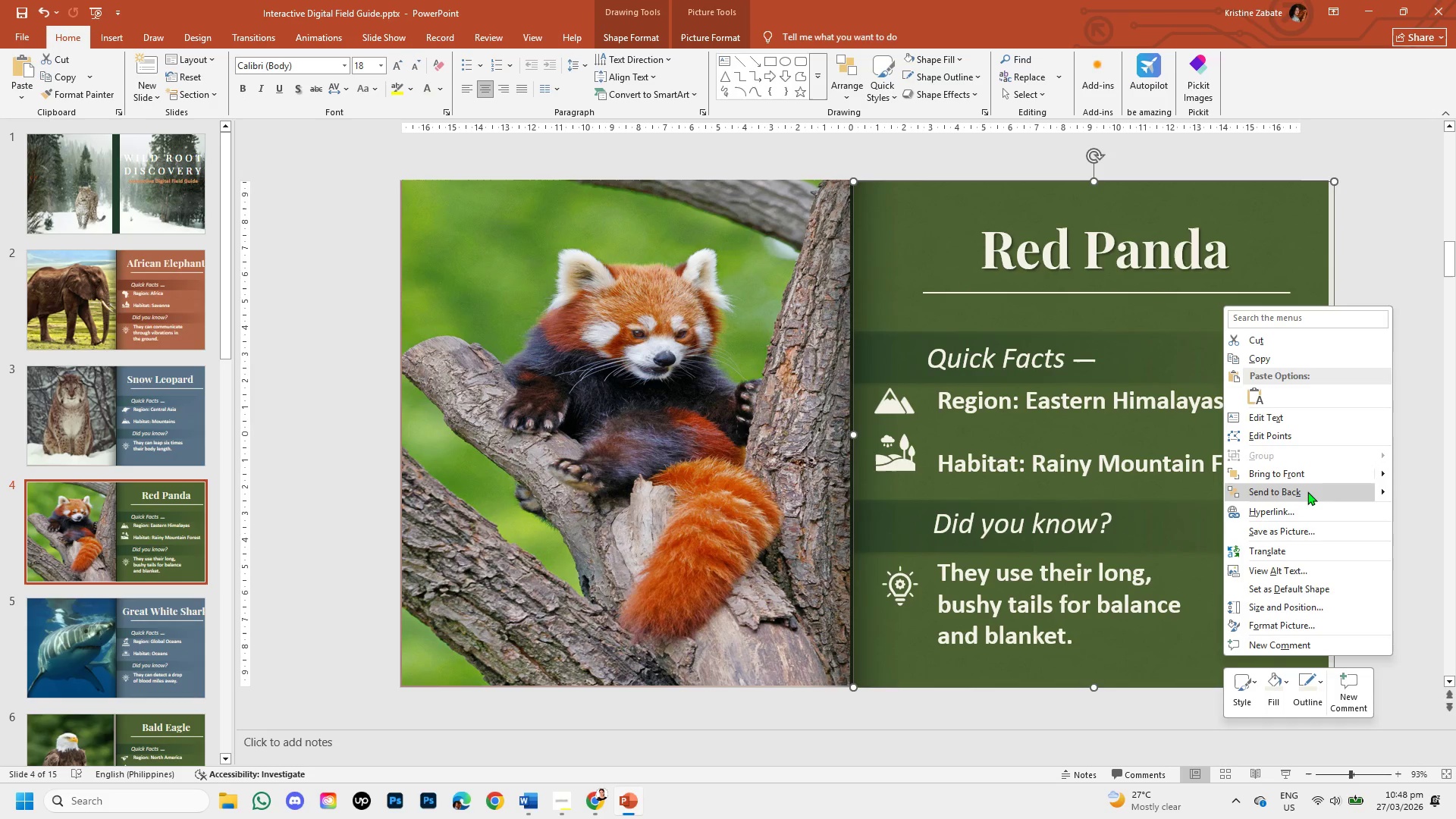 
left_click([1307, 489])
 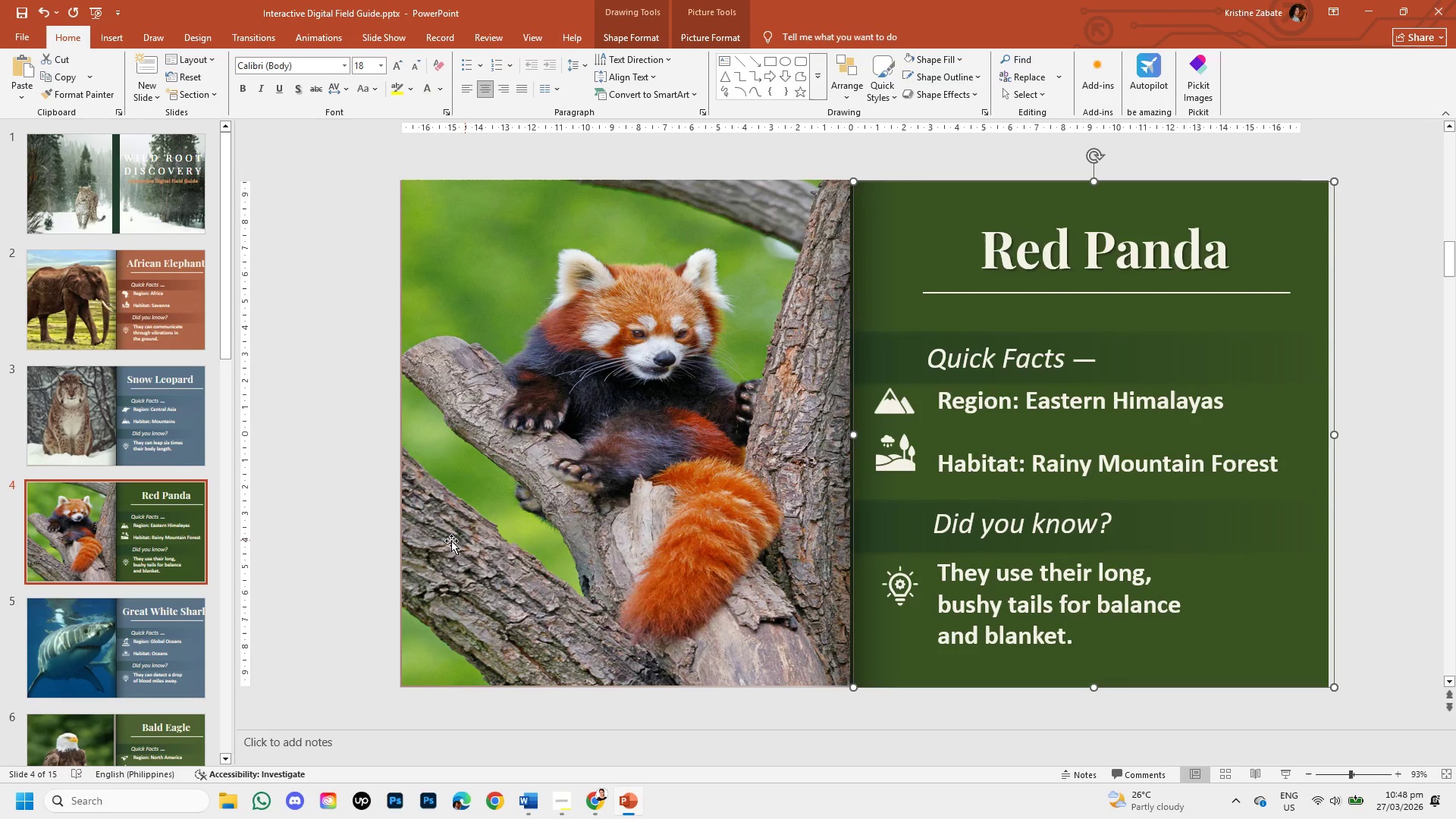 
scroll: coordinate [127, 587], scroll_direction: down, amount: 7.0
 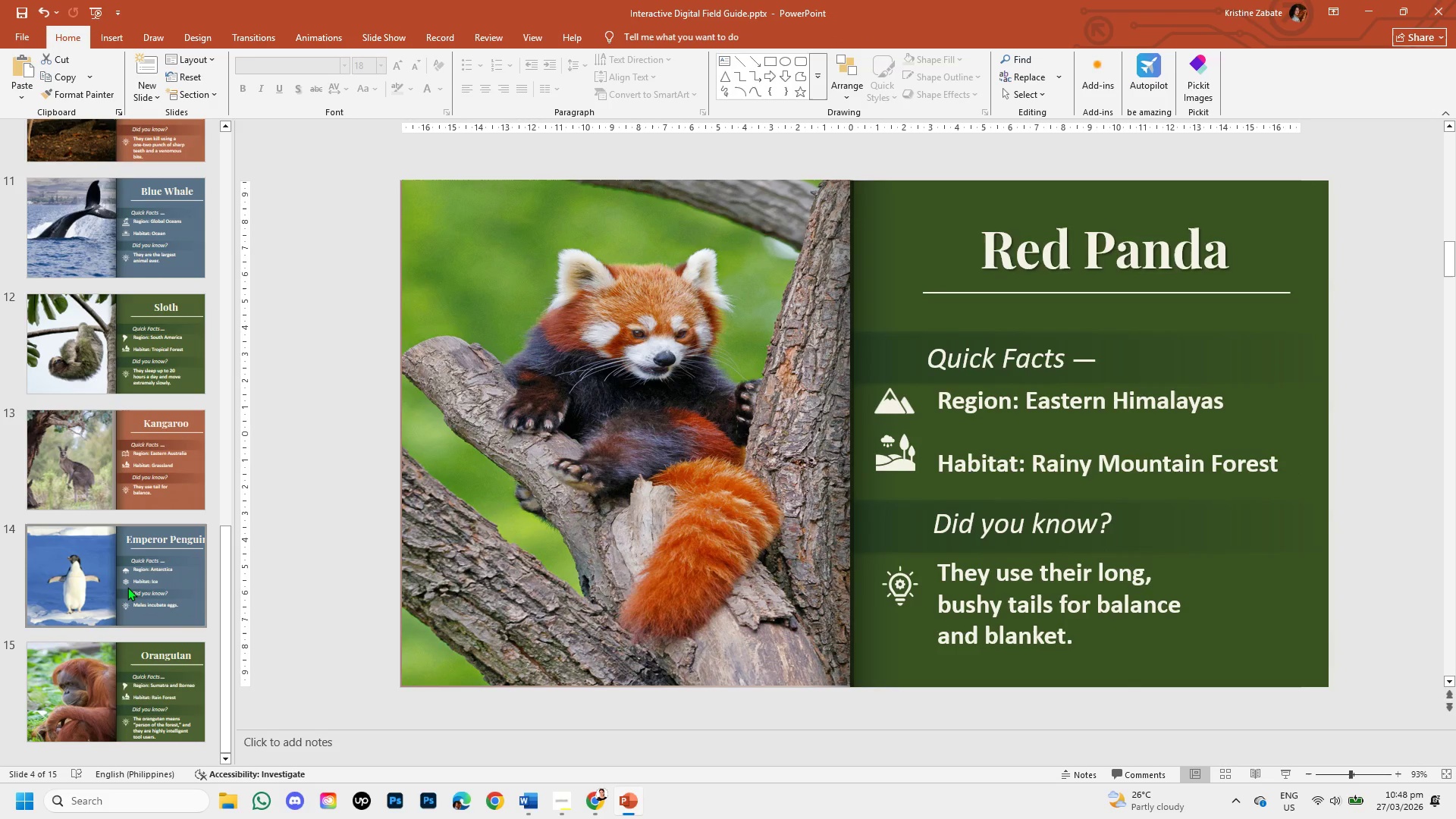 
scroll: coordinate [133, 590], scroll_direction: up, amount: 9.0
 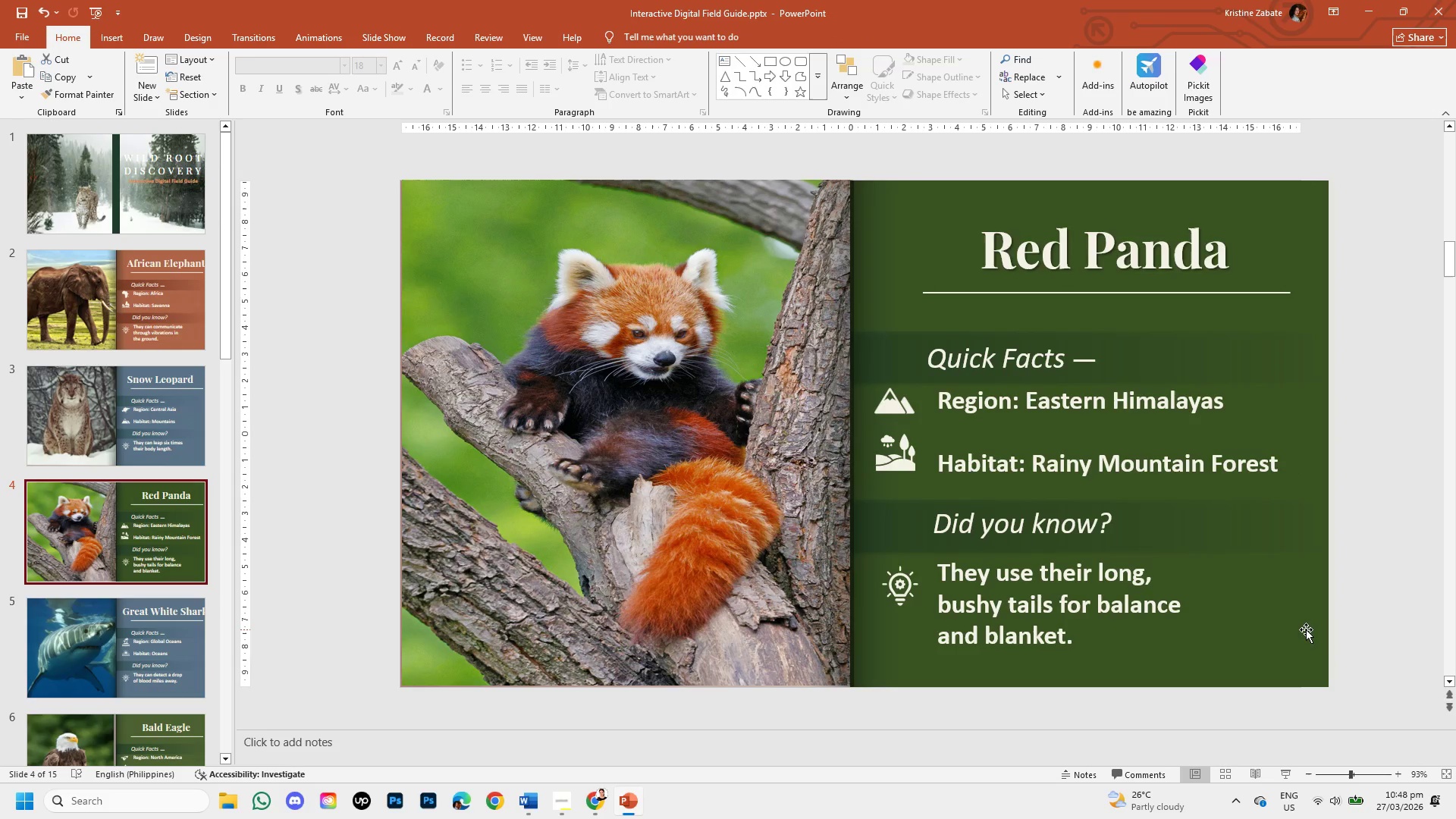 
right_click([1306, 629])
 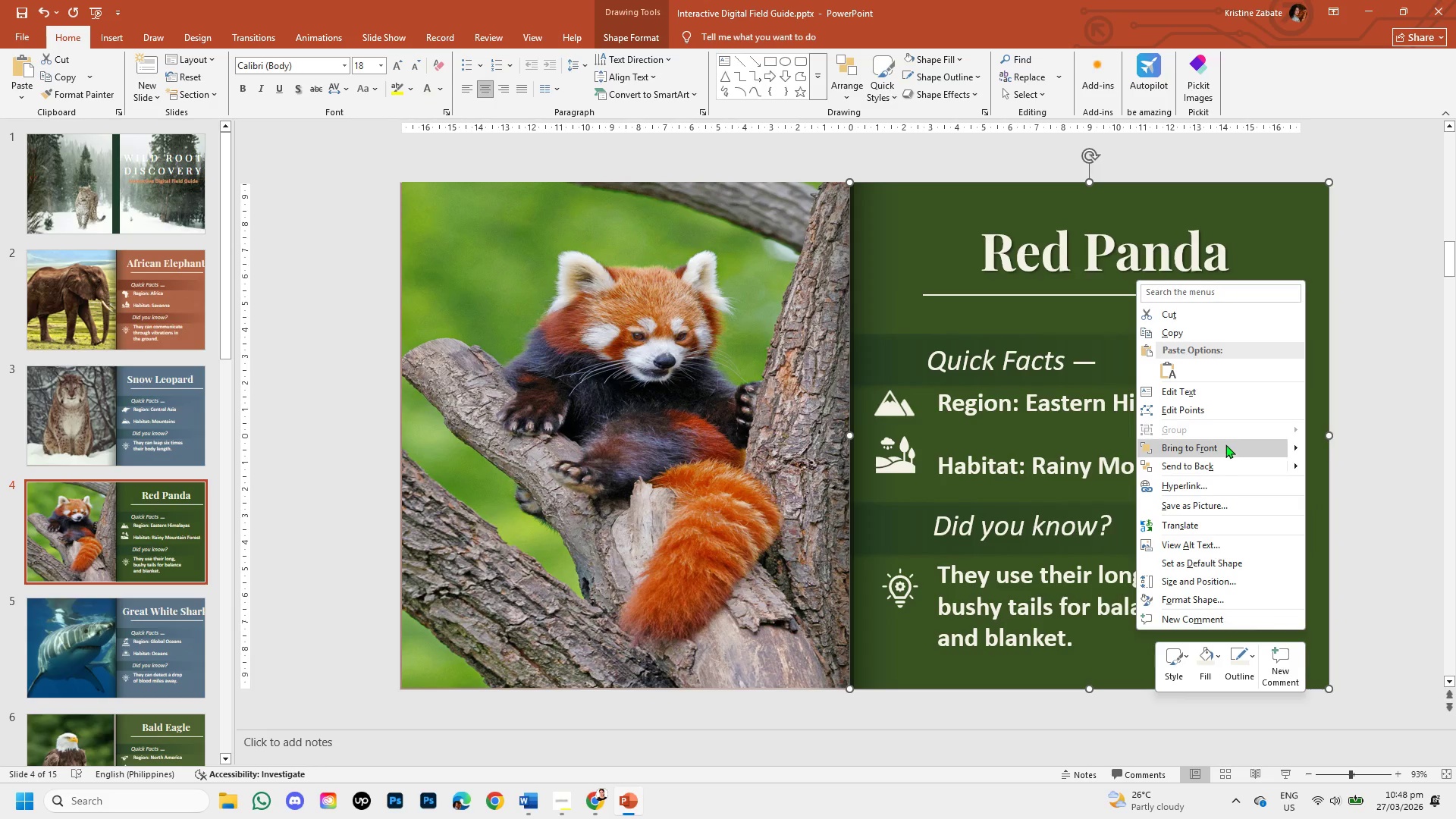 
left_click([1222, 448])
 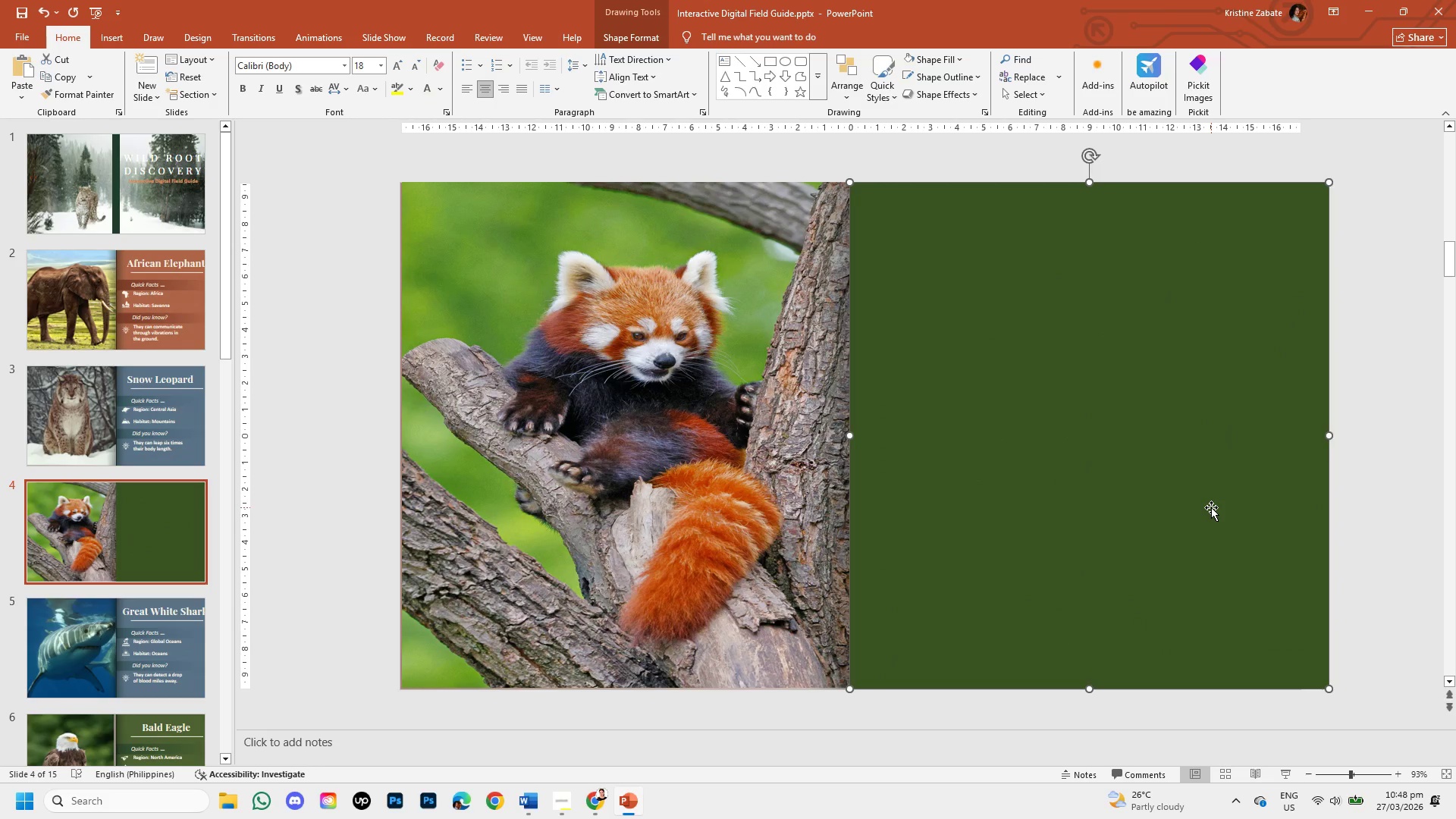 
right_click([1211, 507])
 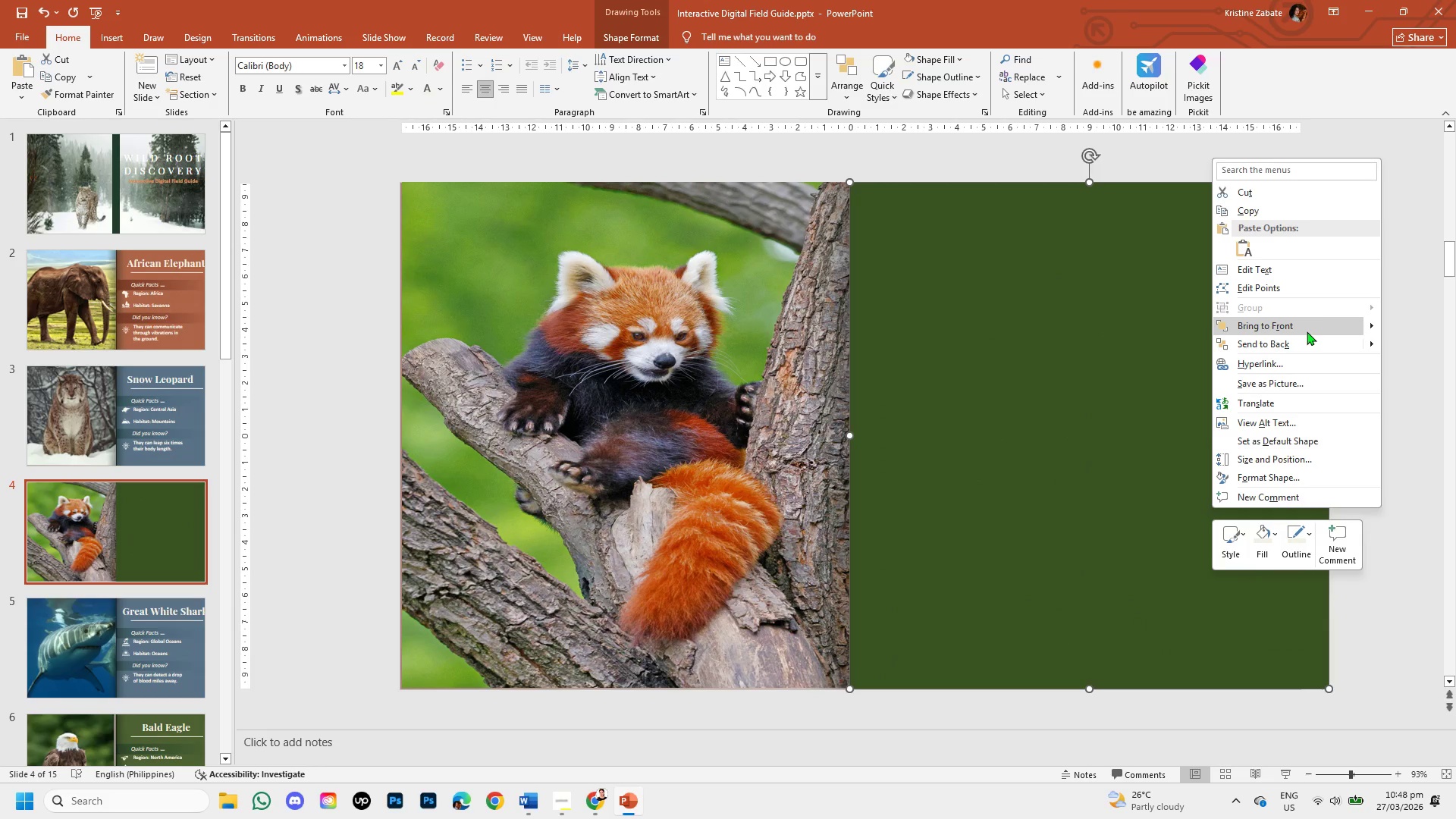 
left_click([1304, 344])
 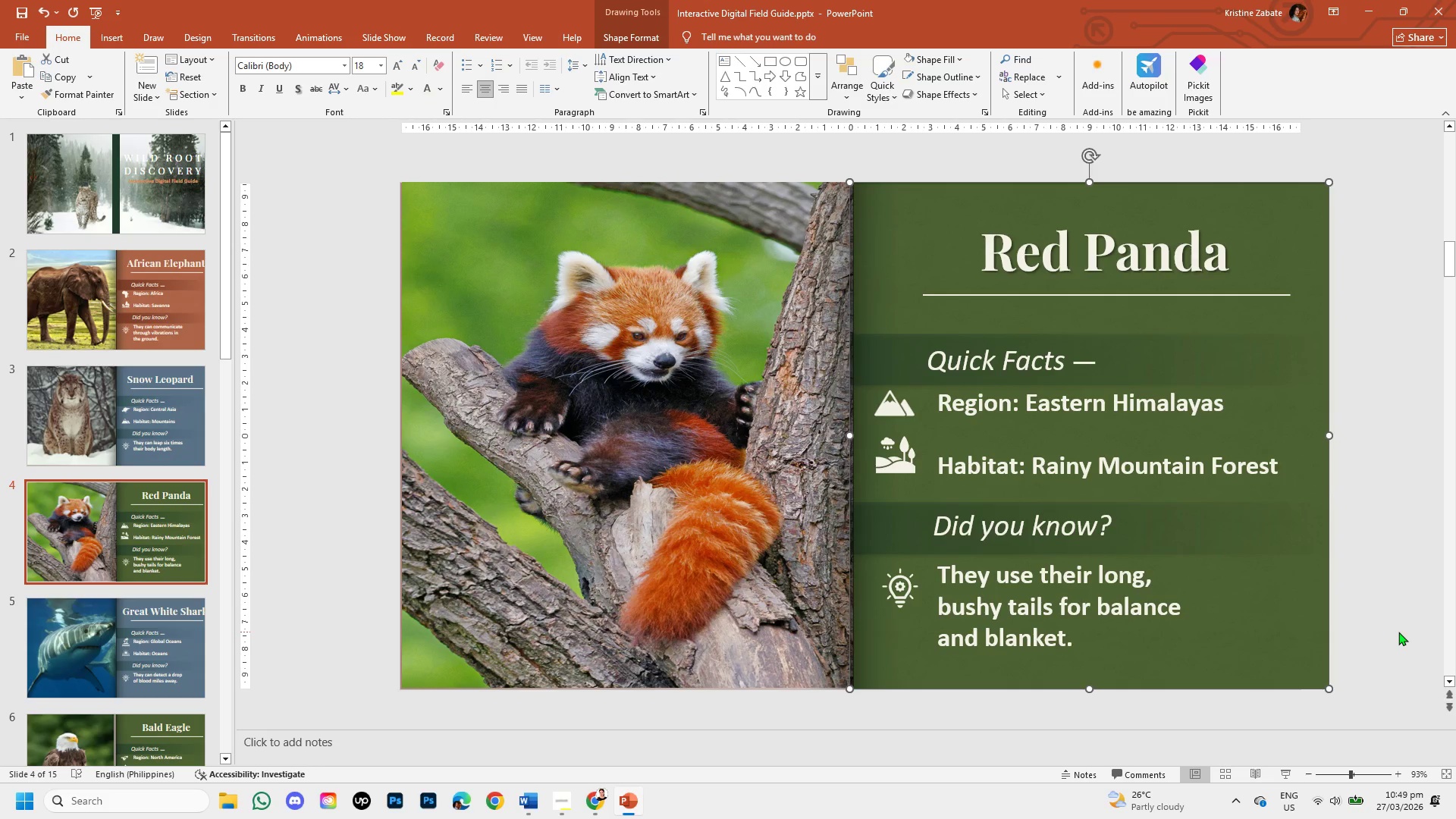 
left_click([1398, 632])
 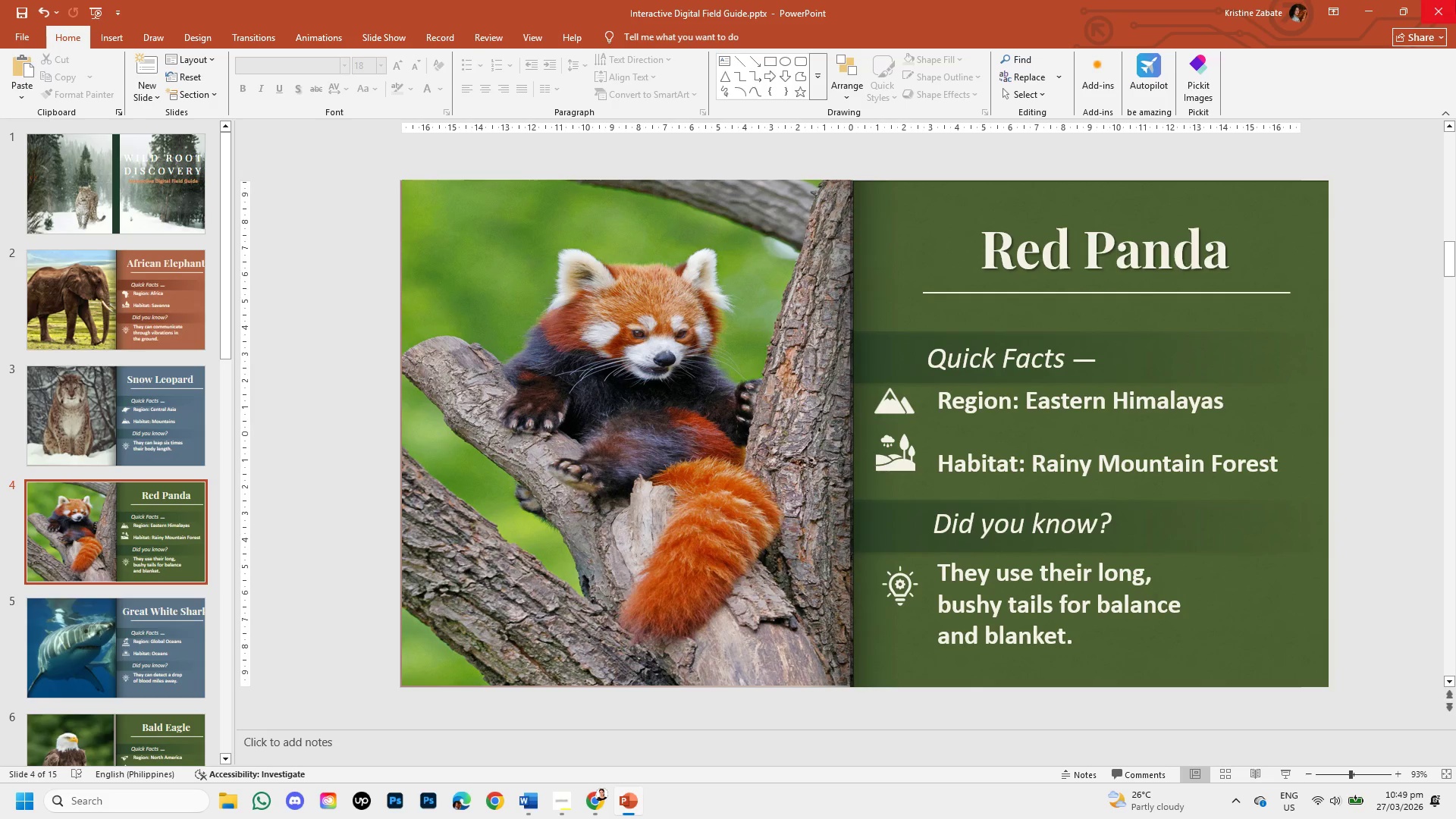 
wait(10.12)
 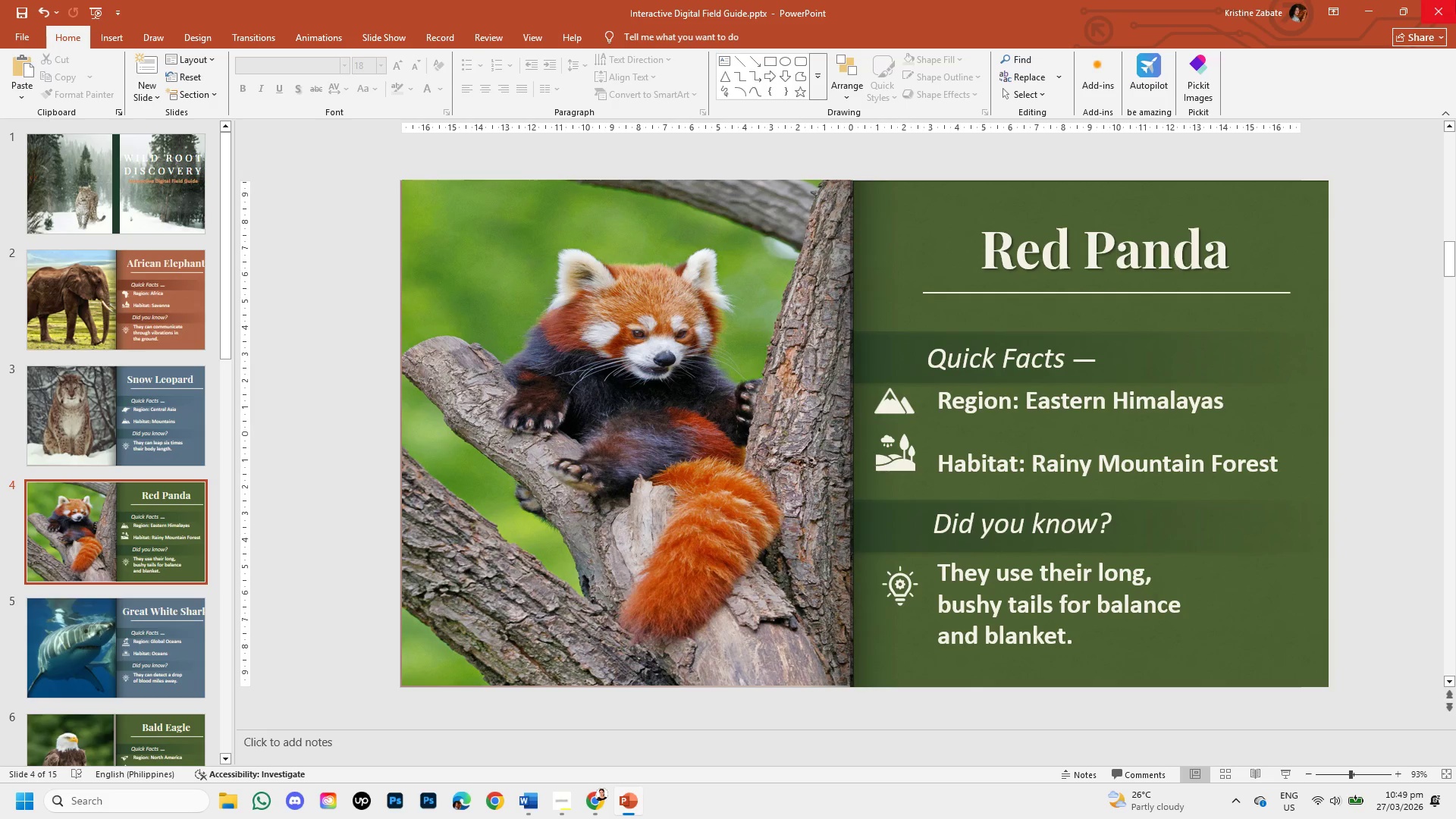 
left_click([308, 381])
 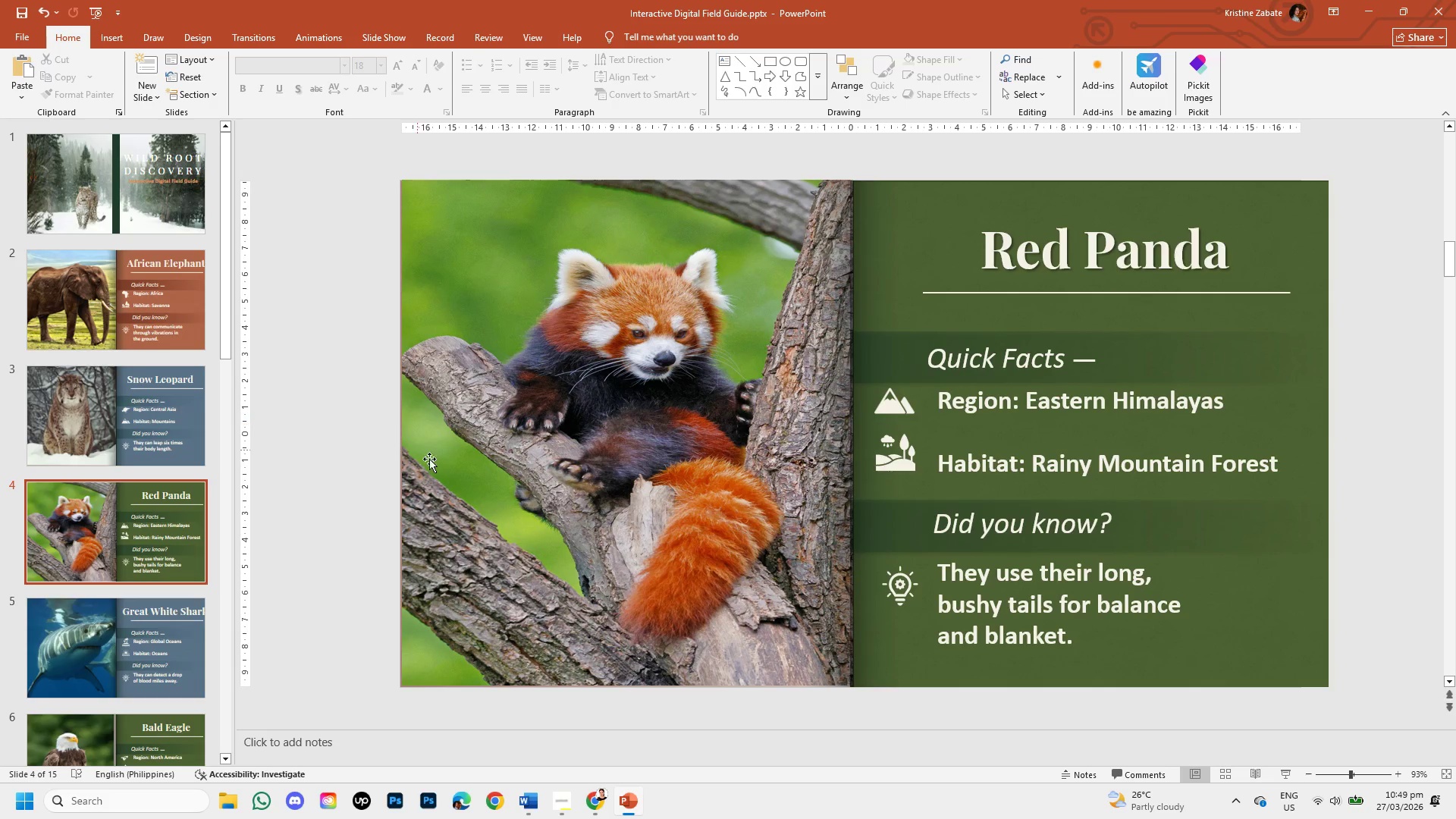 
left_click([445, 471])
 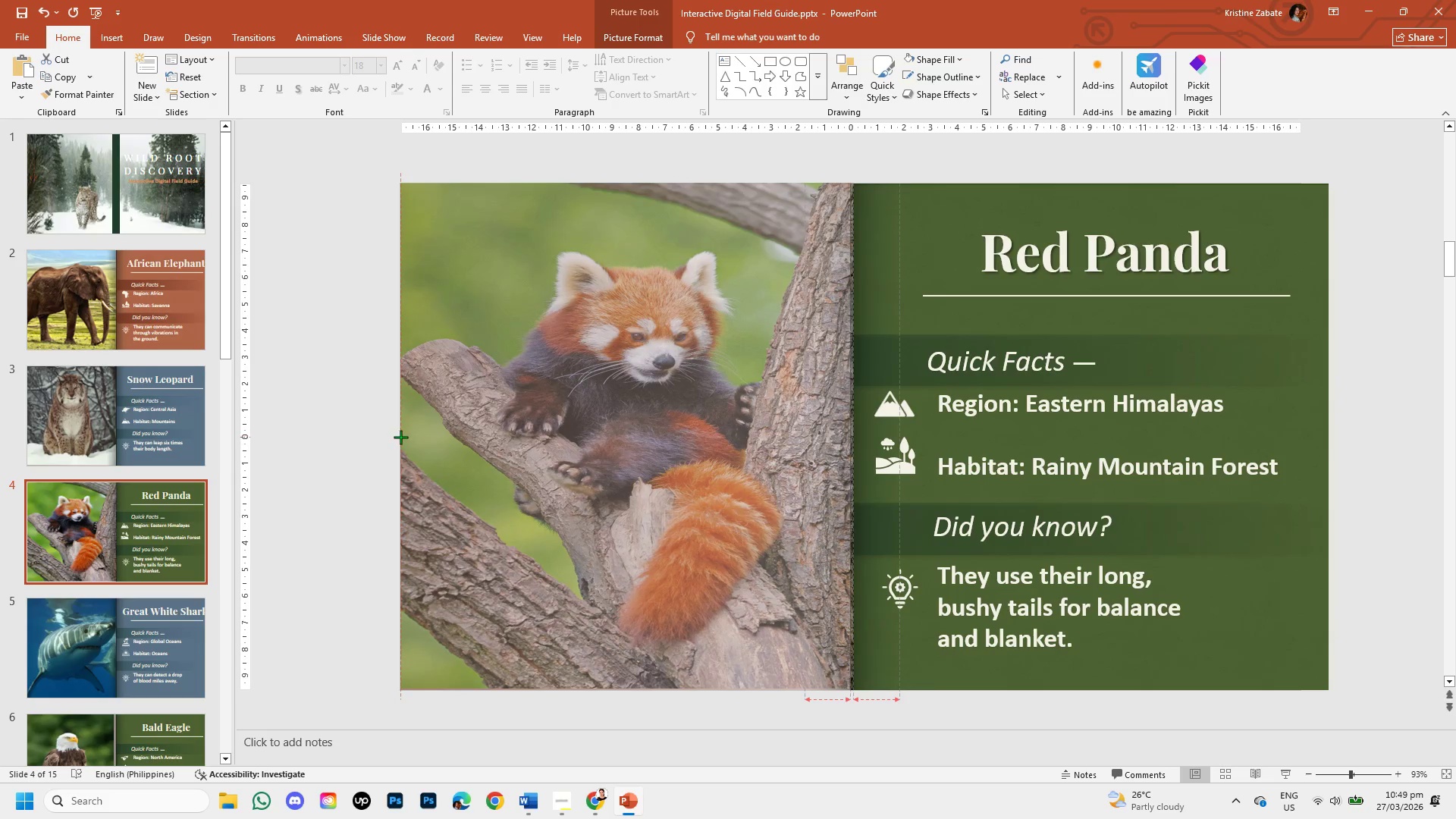 
left_click([342, 447])
 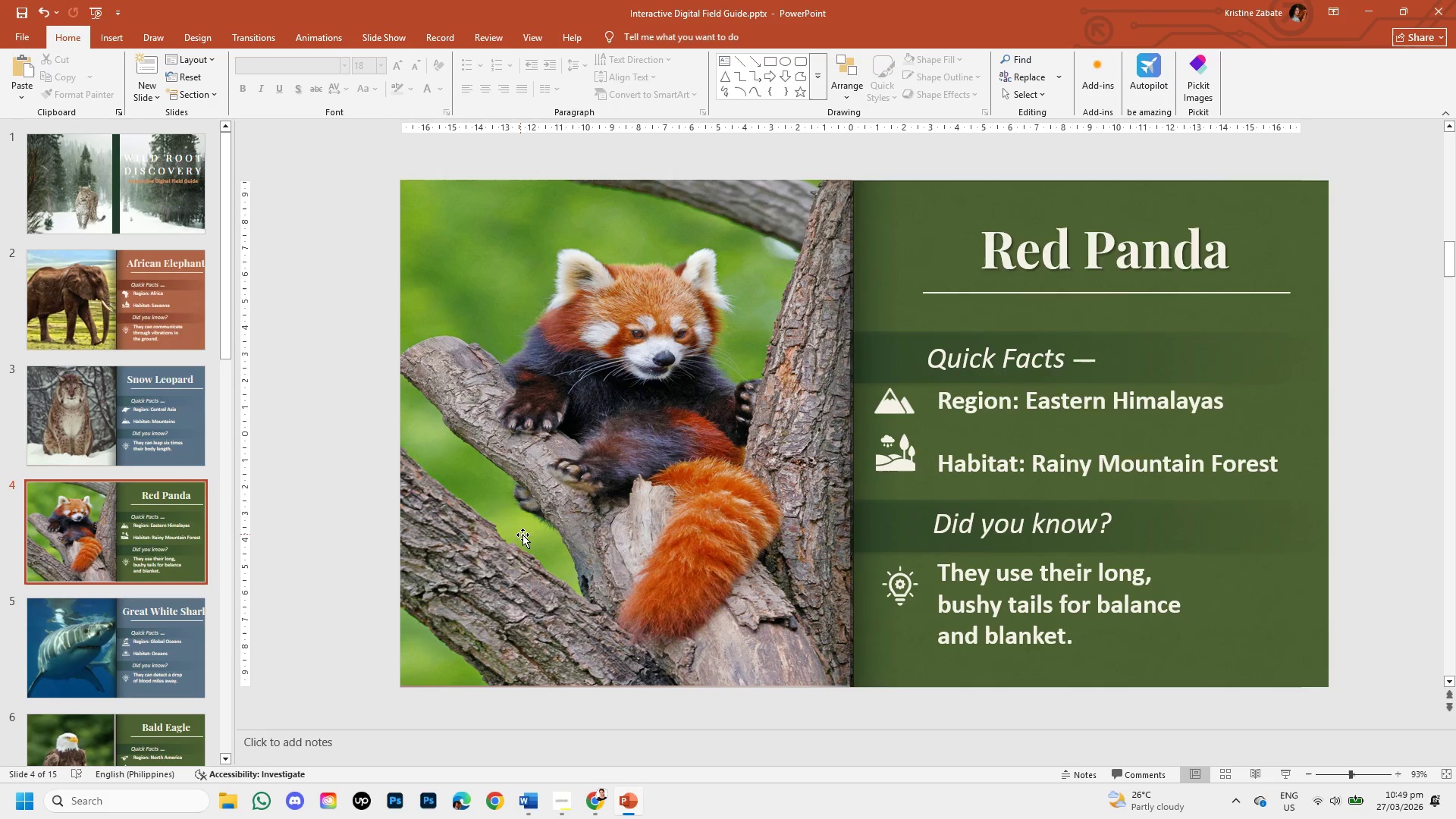 
left_click([524, 535])
 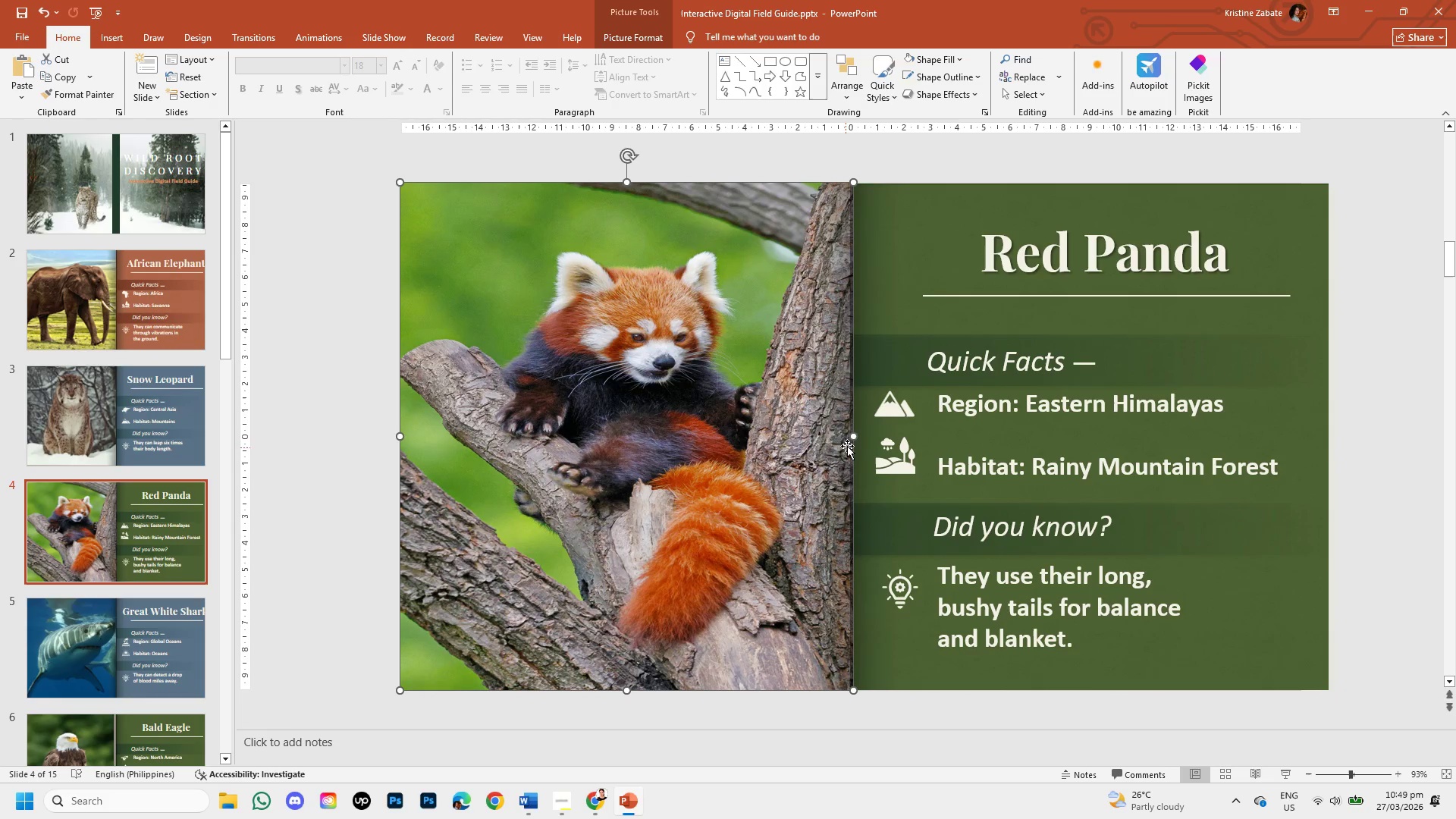 
wait(6.41)
 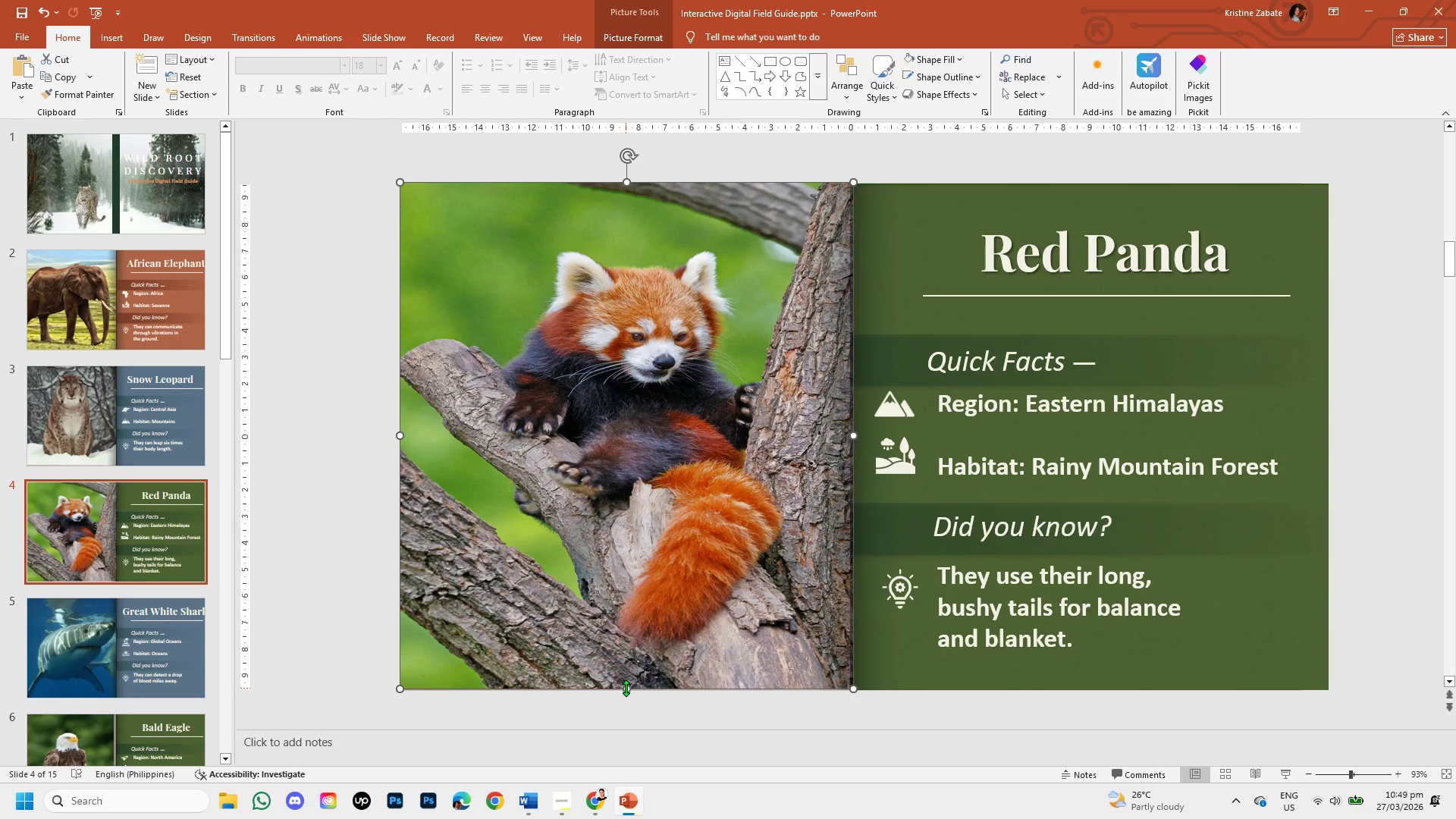 
left_click([331, 544])
 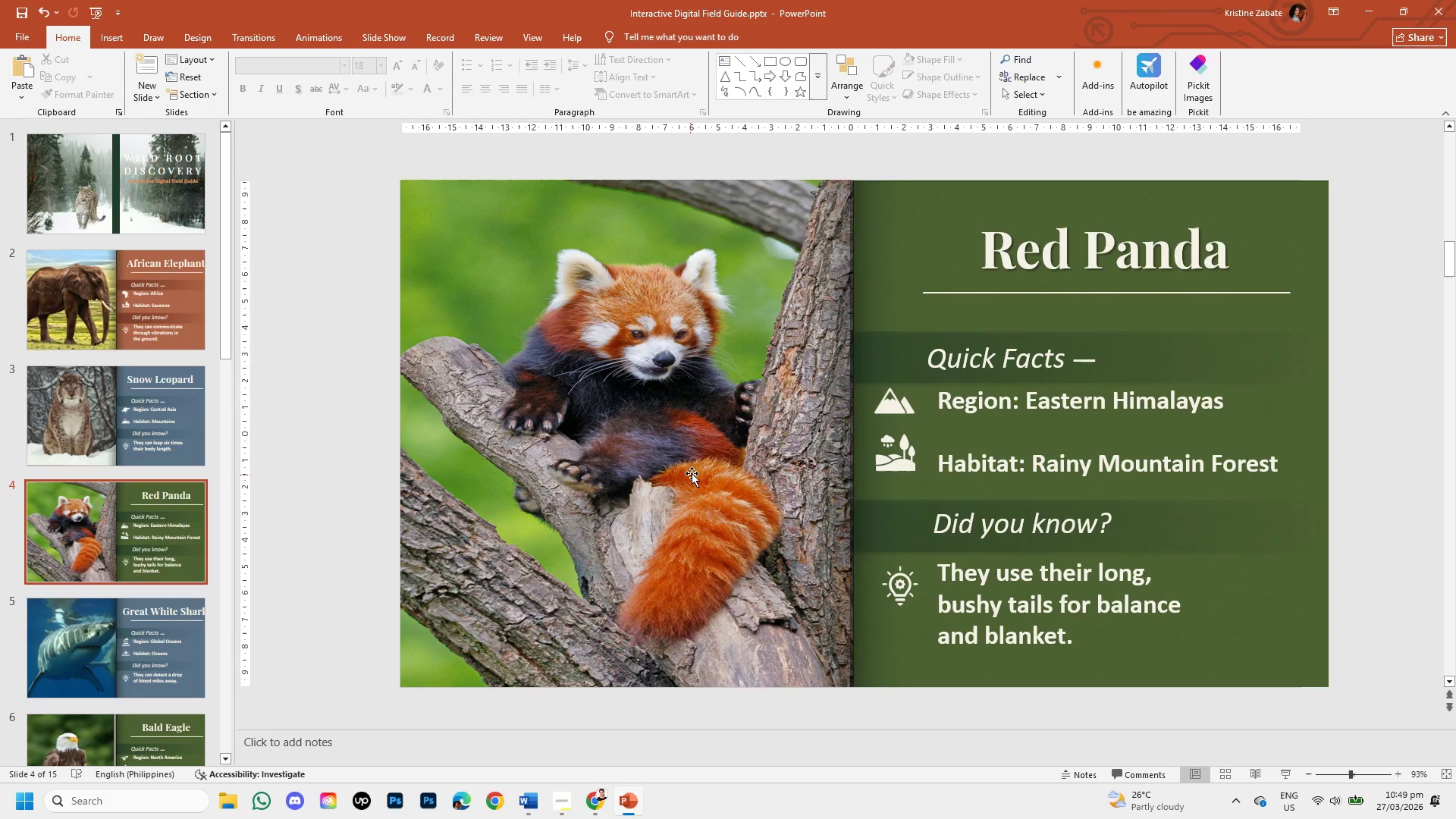 
left_click([692, 473])
 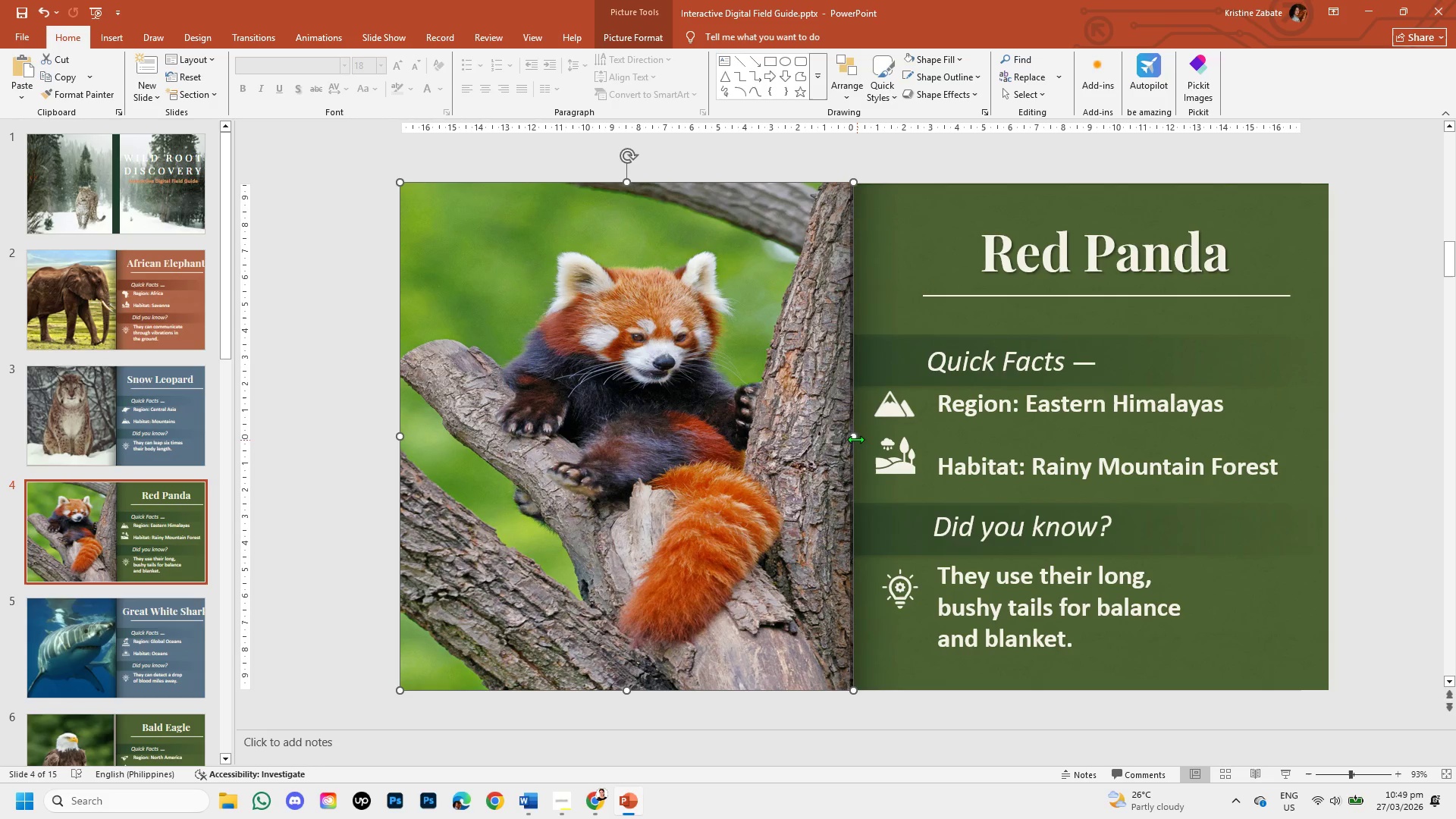 
left_click_drag(start_coordinate=[854, 435], to_coordinate=[858, 435])
 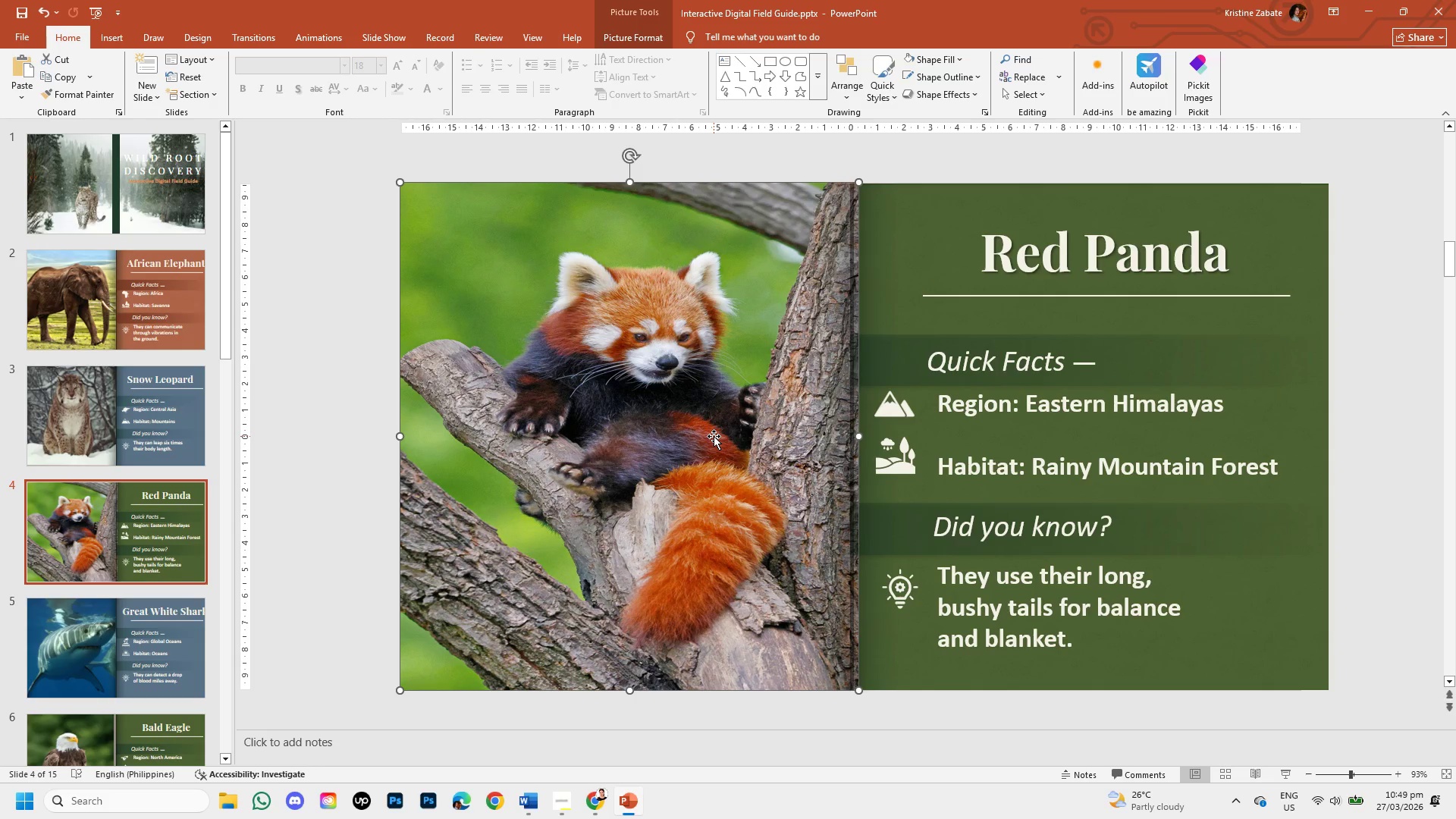 
right_click([714, 436])
 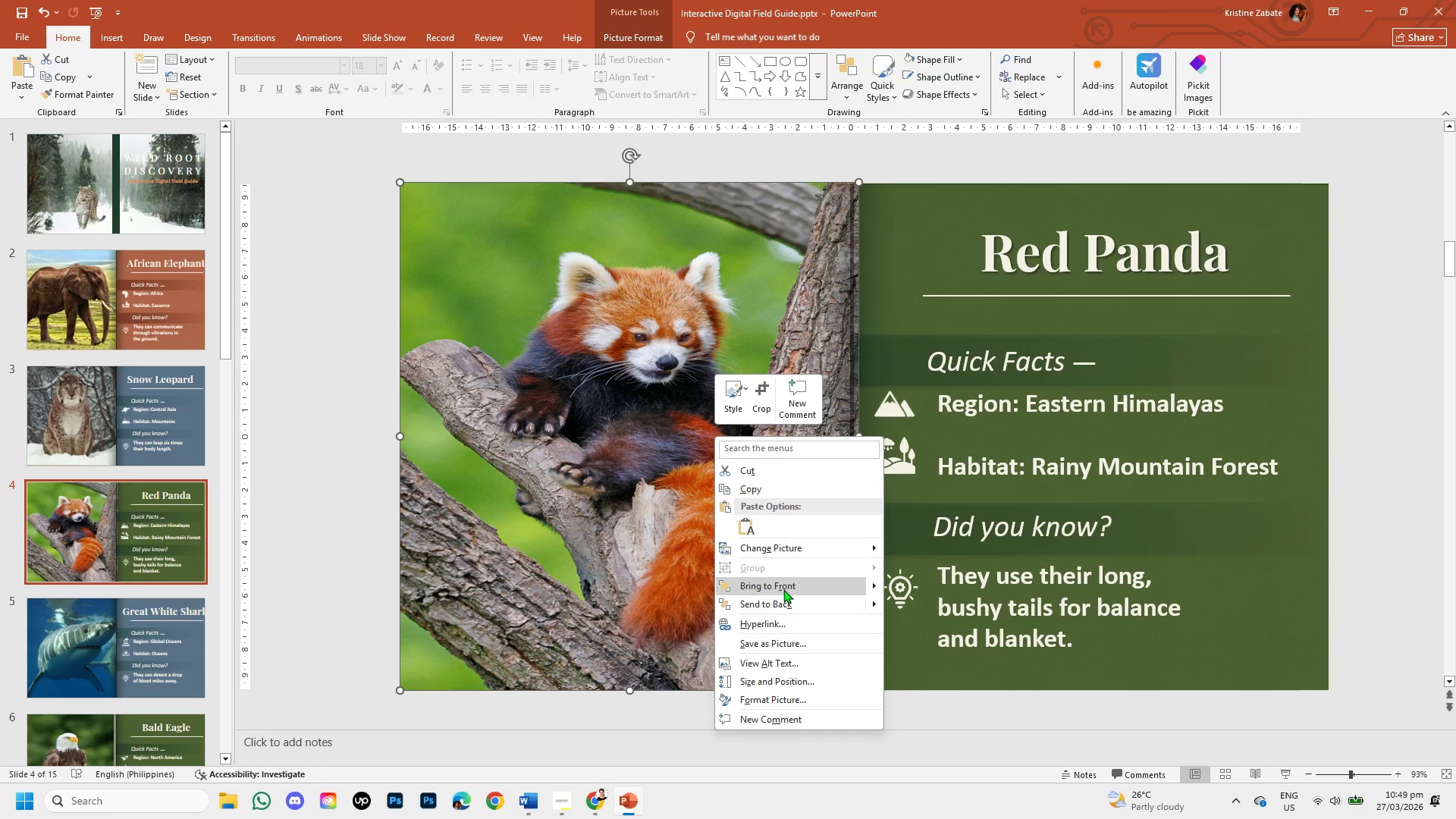 
left_click([783, 601])
 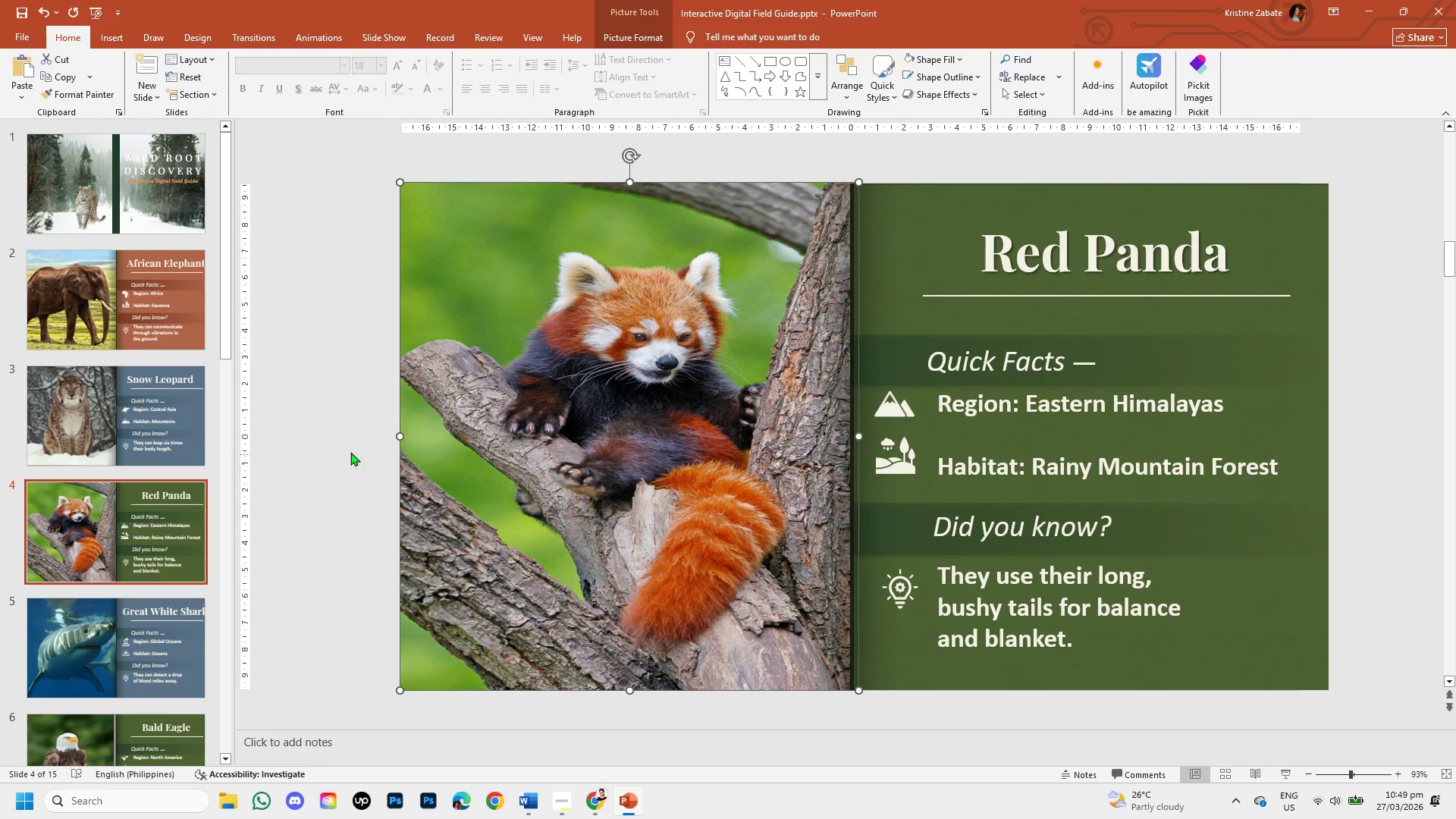 
left_click([340, 449])
 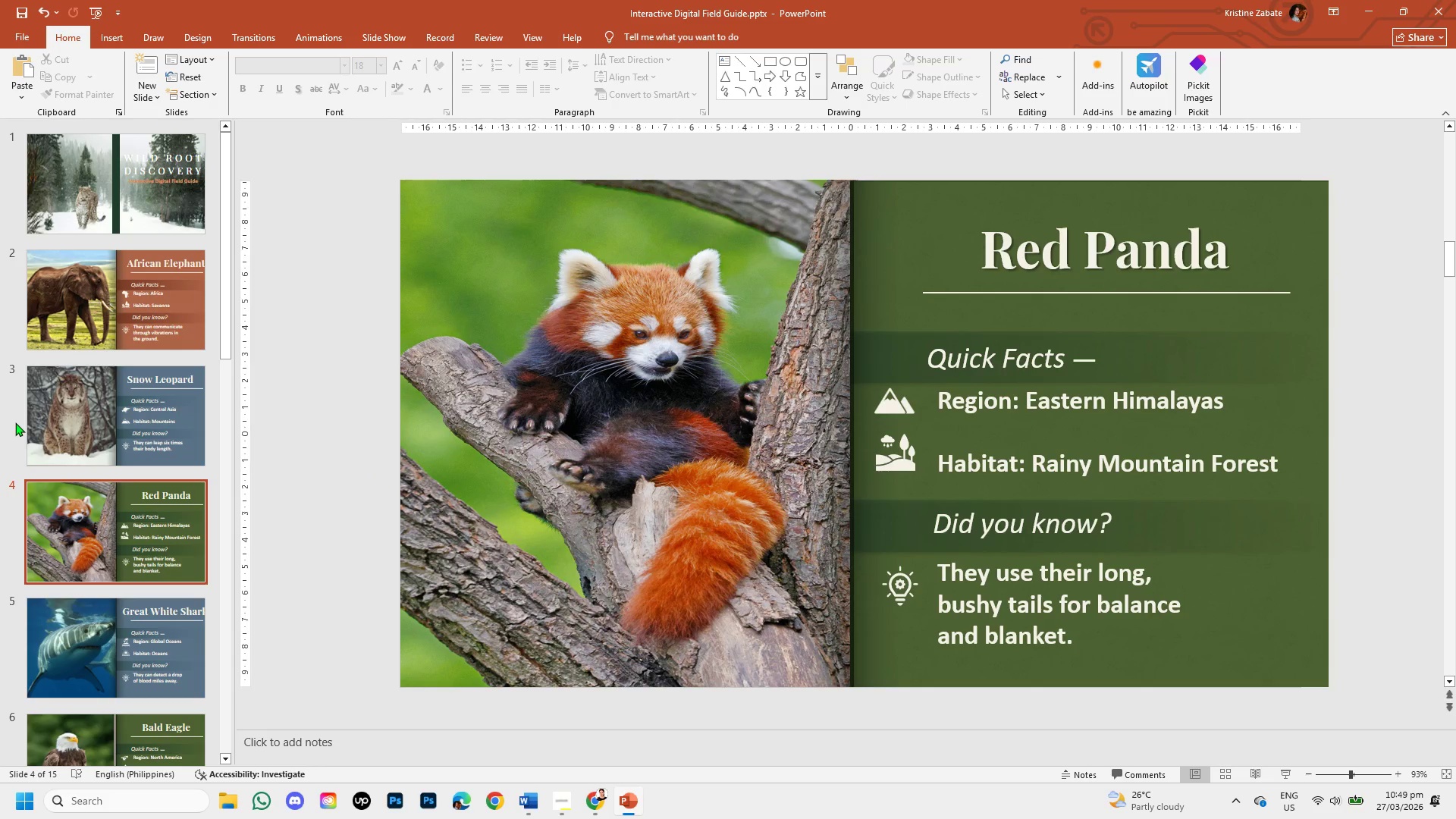 
scroll: coordinate [15, 422], scroll_direction: down, amount: 1.0
 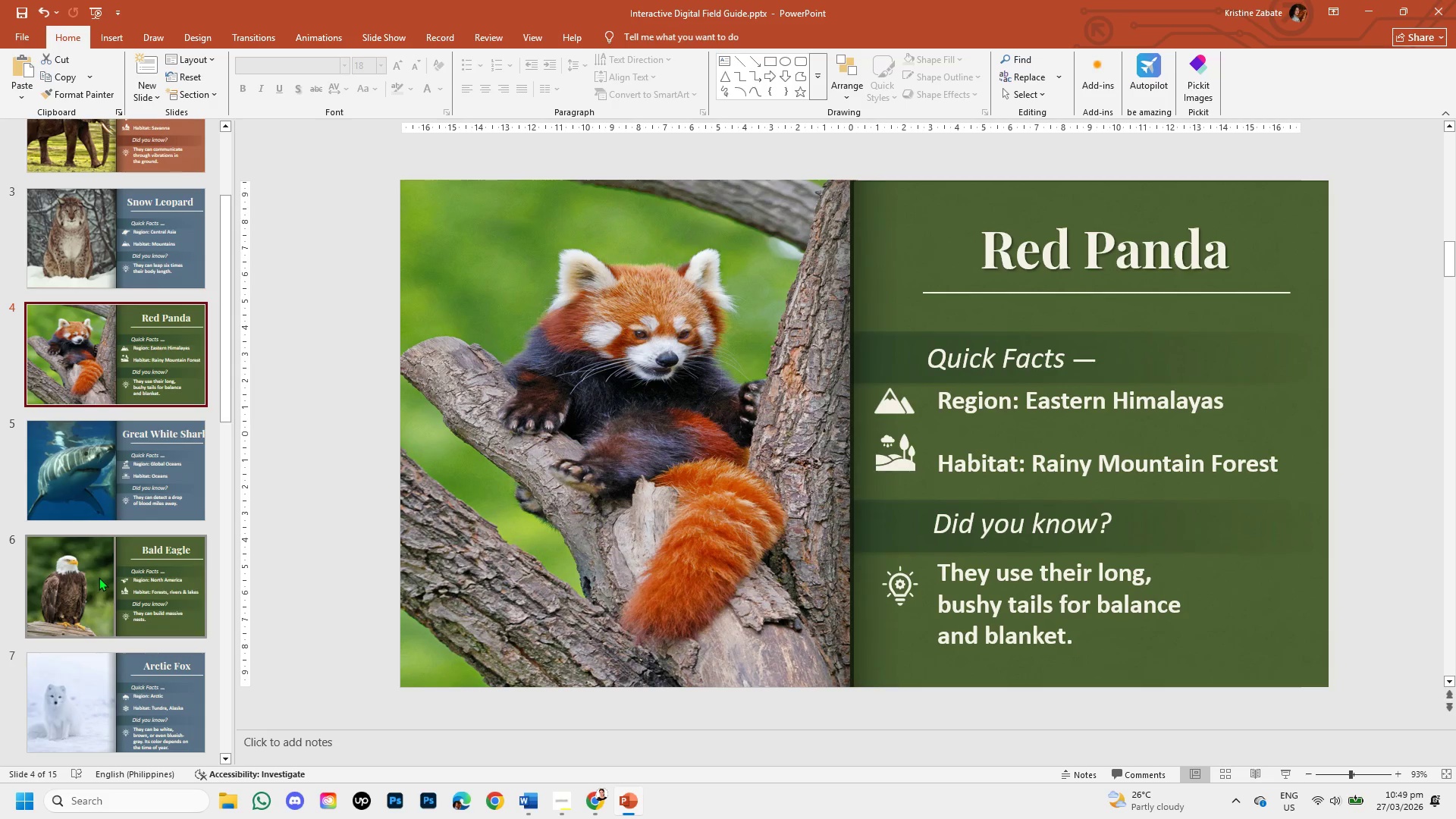 
left_click([99, 577])
 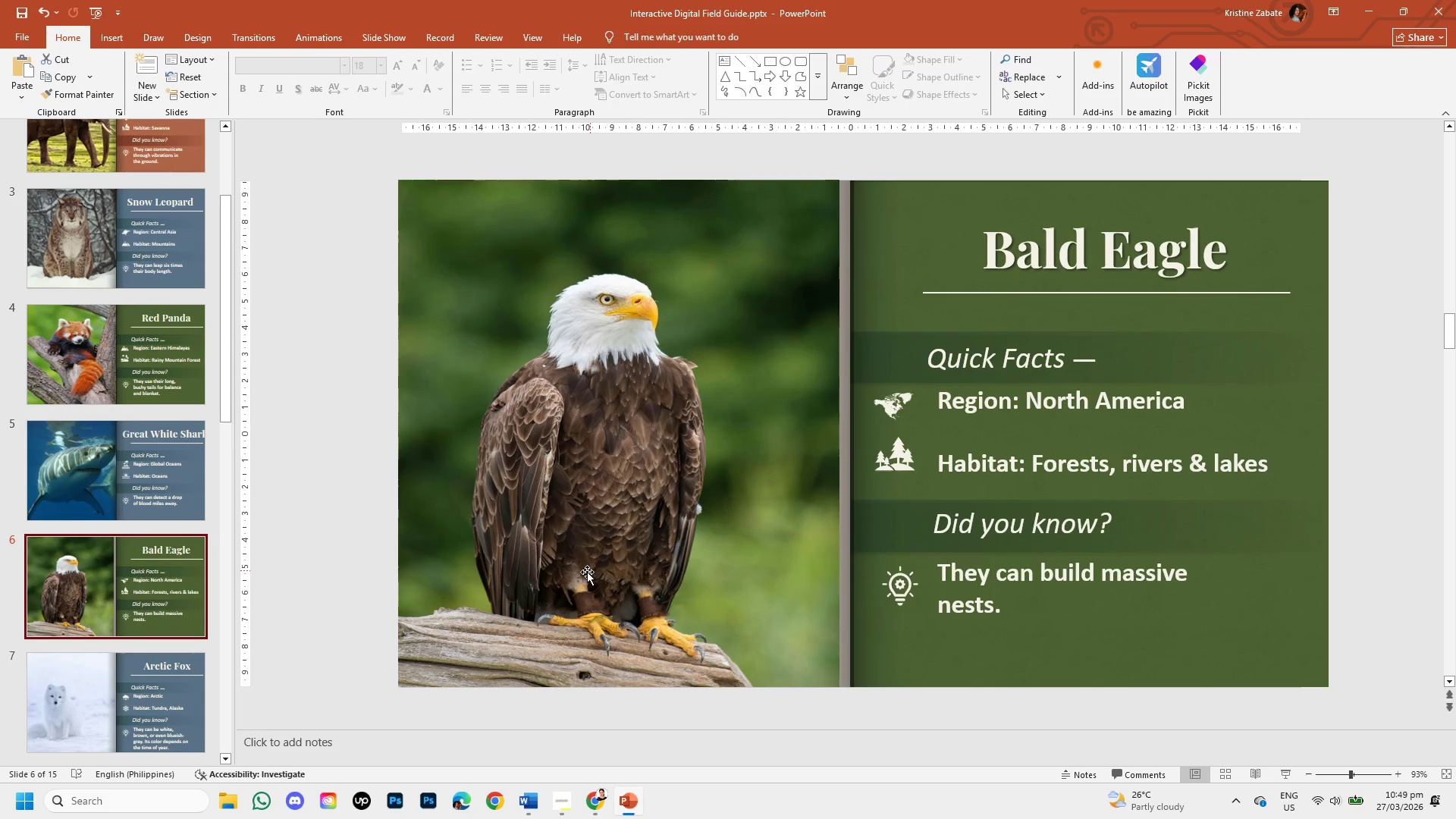 
scroll: coordinate [86, 554], scroll_direction: down, amount: 4.0
 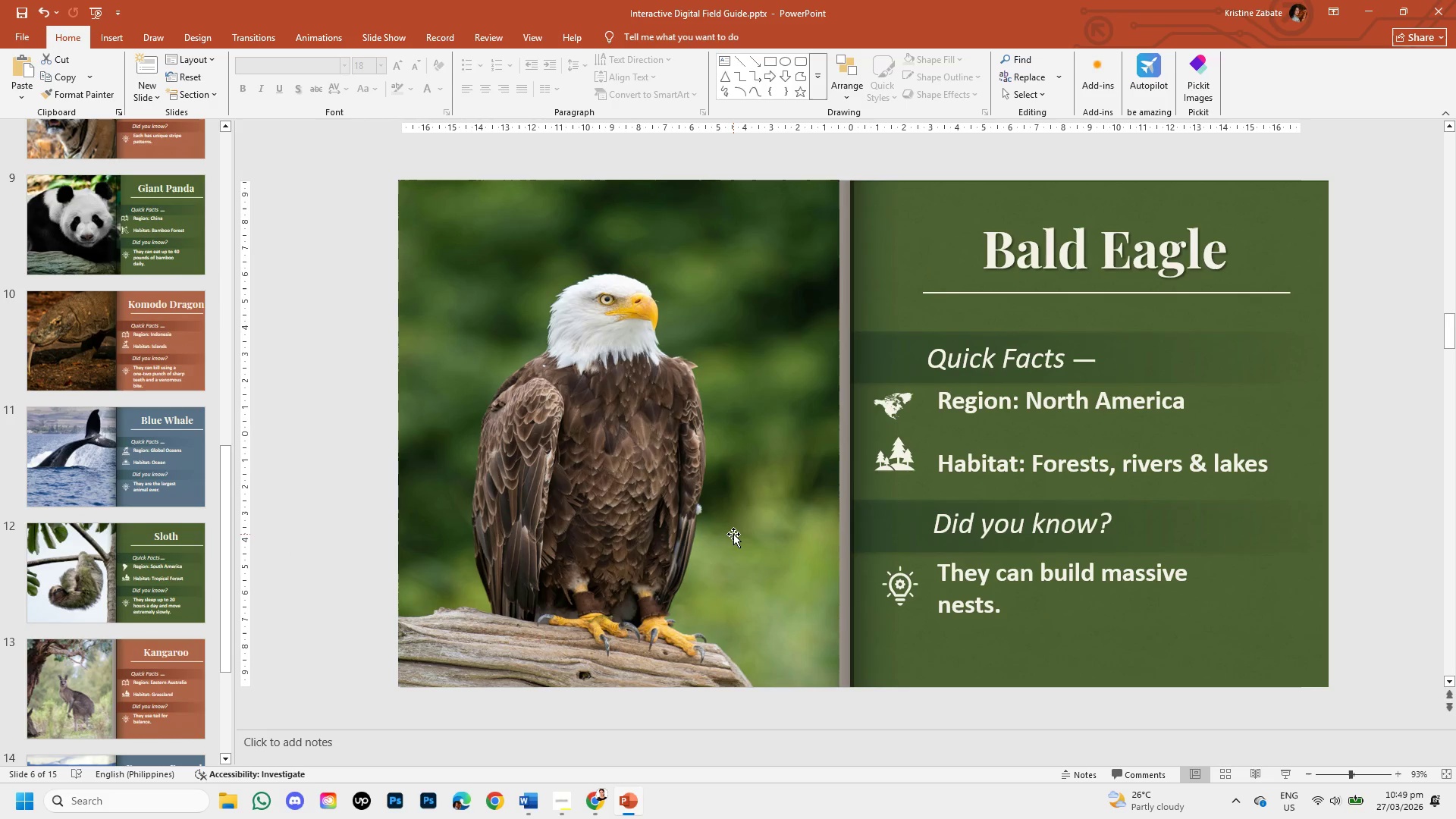 
left_click([730, 529])
 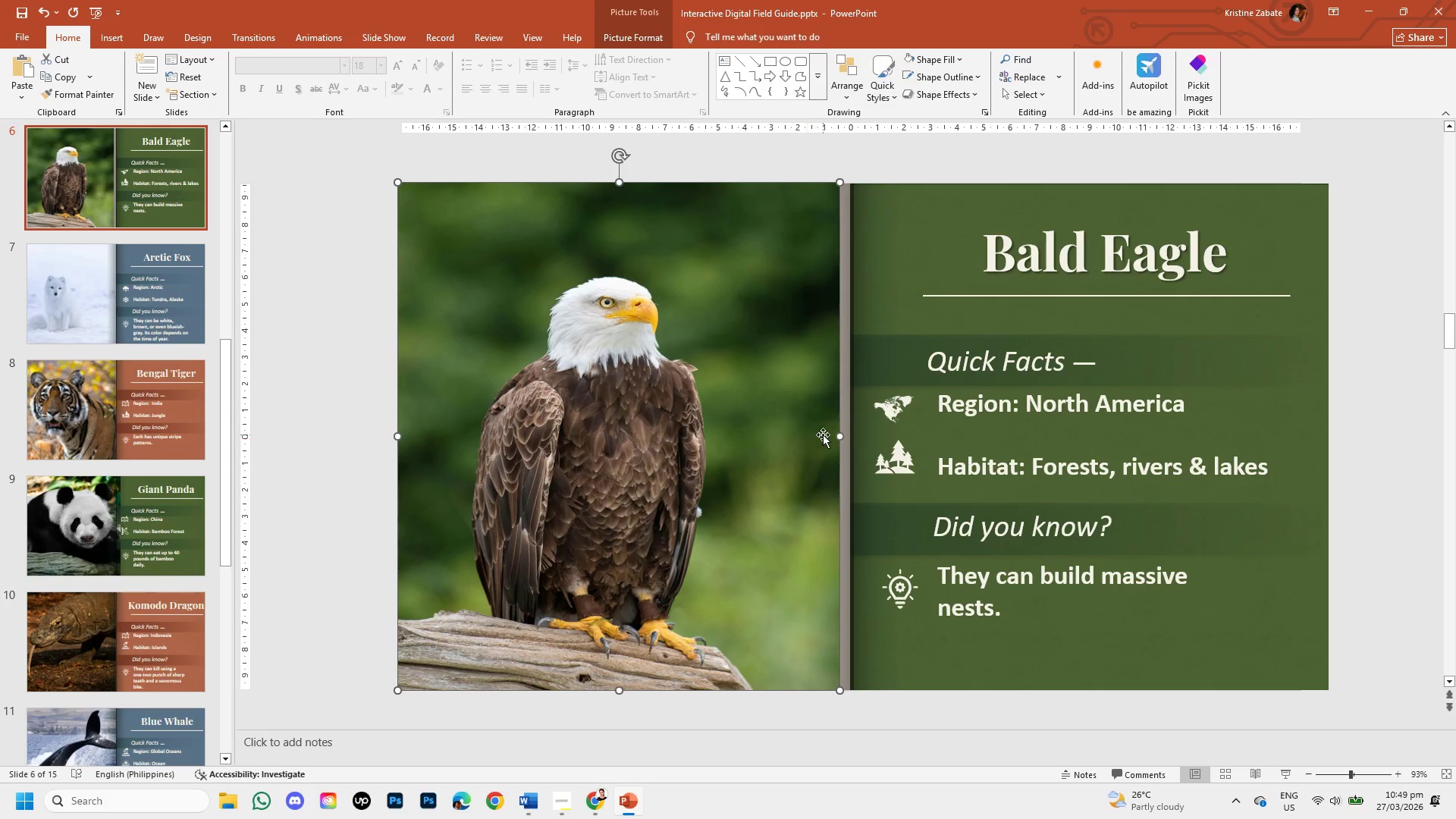 
scroll: coordinate [133, 548], scroll_direction: down, amount: 7.0
 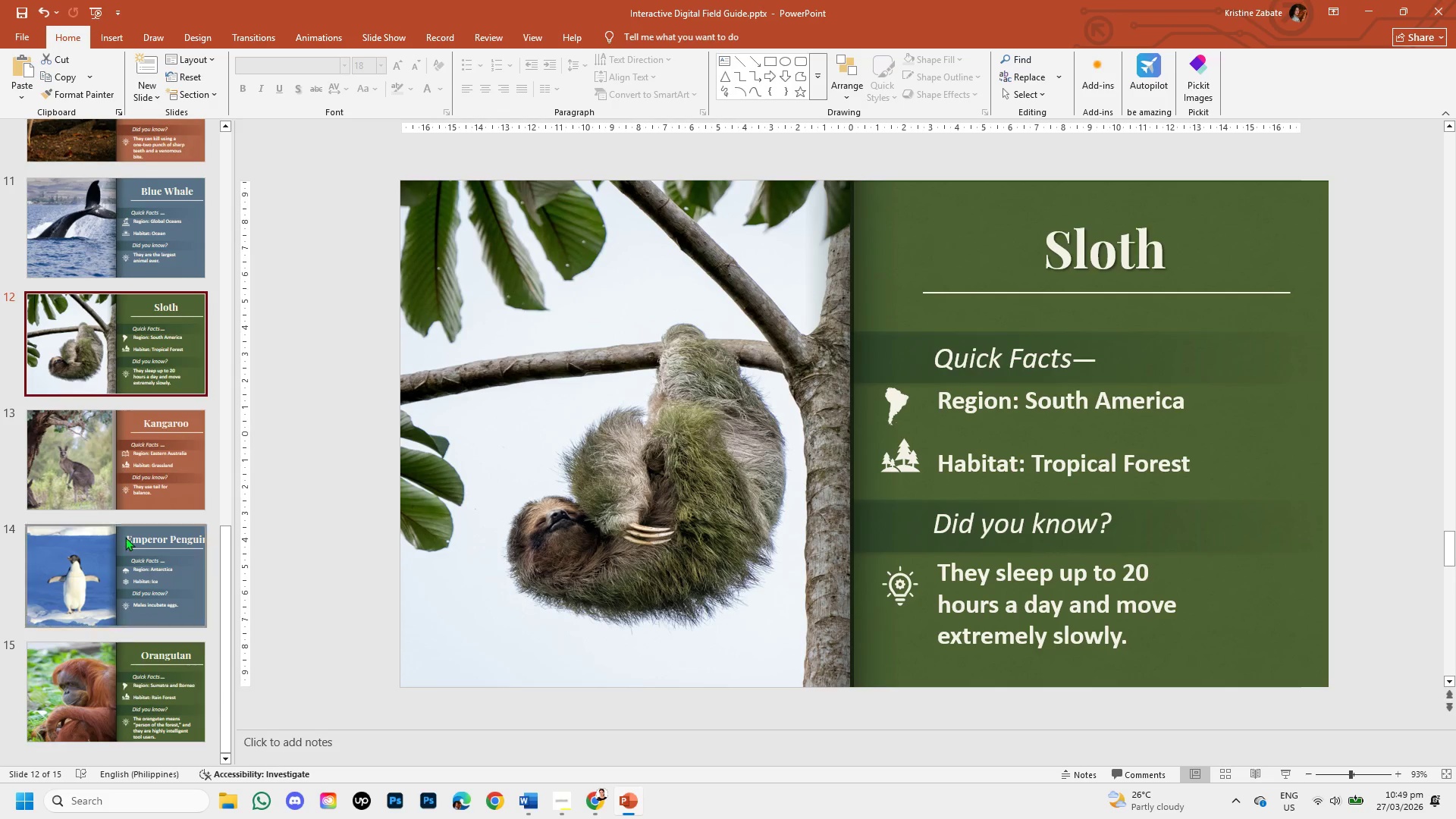 
scroll: coordinate [130, 472], scroll_direction: up, amount: 3.0
 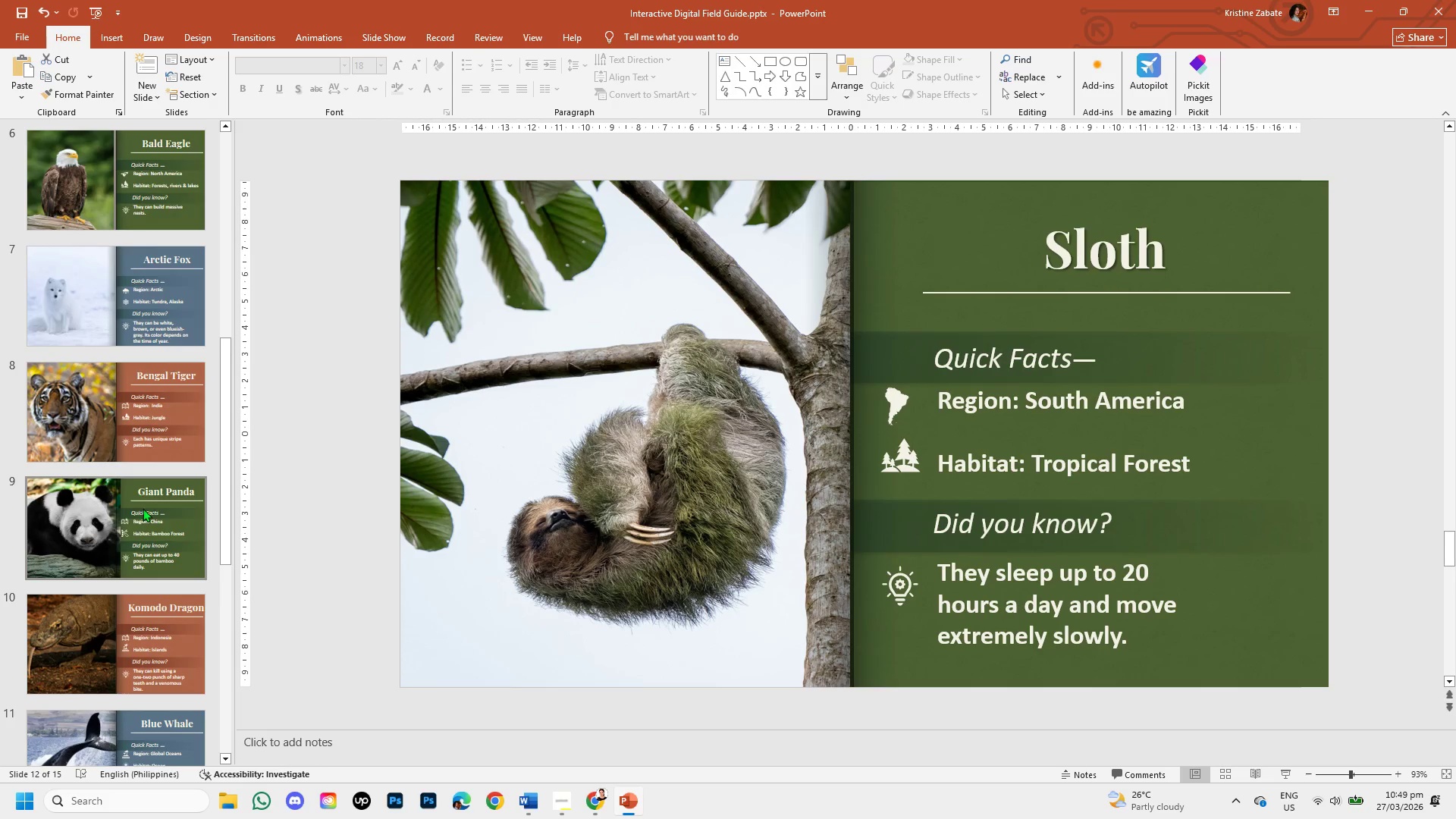 
left_click([143, 508])
 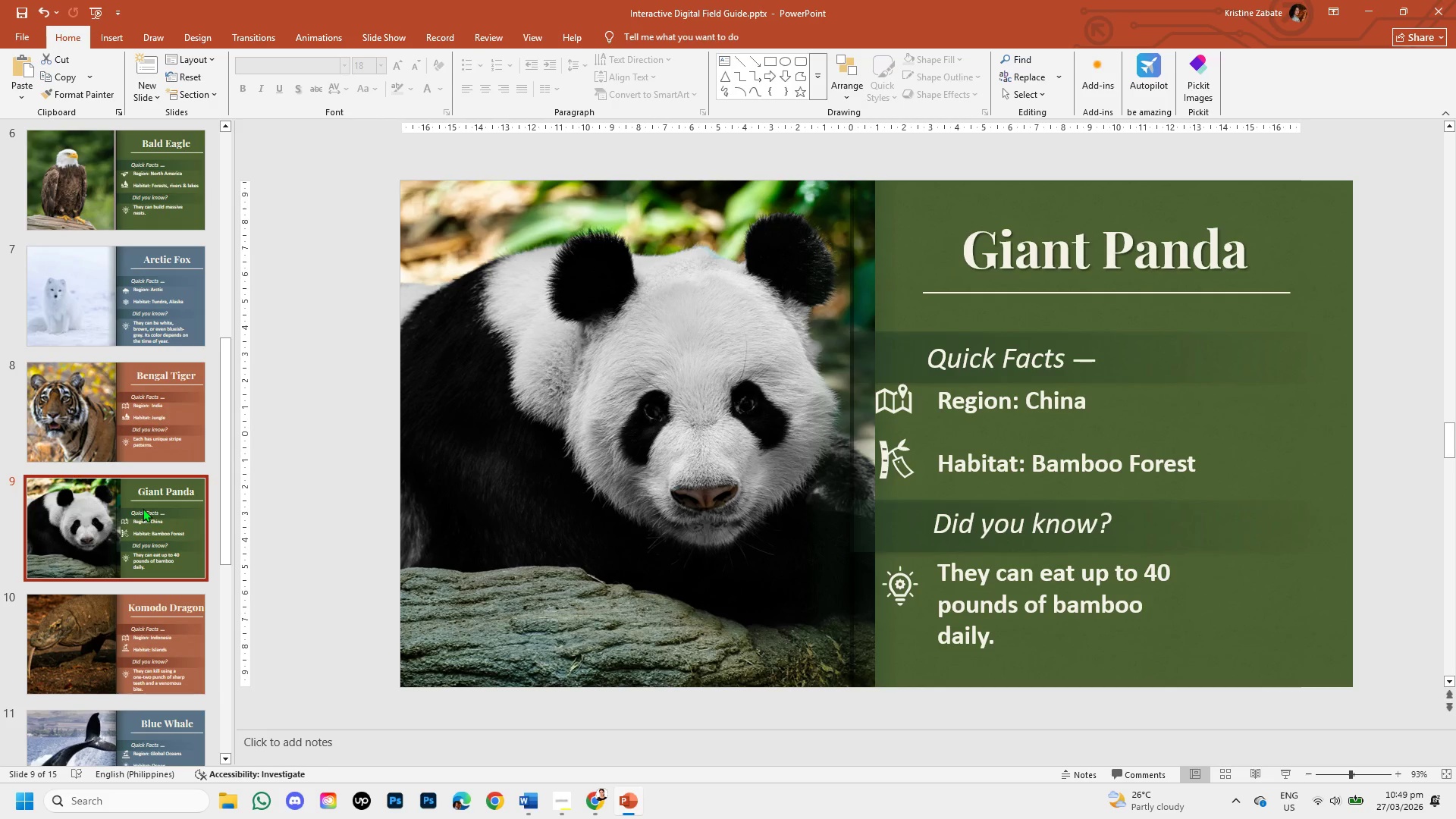 
scroll: coordinate [140, 541], scroll_direction: down, amount: 5.0
 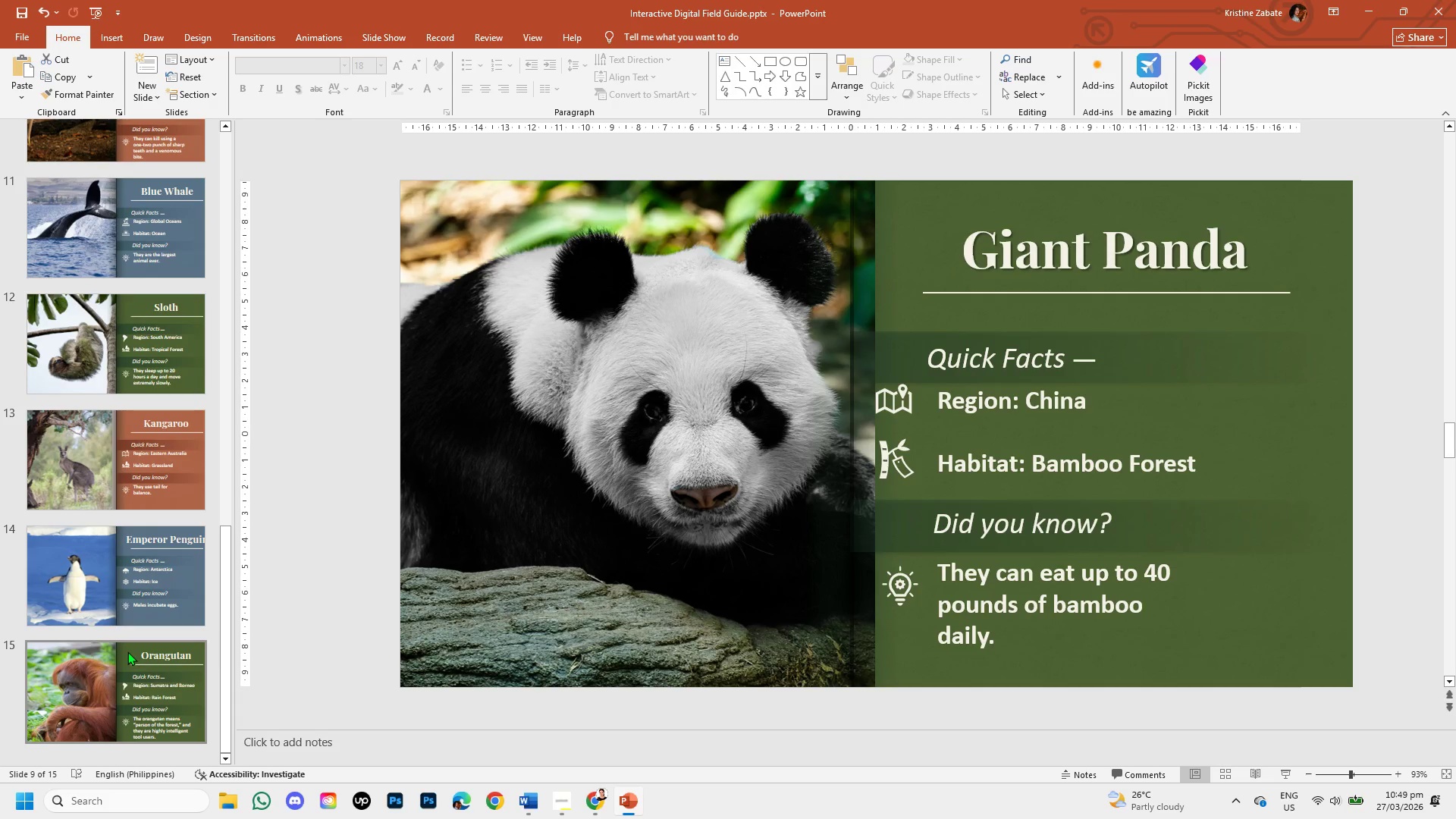 
left_click([127, 651])
 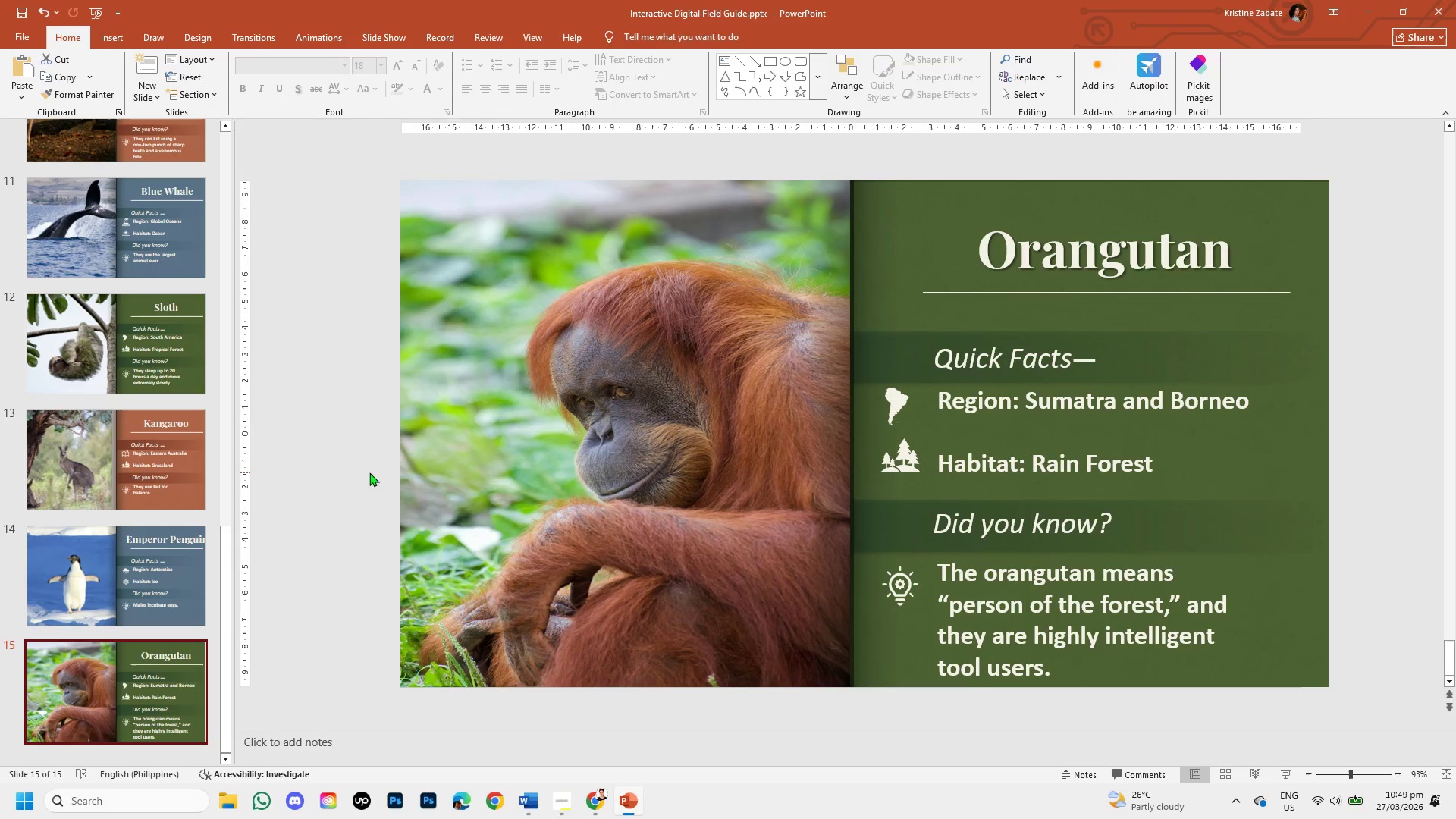 
left_click([359, 474])
 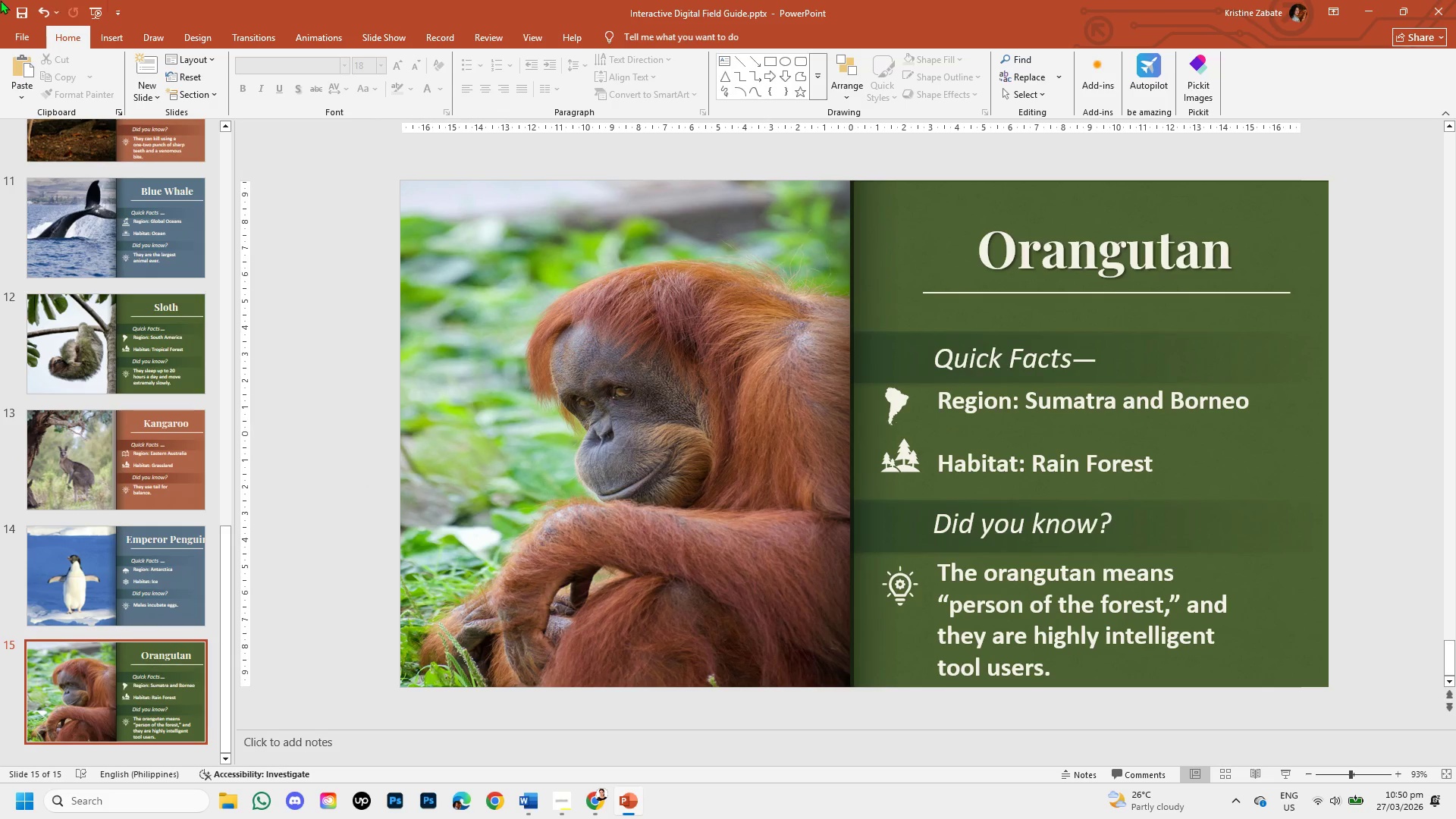 
wait(13.08)
 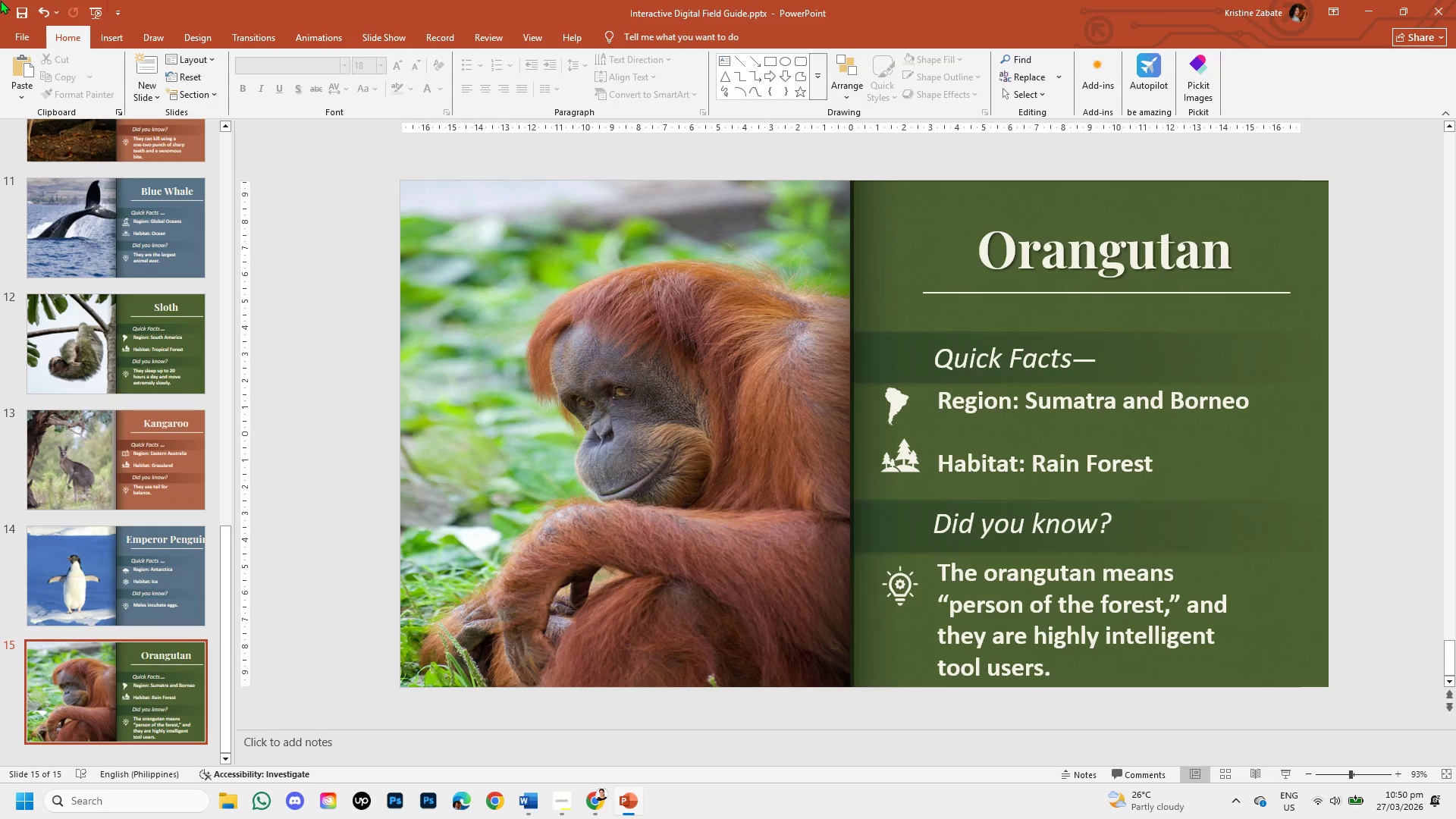 
left_click([89, 454])
 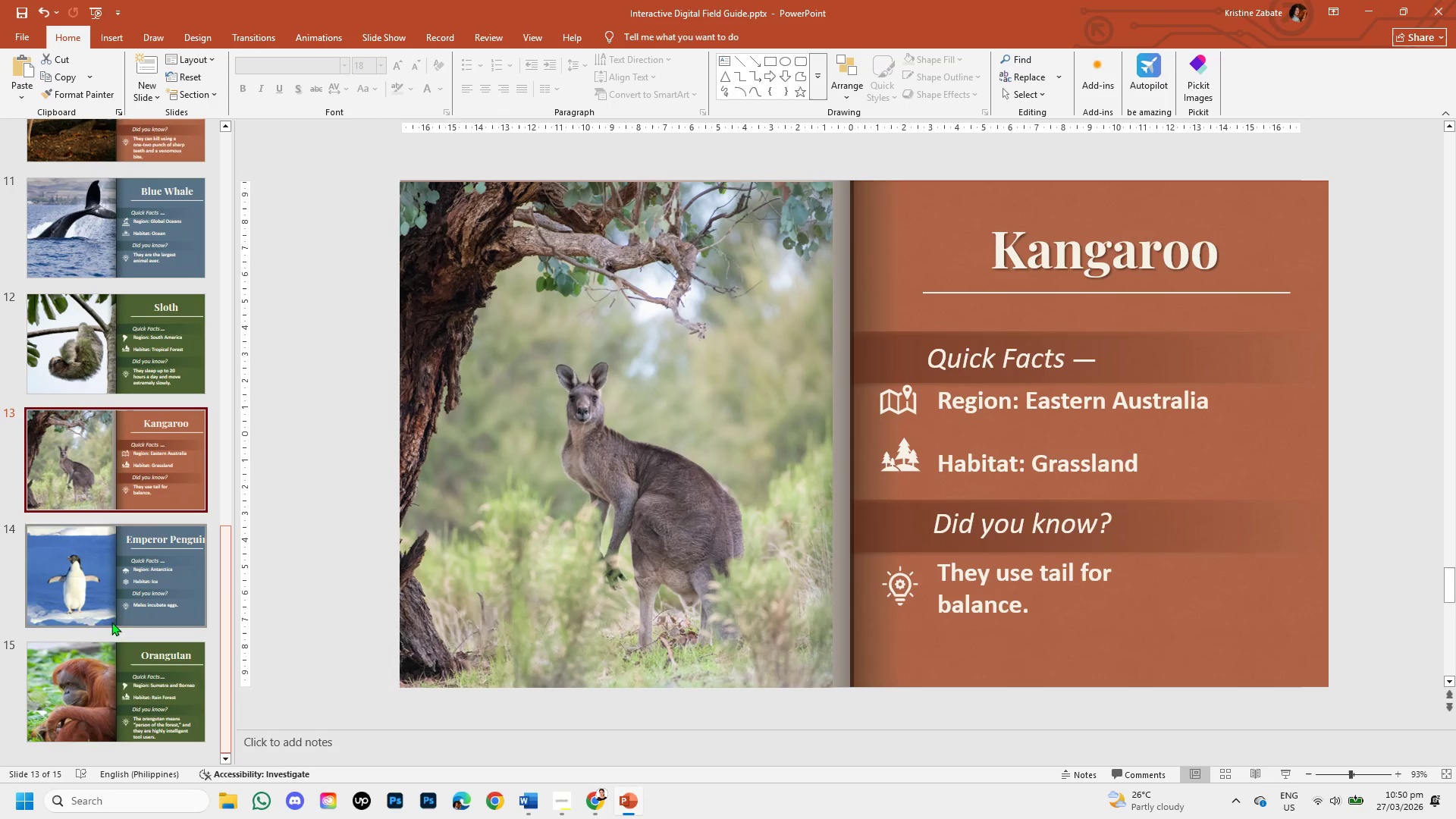 
left_click([111, 664])
 